 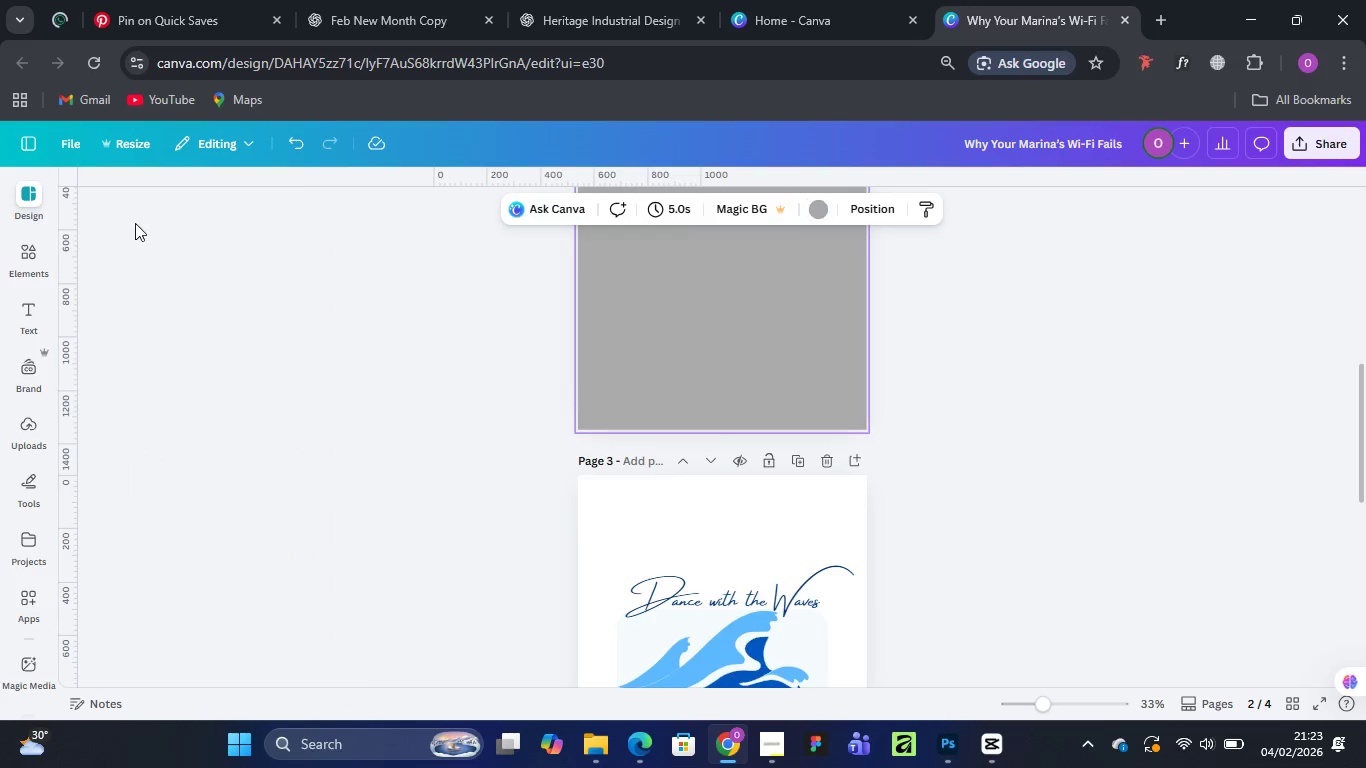 
left_click_drag(start_coordinate=[124, 200], to_coordinate=[74, 193])
 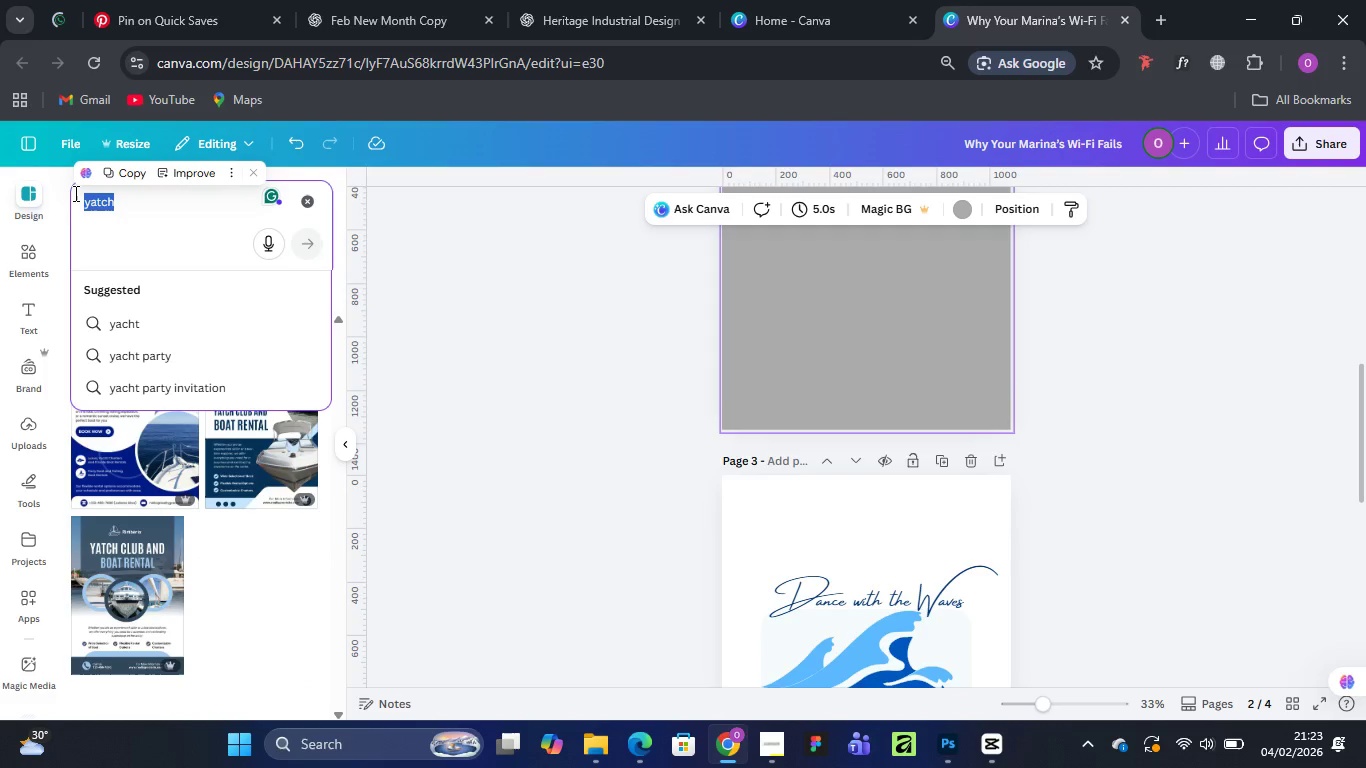 
key(Control+V)
 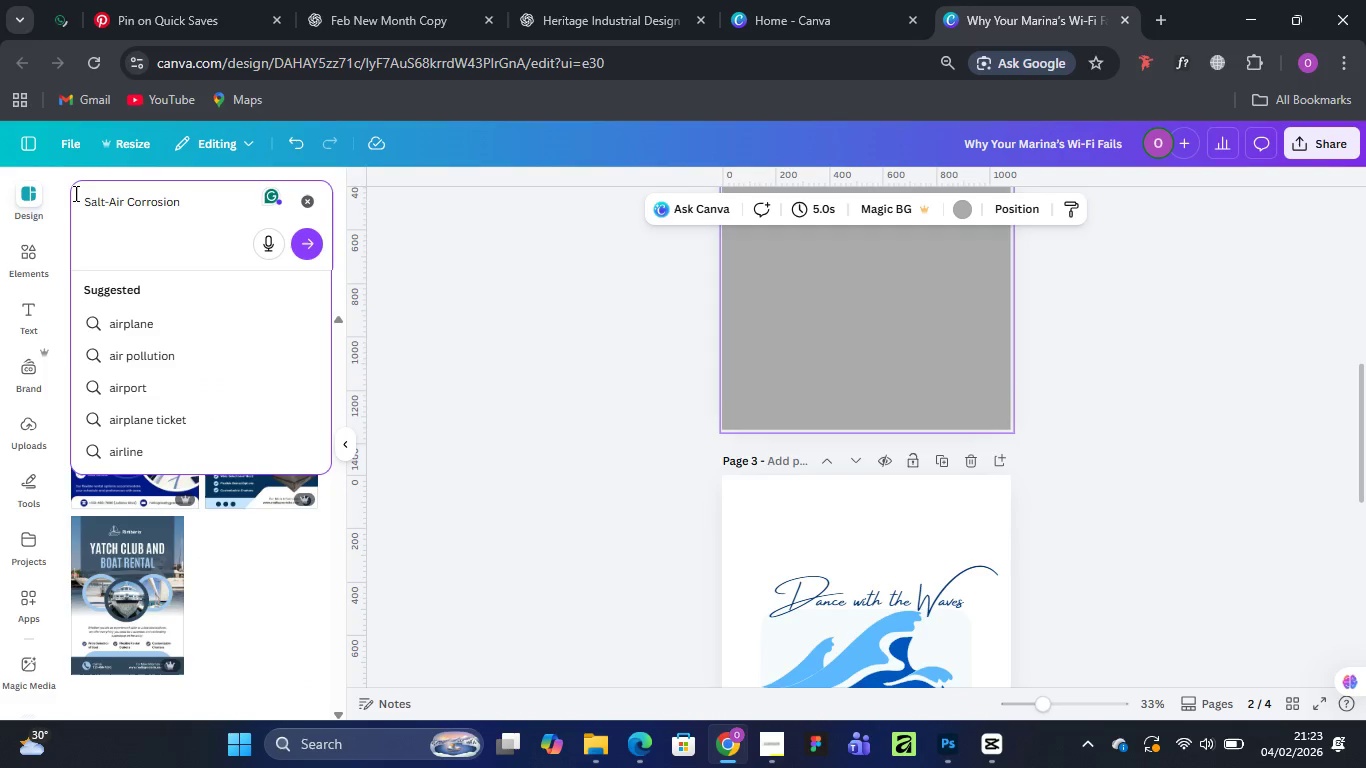 
key(Control+Enter)
 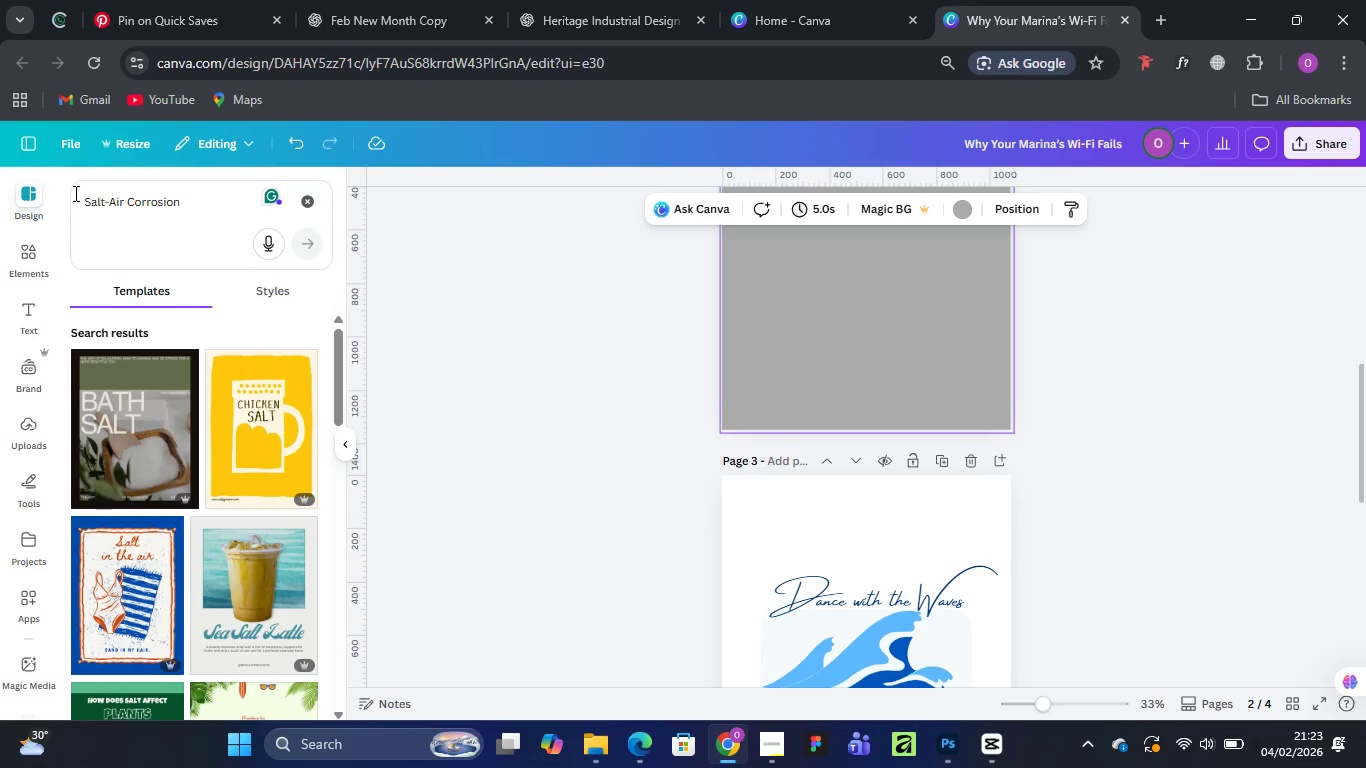 
wait(7.88)
 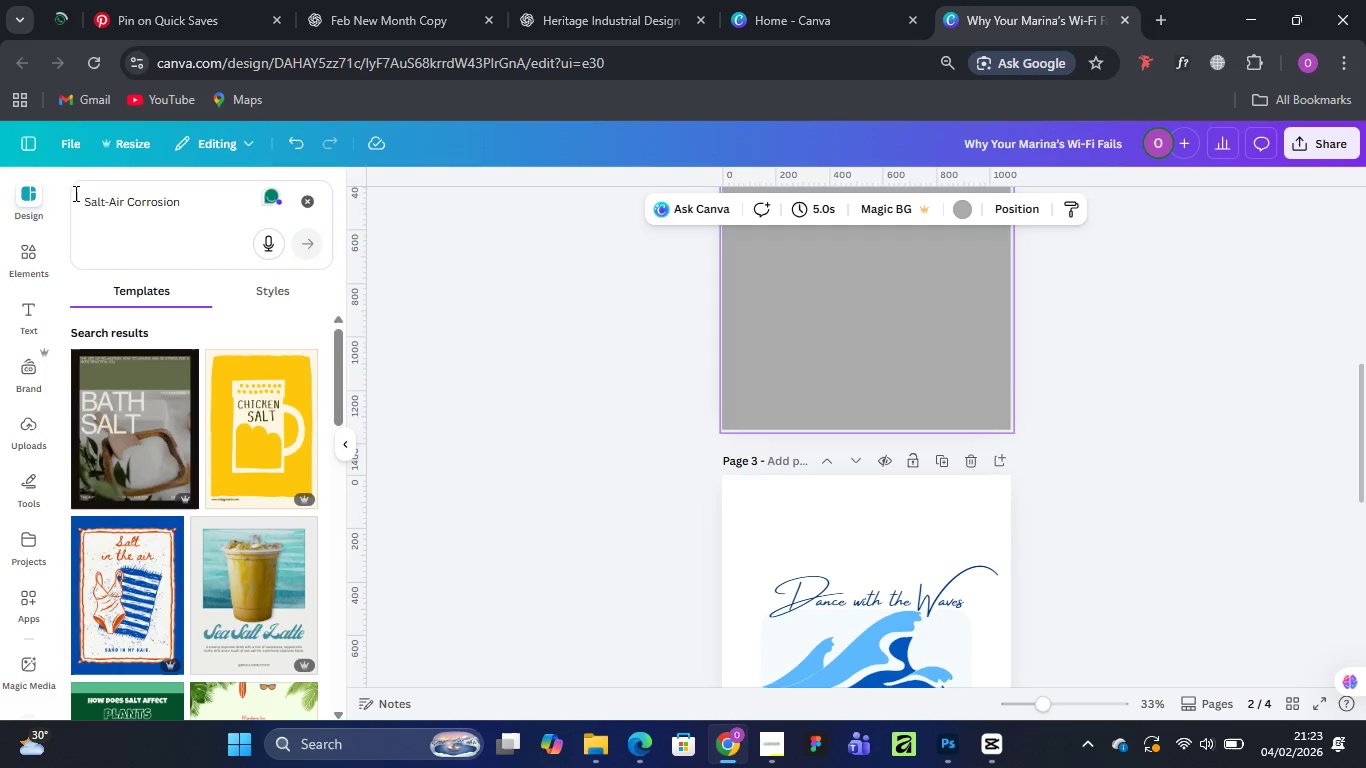 
scroll: coordinate [230, 464], scroll_direction: down, amount: 16.0
 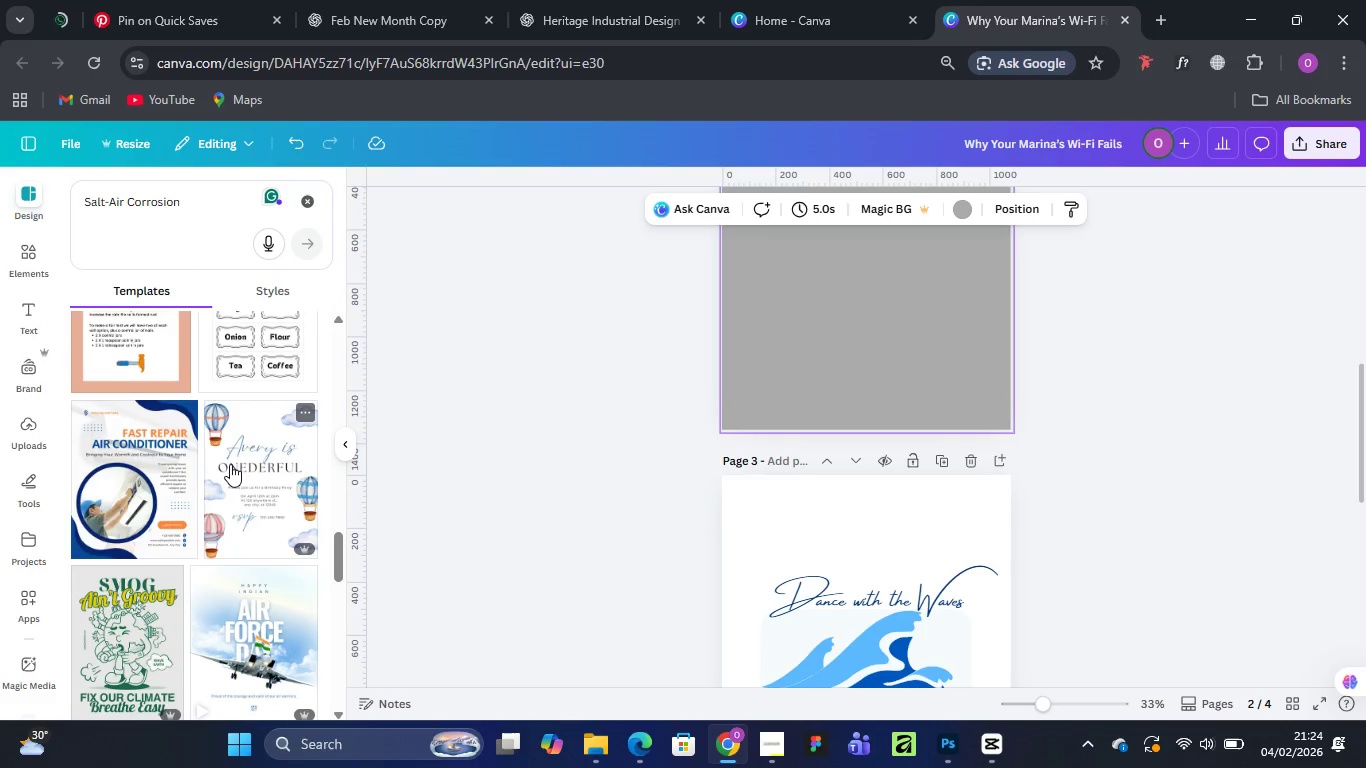 
scroll: coordinate [231, 463], scroll_direction: up, amount: 3.0
 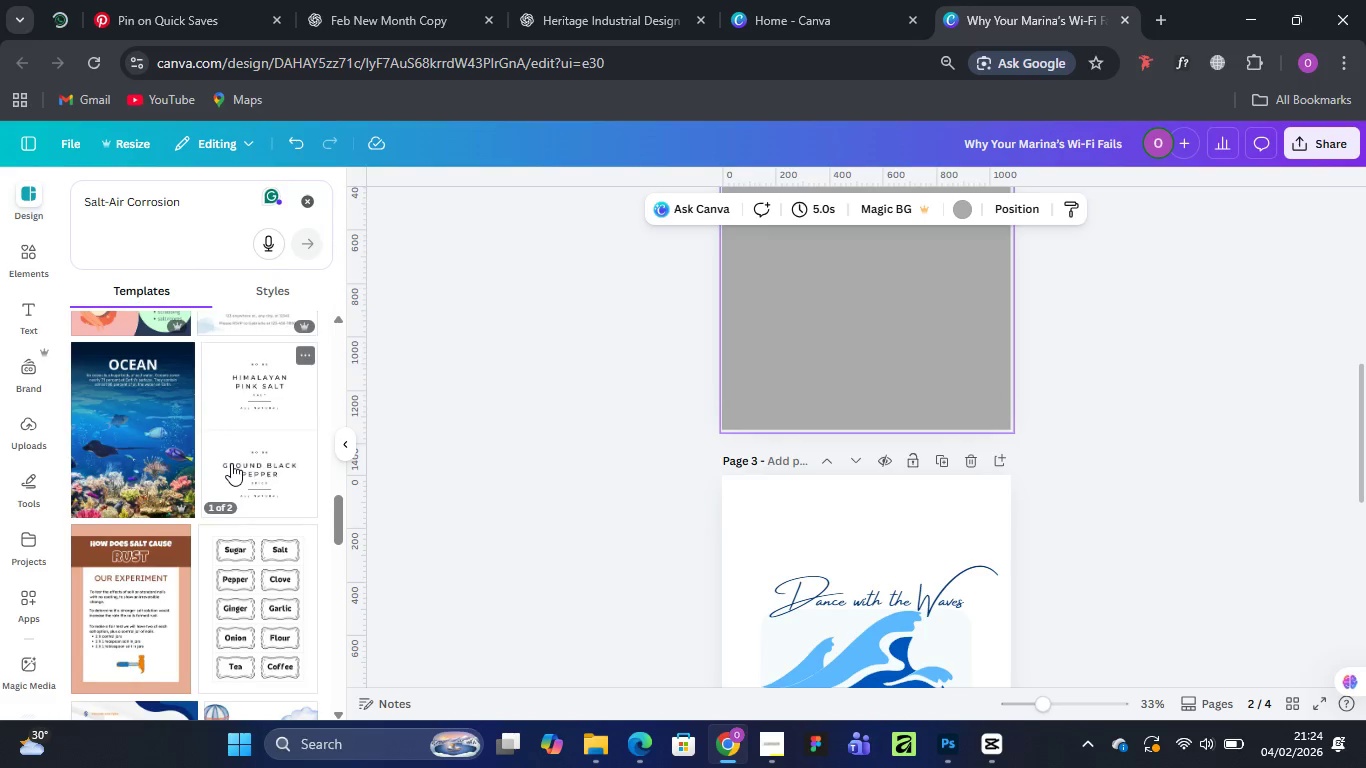 
scroll: coordinate [231, 463], scroll_direction: down, amount: 3.0
 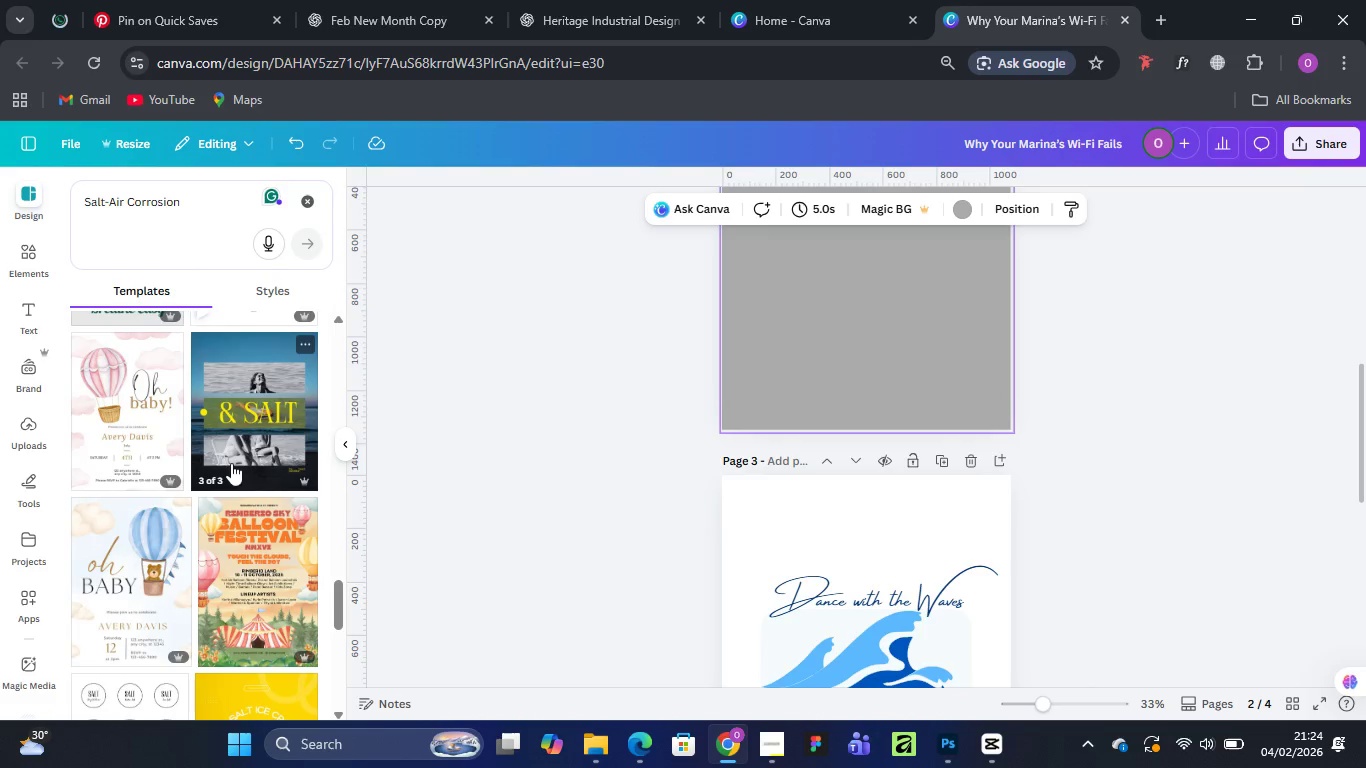 
wait(5.41)
 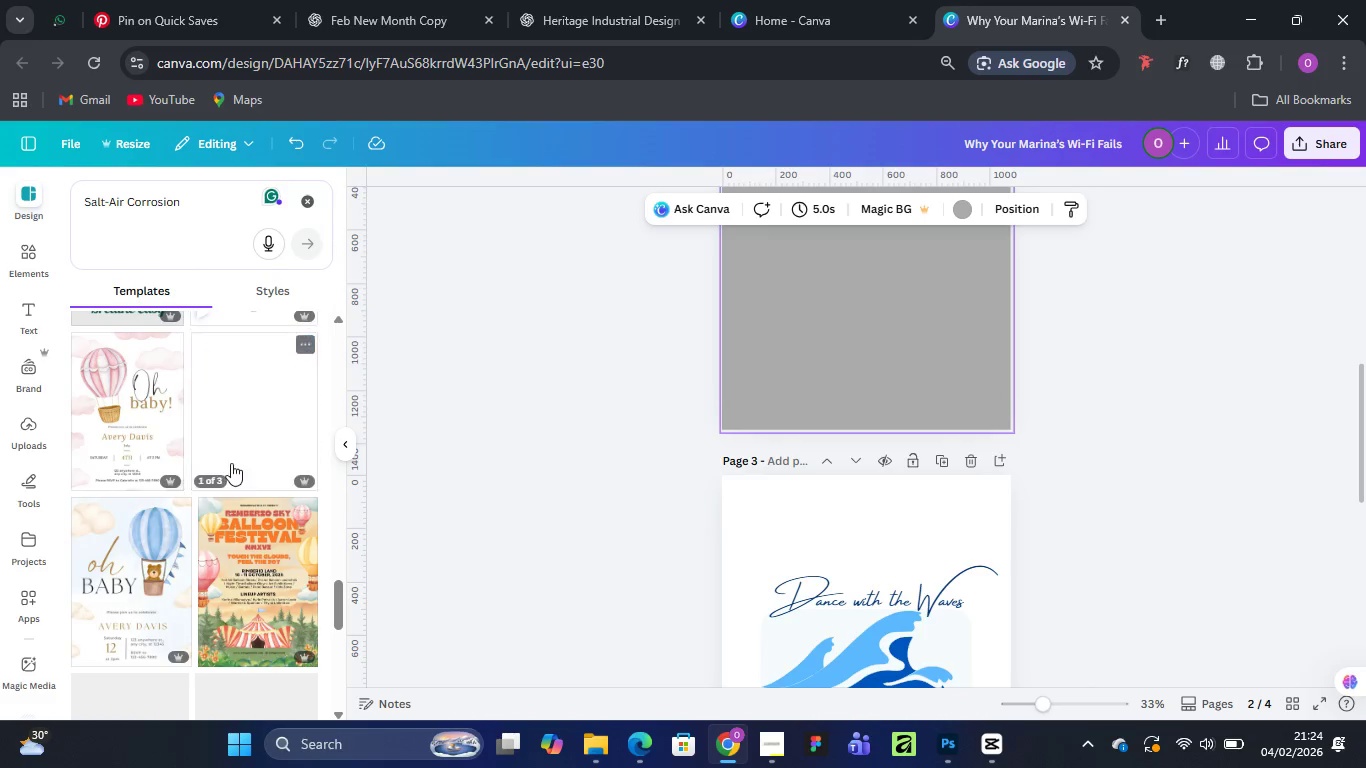 
scroll: coordinate [231, 462], scroll_direction: down, amount: 15.0
 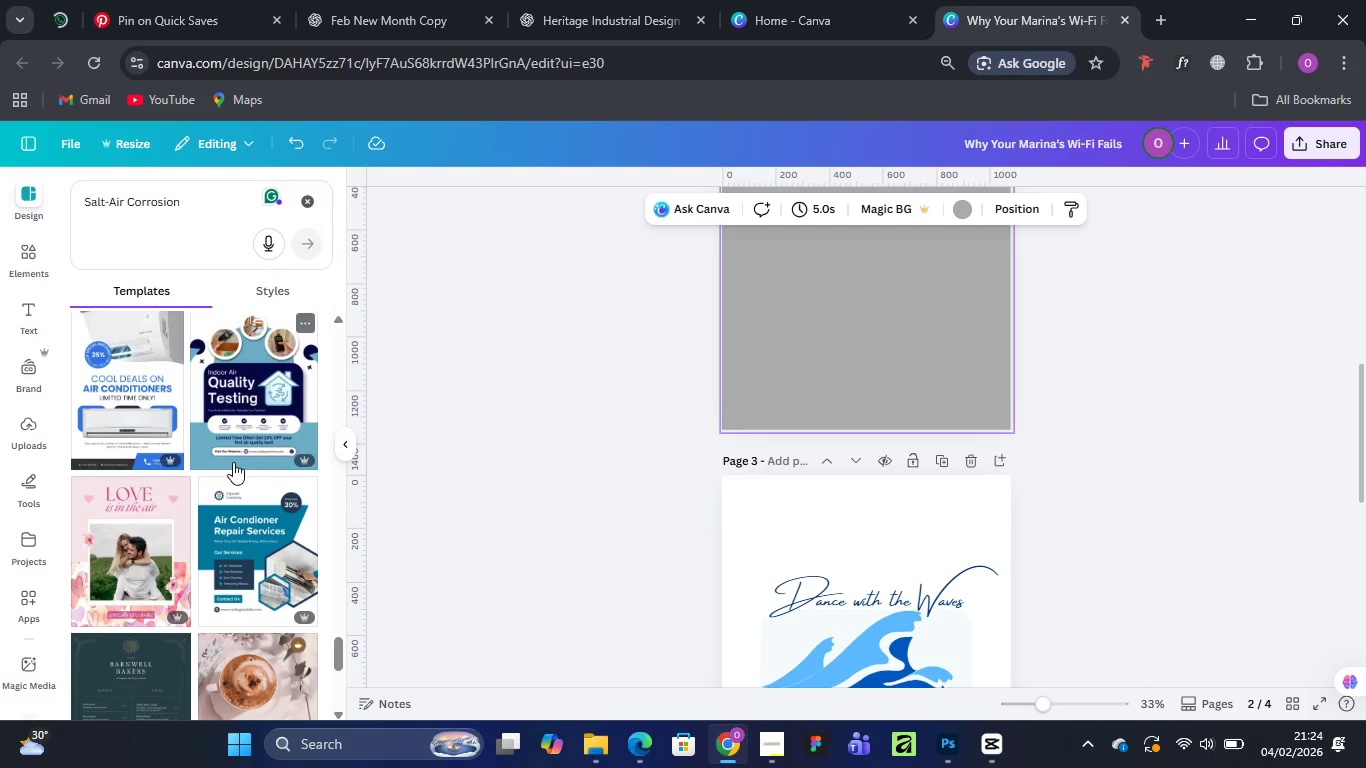 
scroll: coordinate [293, 562], scroll_direction: down, amount: 9.0
 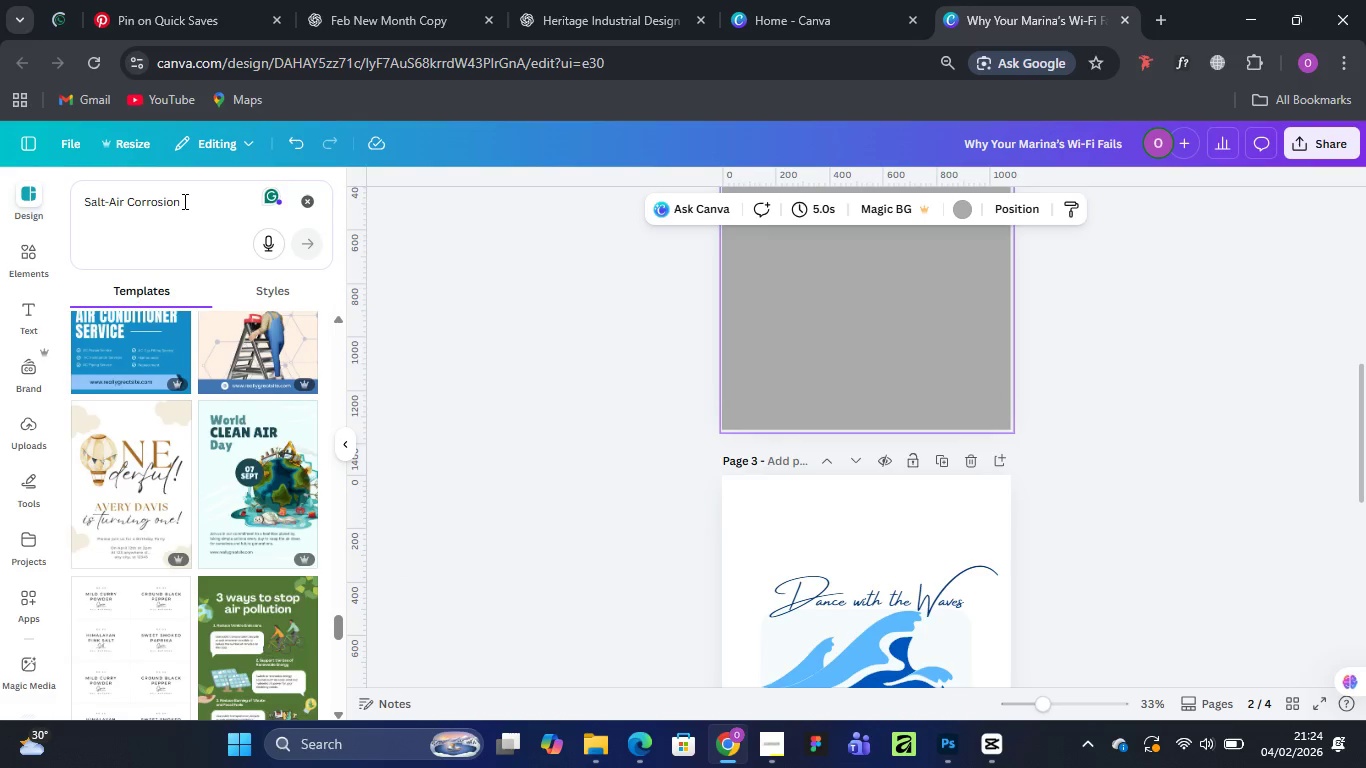 
mouse_move([205, 386])
 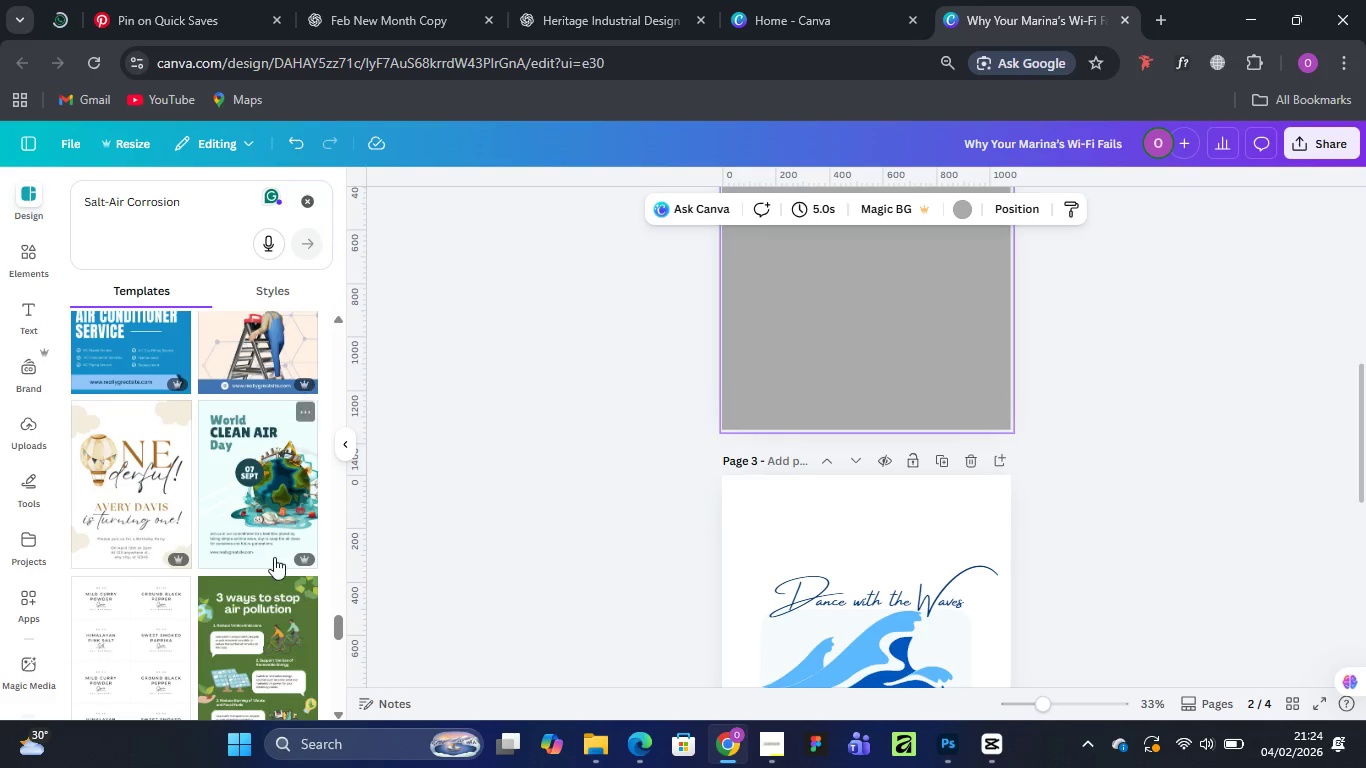 
scroll: coordinate [261, 541], scroll_direction: down, amount: 7.0
 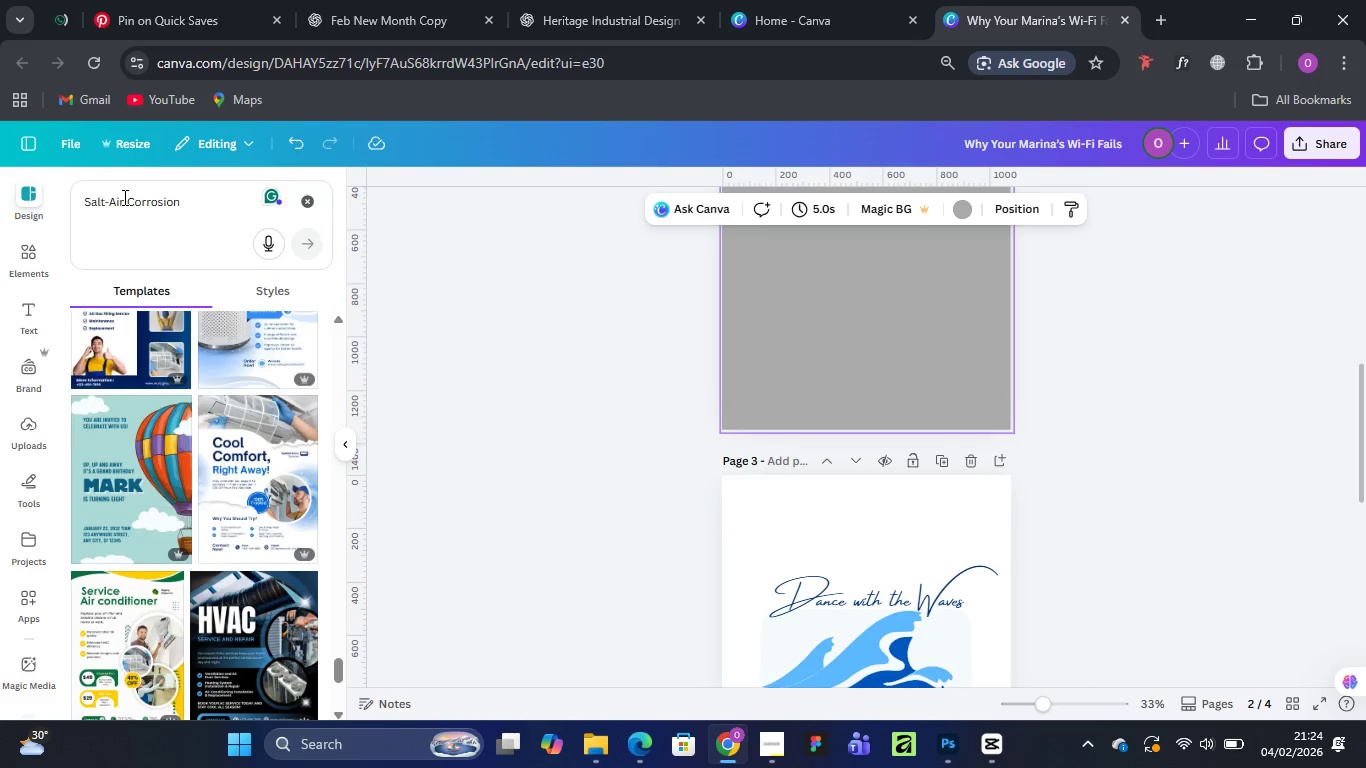 
left_click_drag(start_coordinate=[178, 198], to_coordinate=[61, 191])
 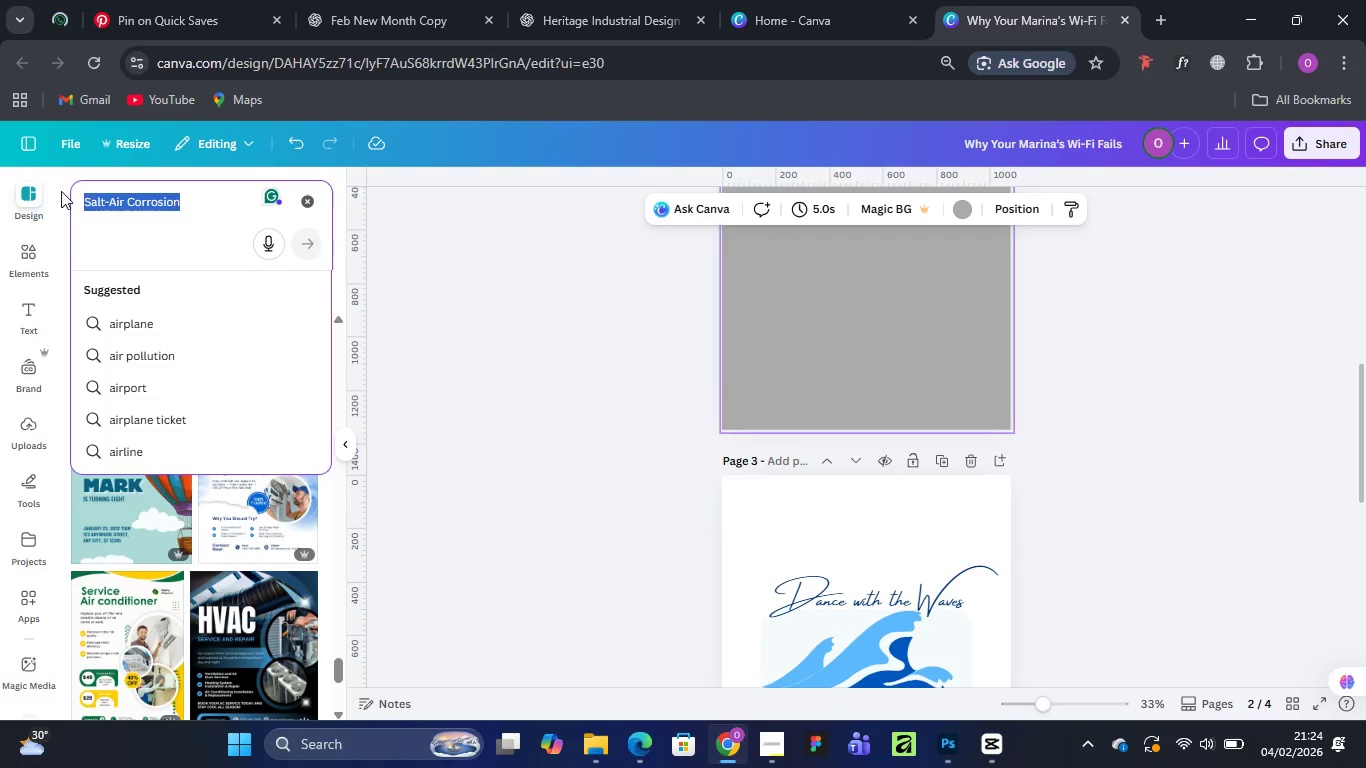 
type(water)
 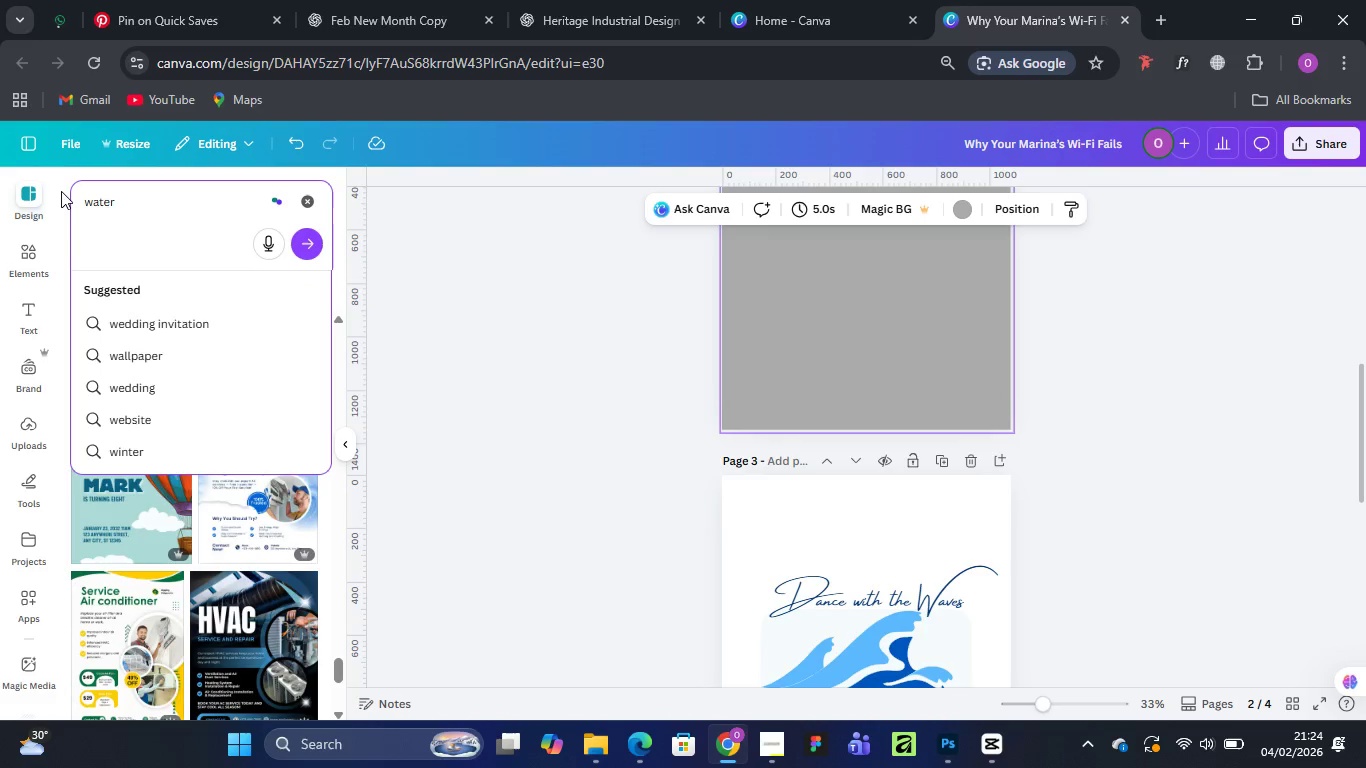 
key(Enter)
 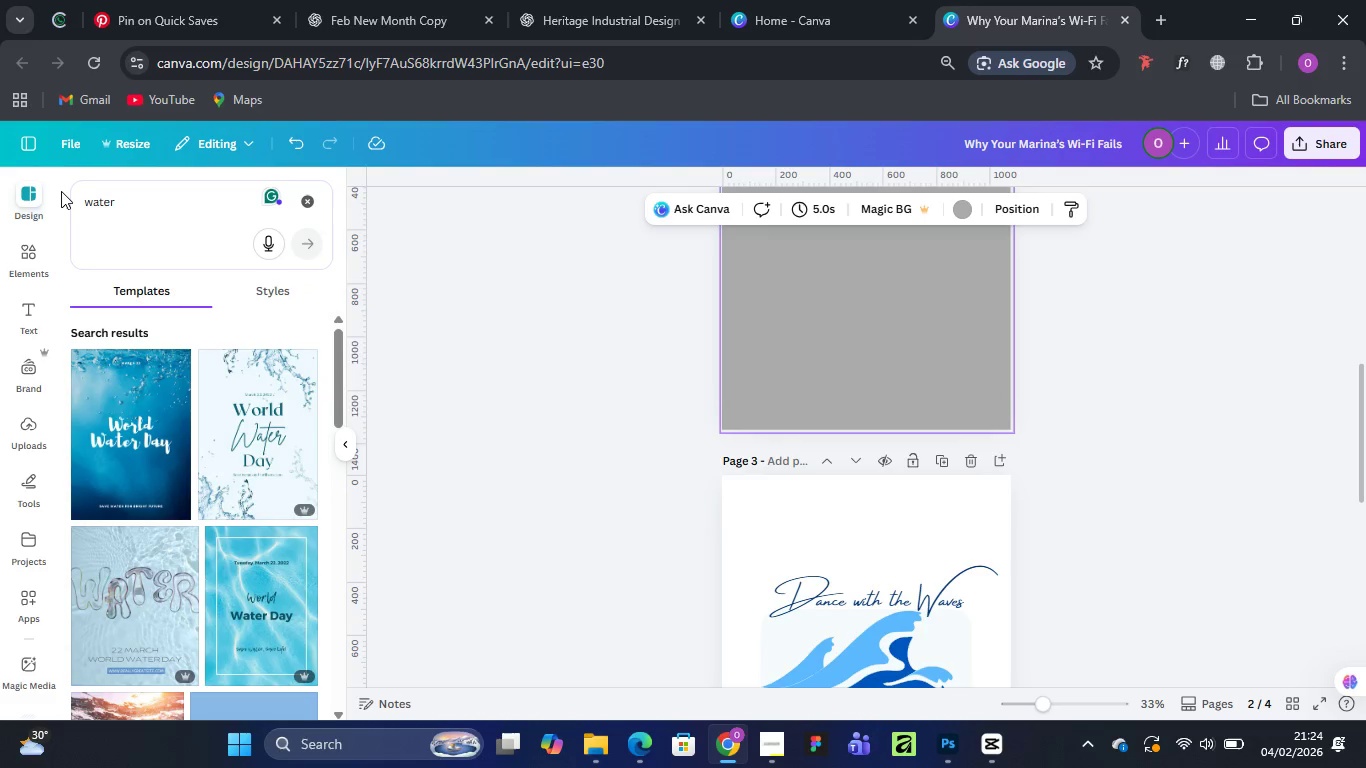 
wait(7.75)
 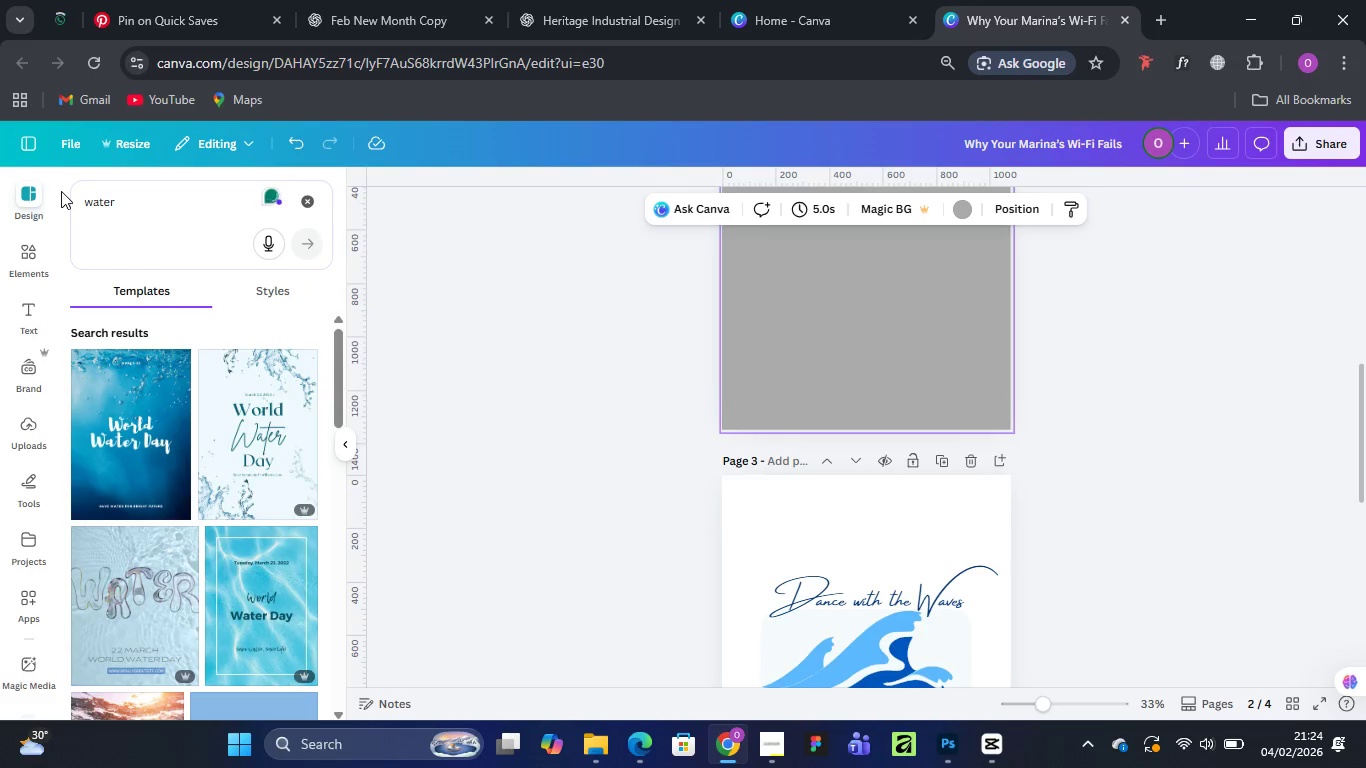 
scroll: coordinate [185, 469], scroll_direction: down, amount: 11.0
 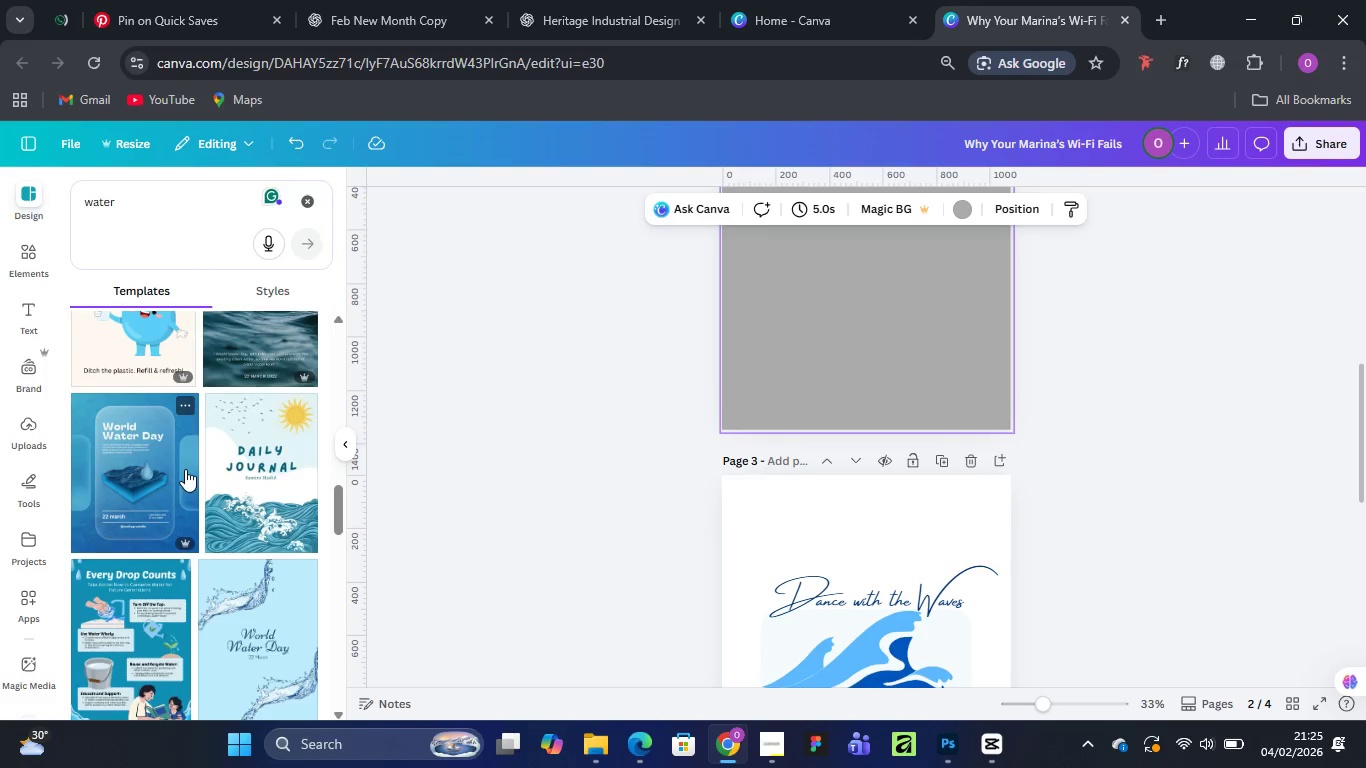 
scroll: coordinate [184, 469], scroll_direction: none, amount: 0.0
 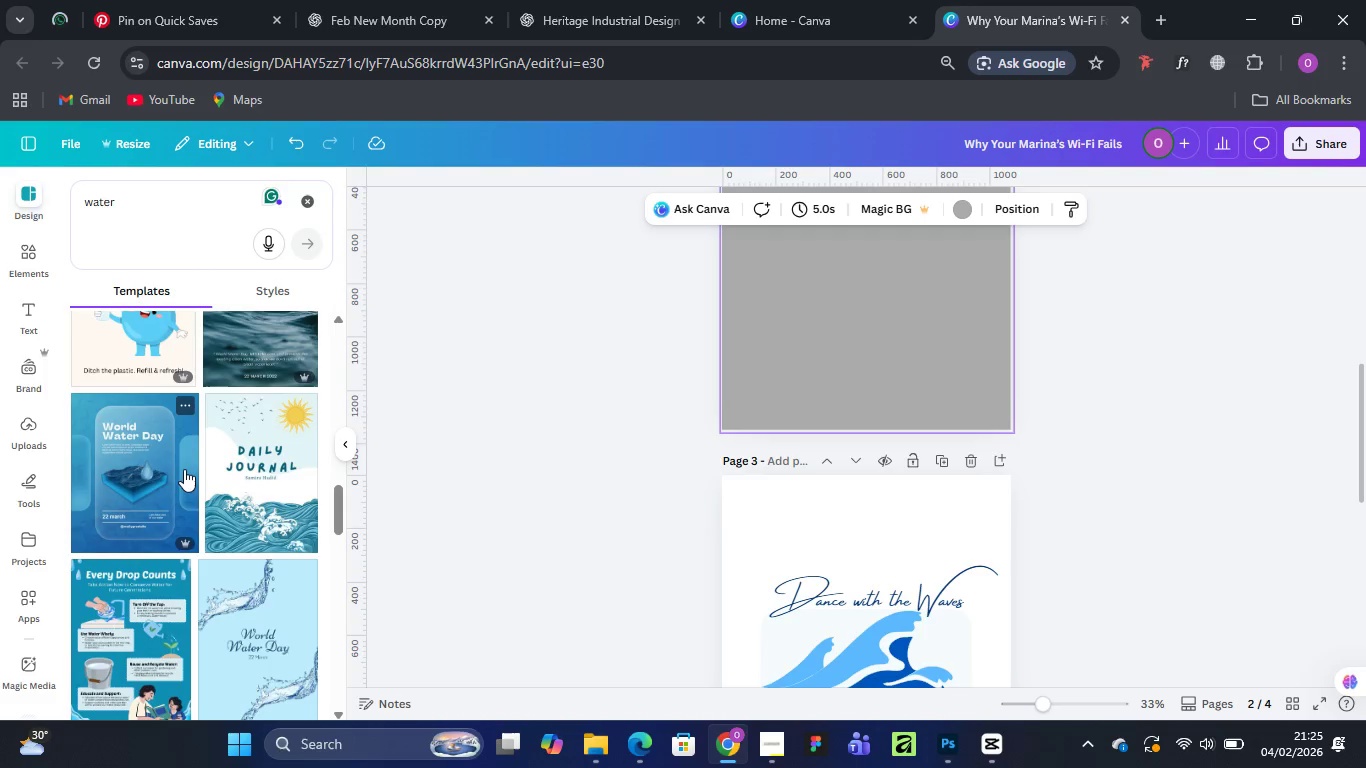 
wait(8.72)
 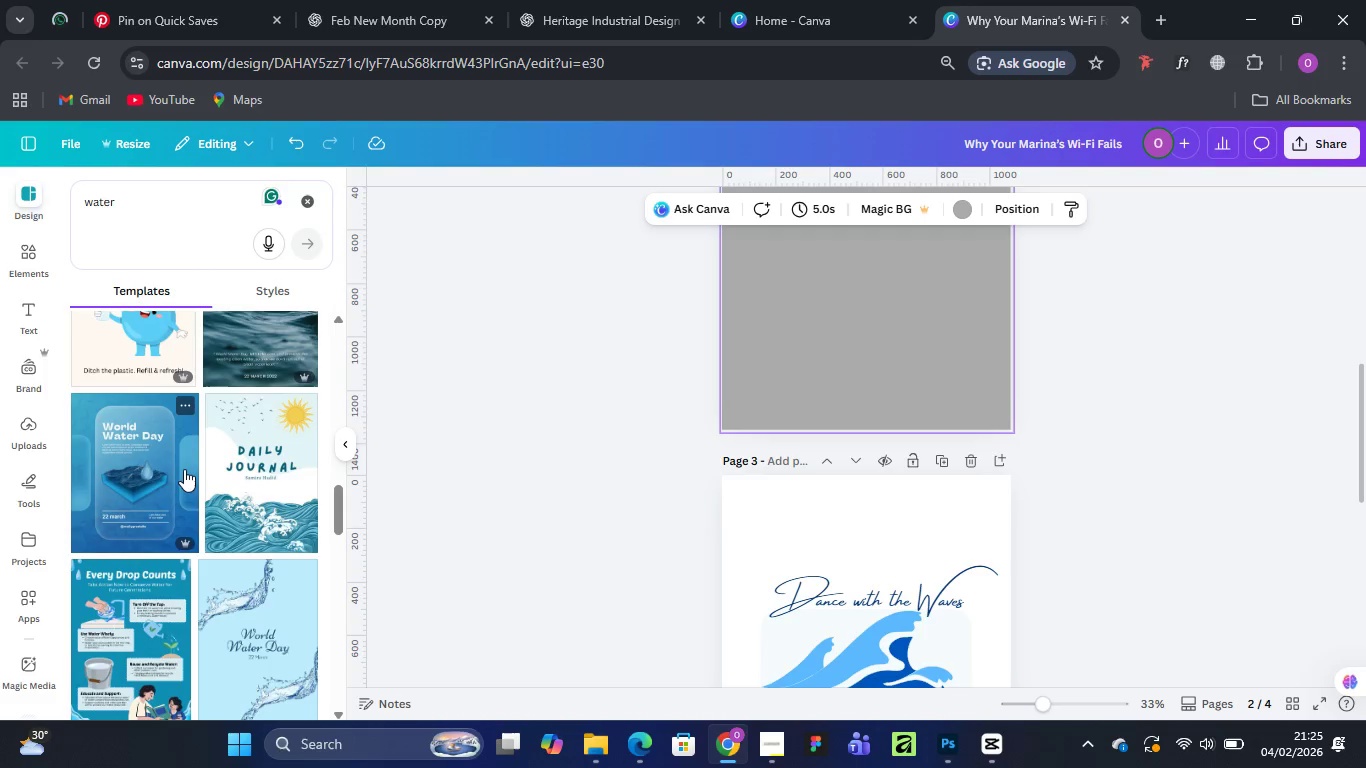 
scroll: coordinate [913, 540], scroll_direction: down, amount: 12.0
 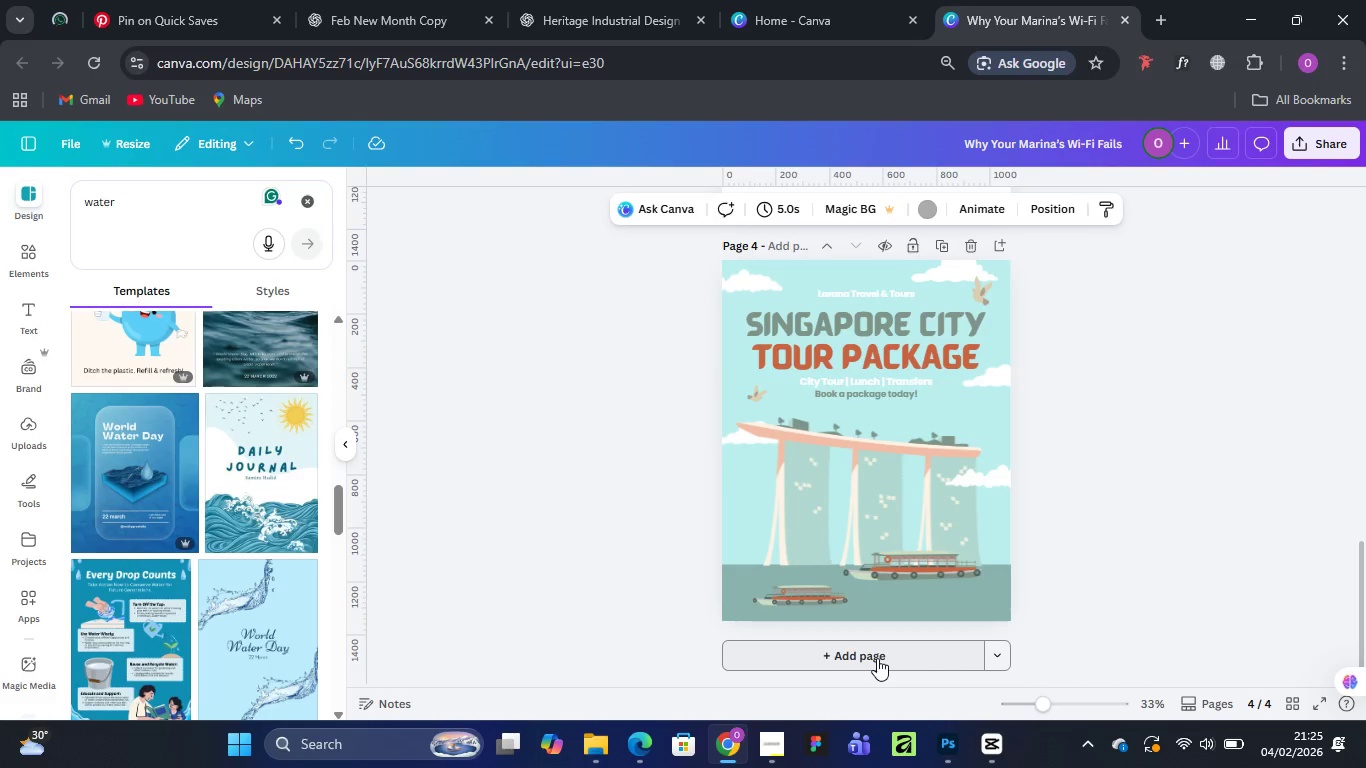 
left_click([877, 658])
 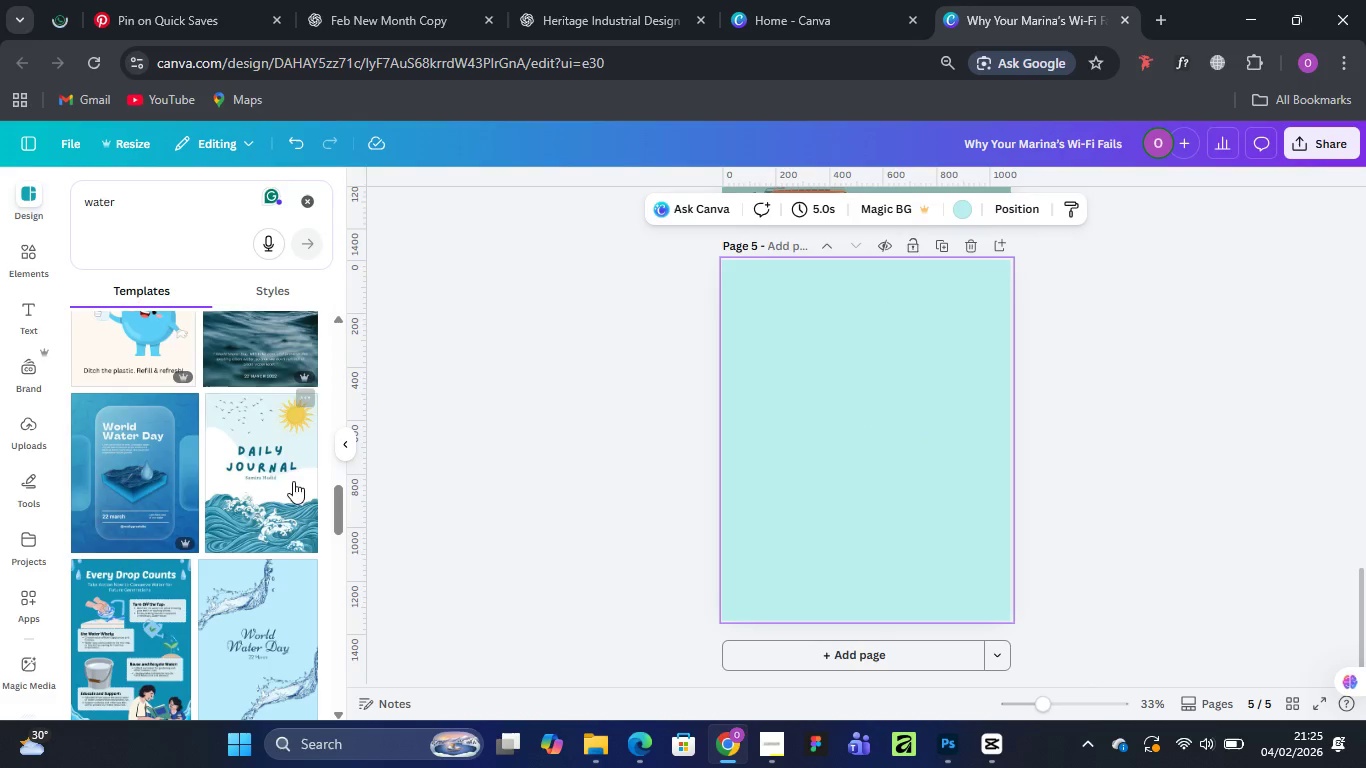 
left_click([282, 465])
 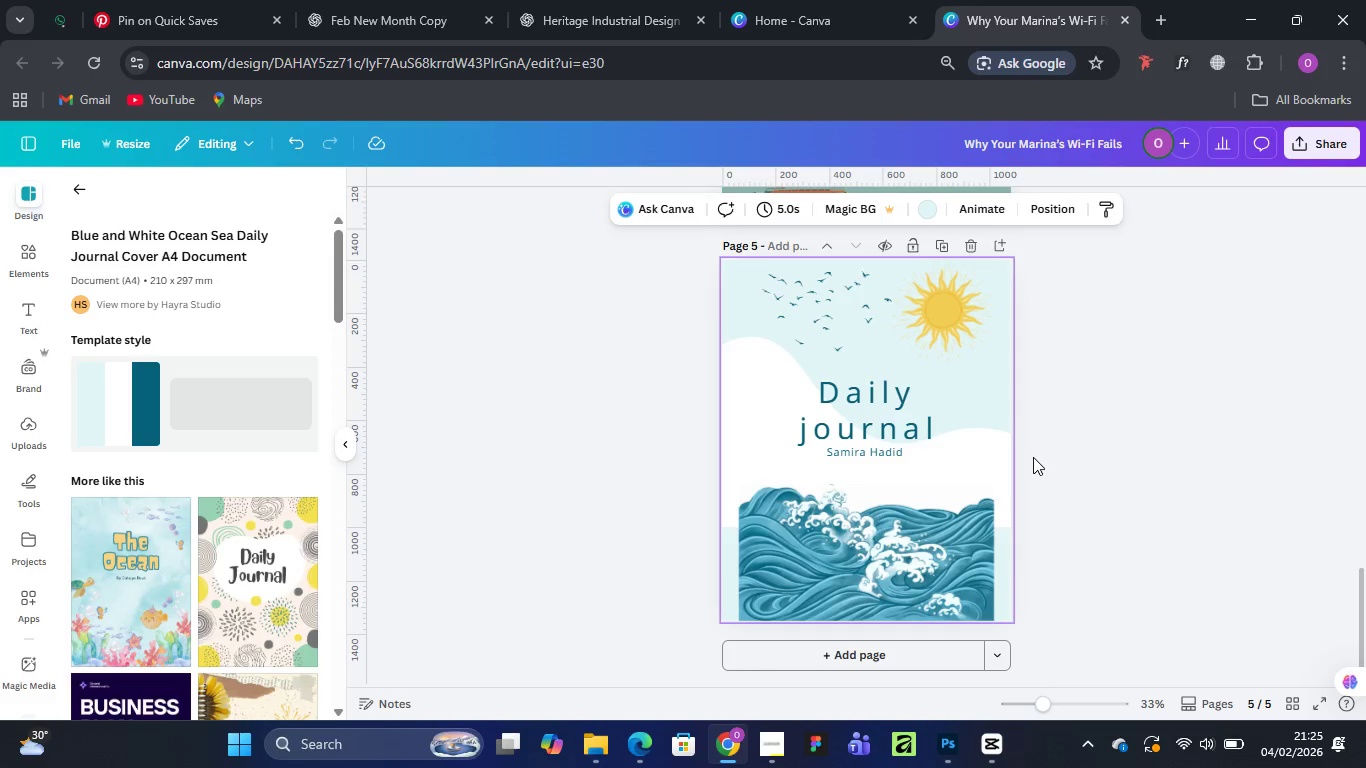 
wait(16.17)
 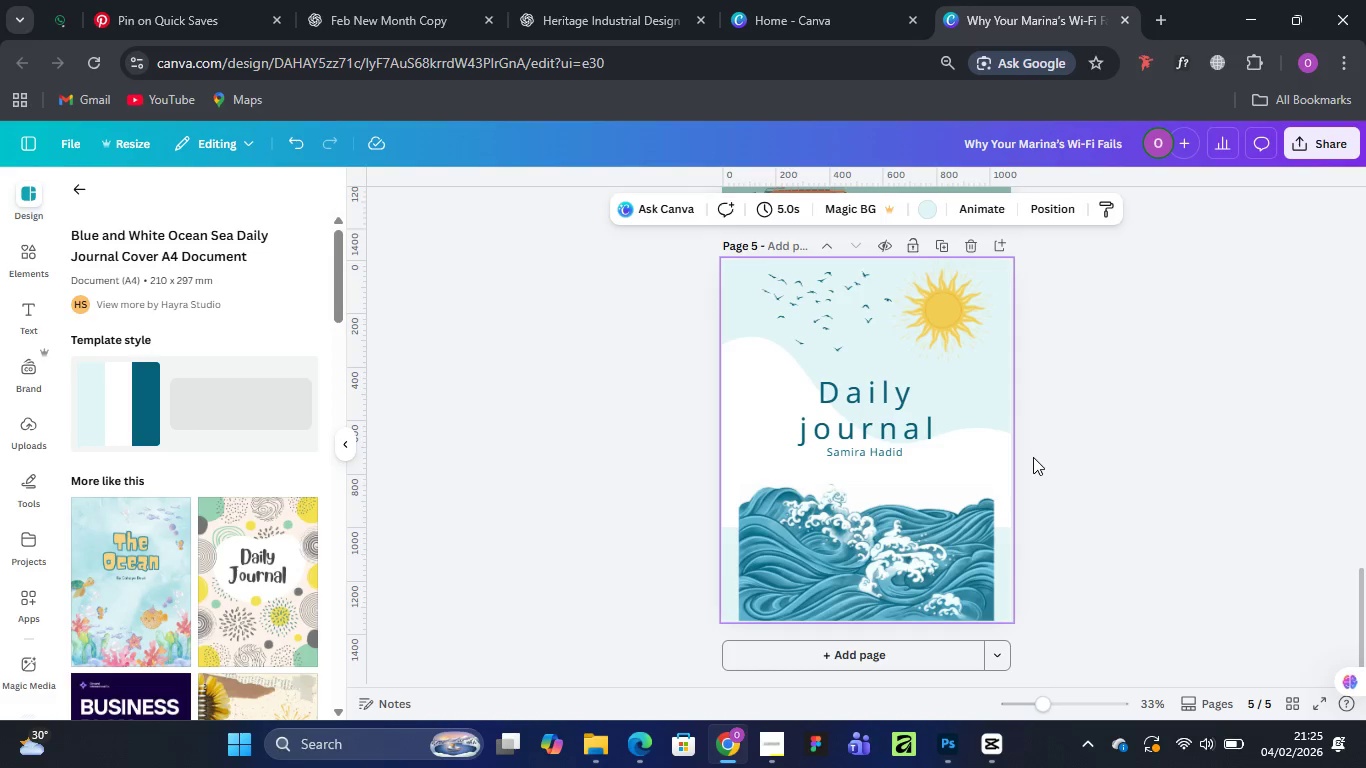 
left_click([803, 541])
 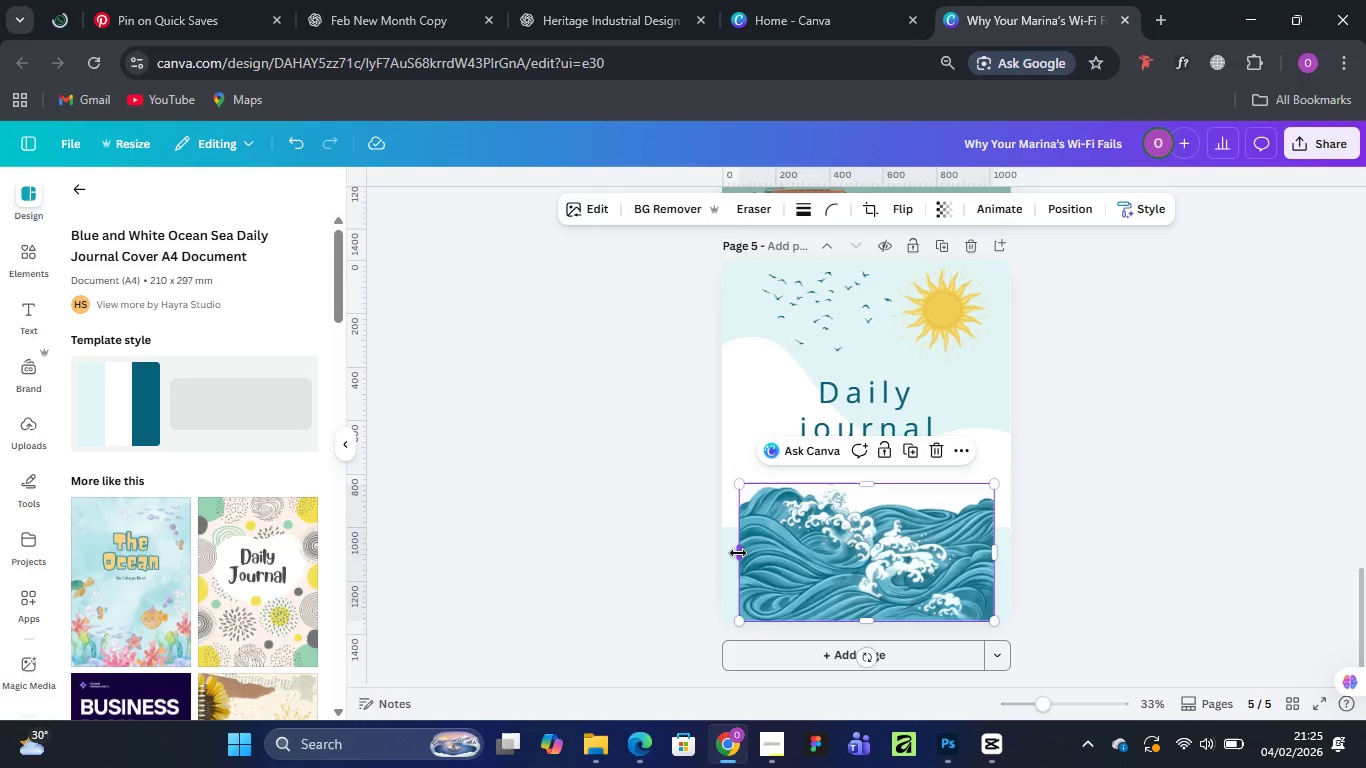 
left_click_drag(start_coordinate=[738, 553], to_coordinate=[714, 552])
 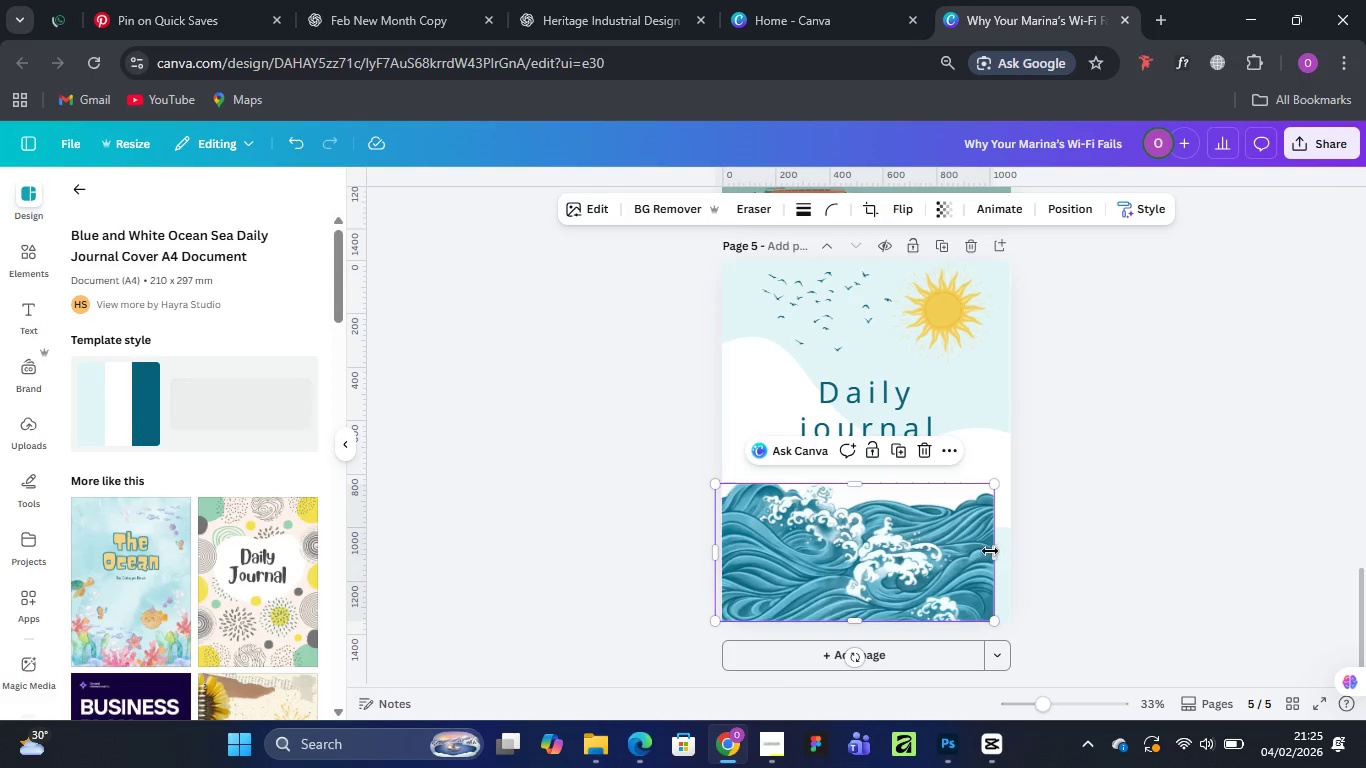 
left_click_drag(start_coordinate=[990, 551], to_coordinate=[1025, 552])
 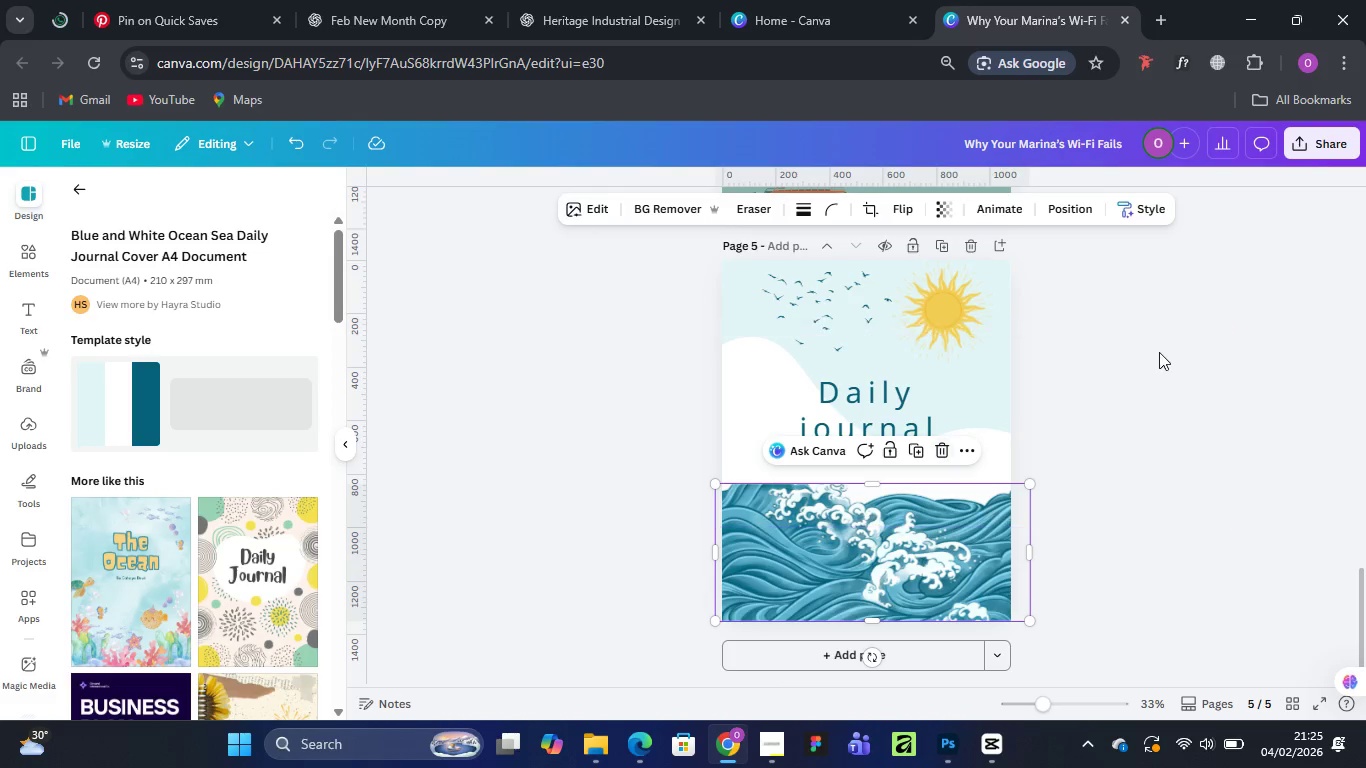 
left_click([1159, 352])
 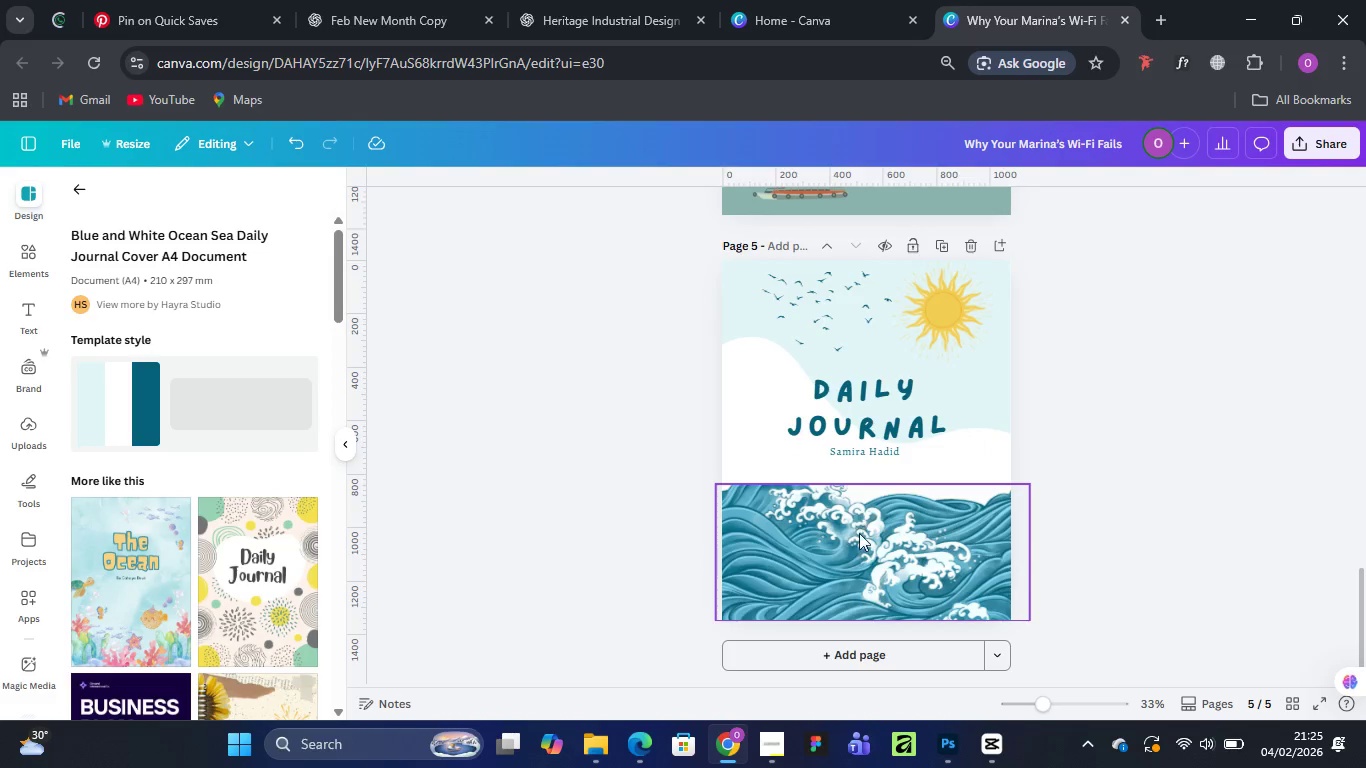 
left_click([861, 540])
 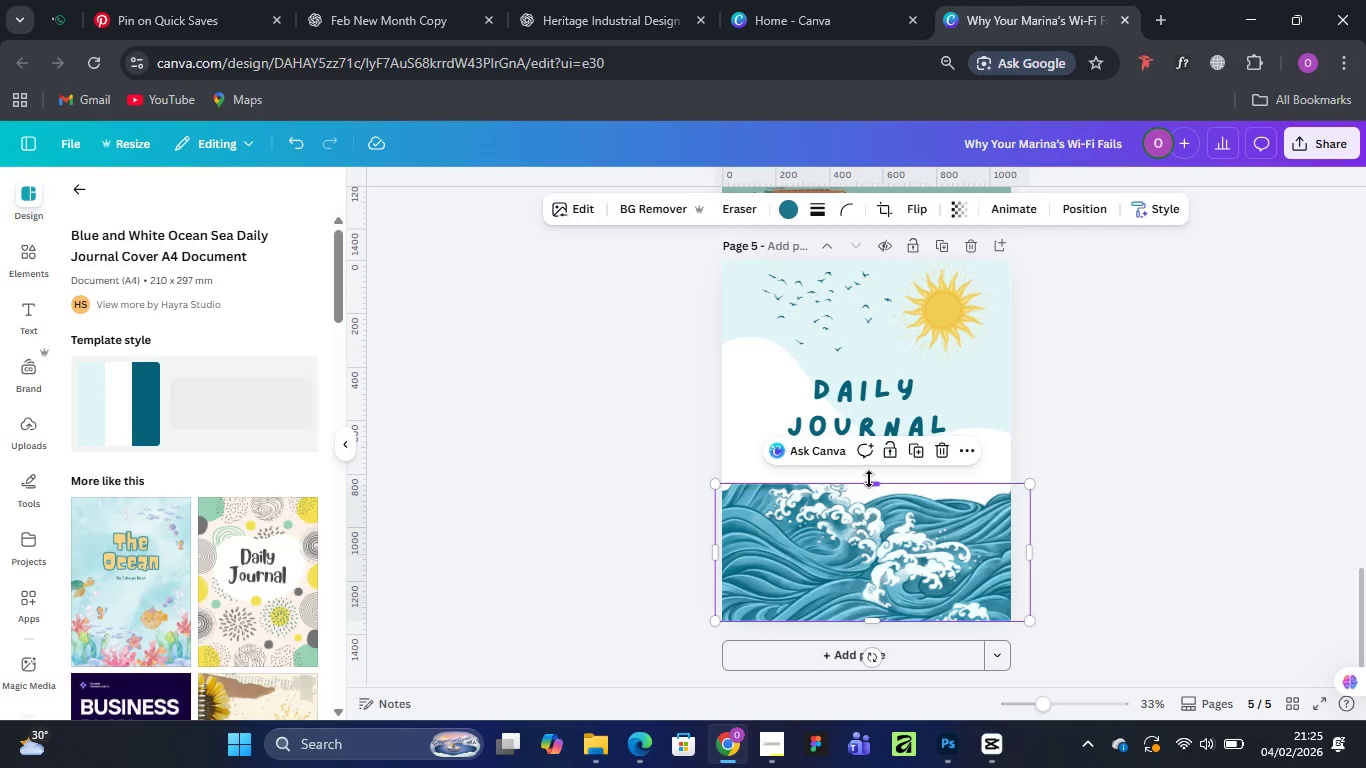 
left_click_drag(start_coordinate=[869, 479], to_coordinate=[868, 466])
 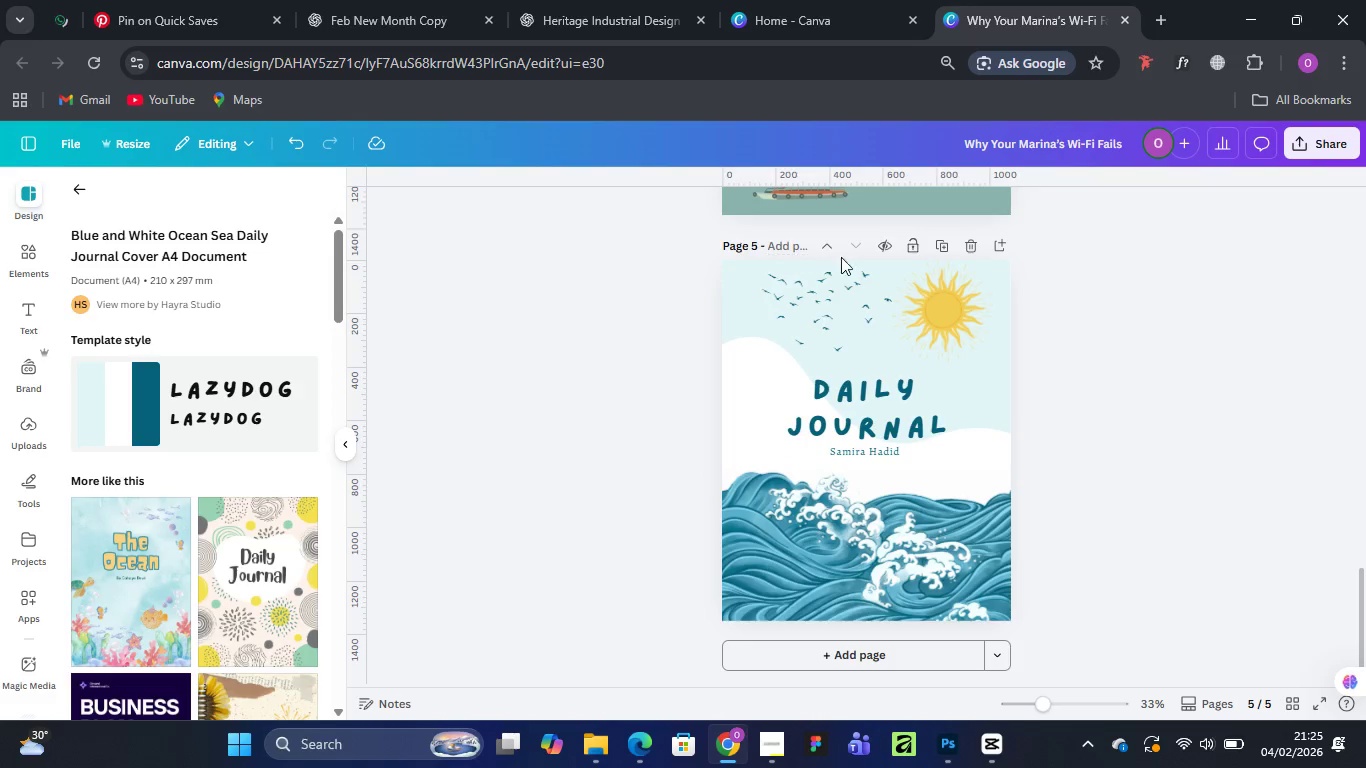 
left_click([830, 248])
 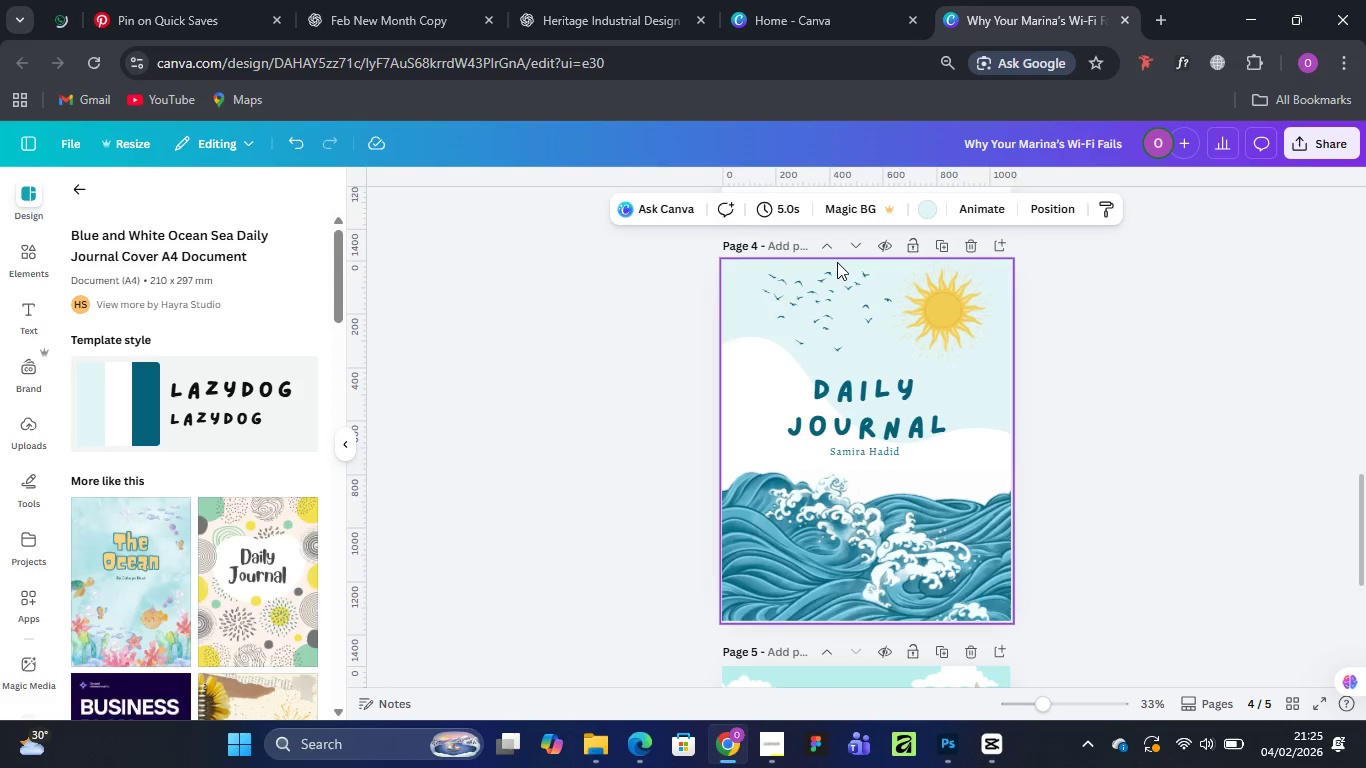 
scroll: coordinate [889, 375], scroll_direction: up, amount: 2.0
 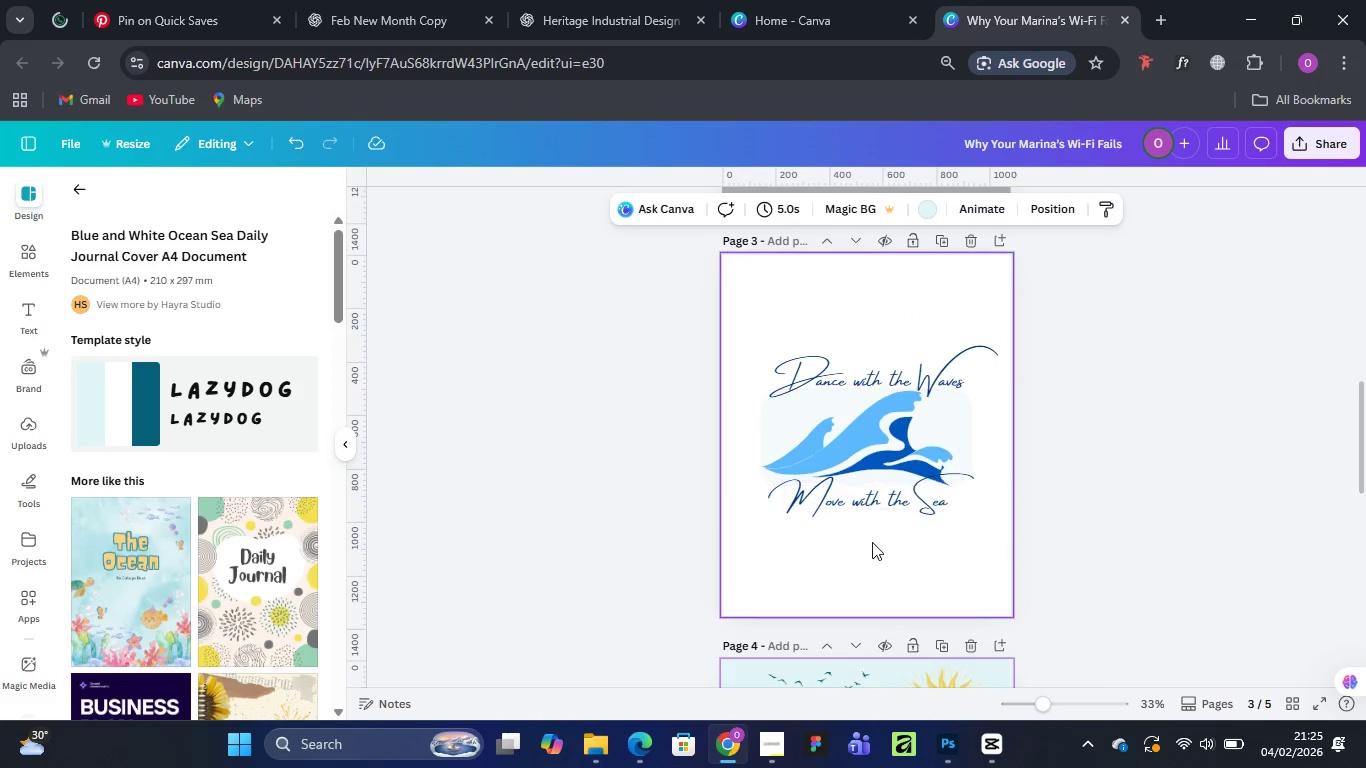 
scroll: coordinate [872, 542], scroll_direction: down, amount: 1.0
 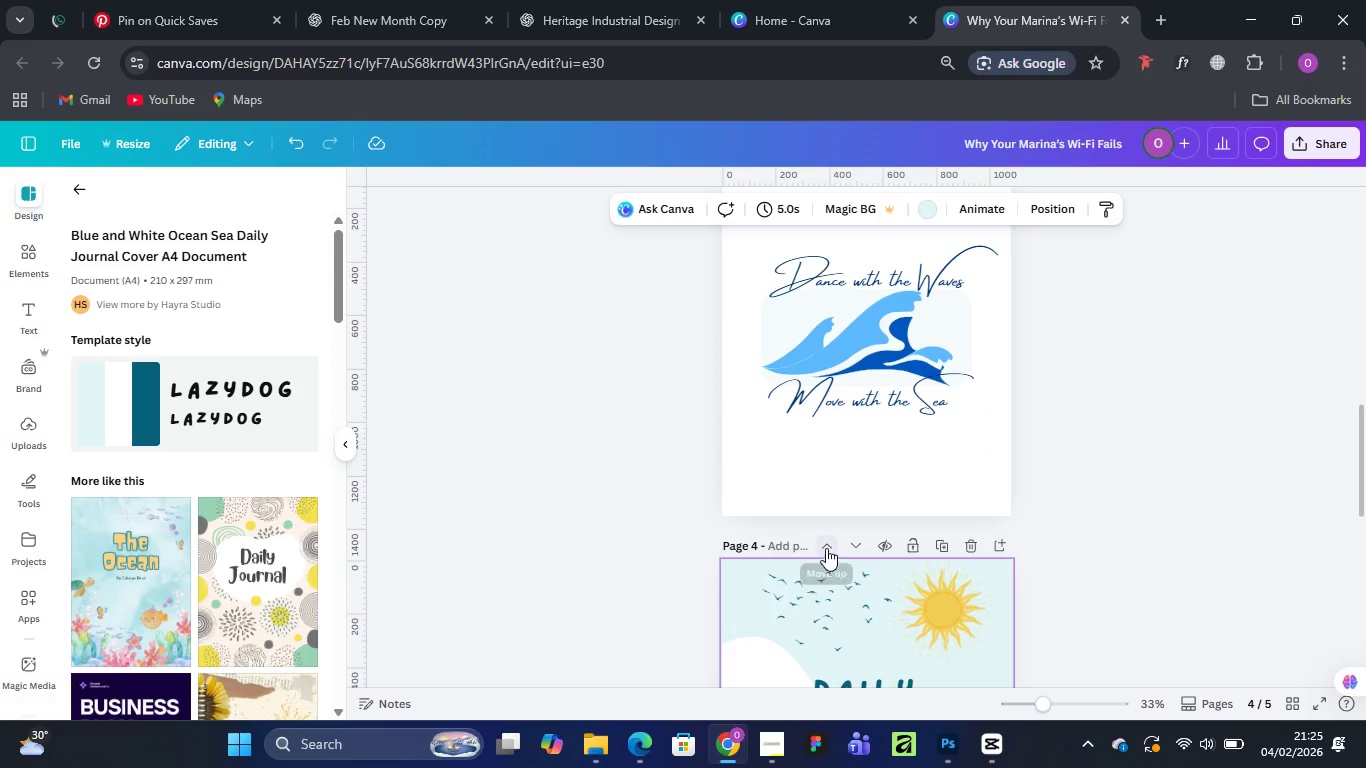 
left_click([826, 548])
 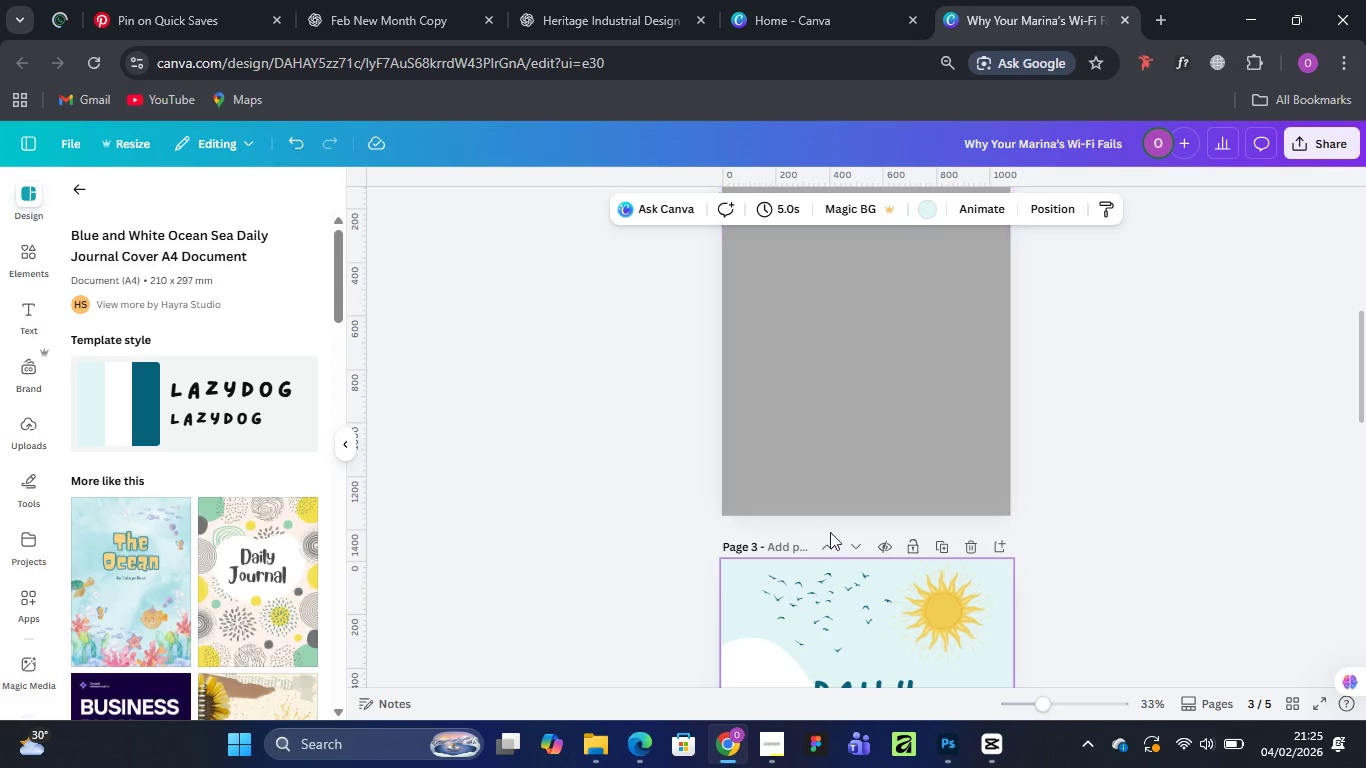 
left_click([825, 549])
 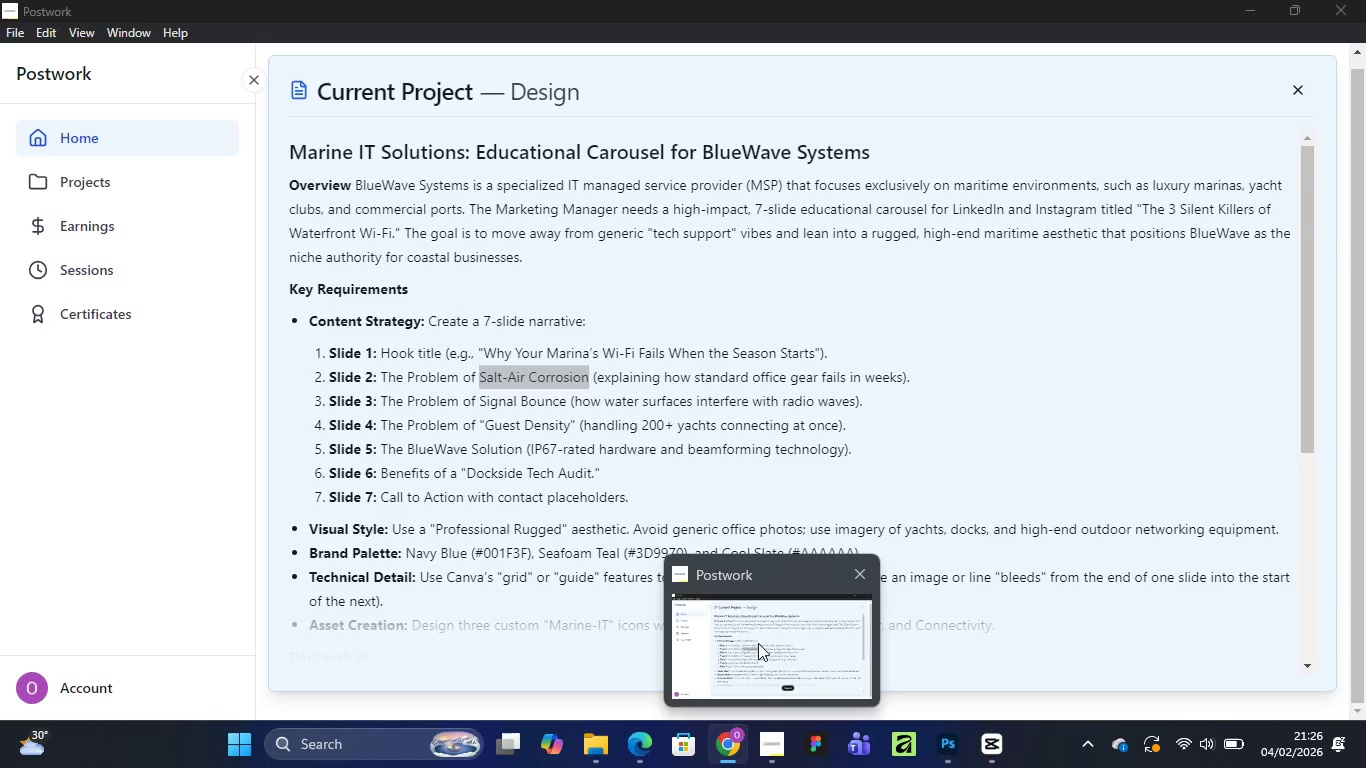 
wait(25.97)
 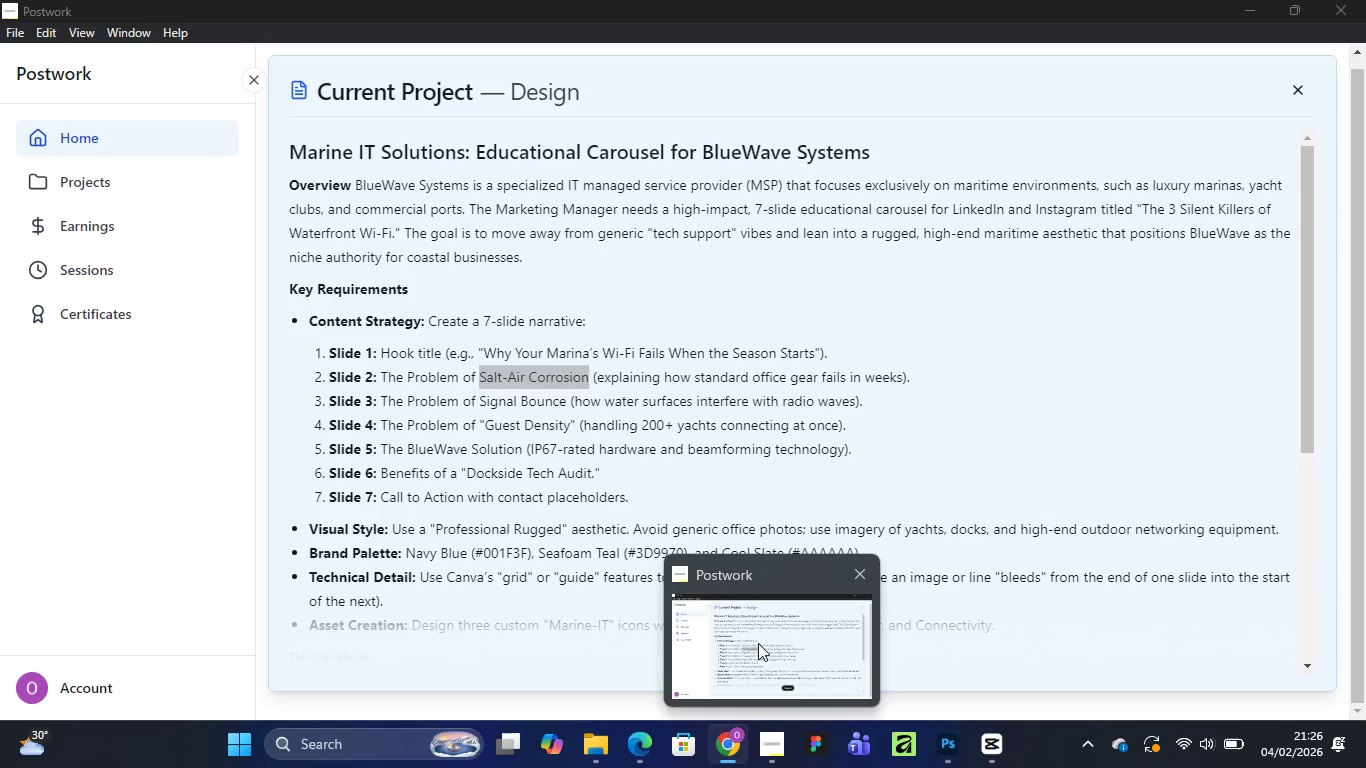 
scroll: coordinate [943, 442], scroll_direction: down, amount: 2.0
 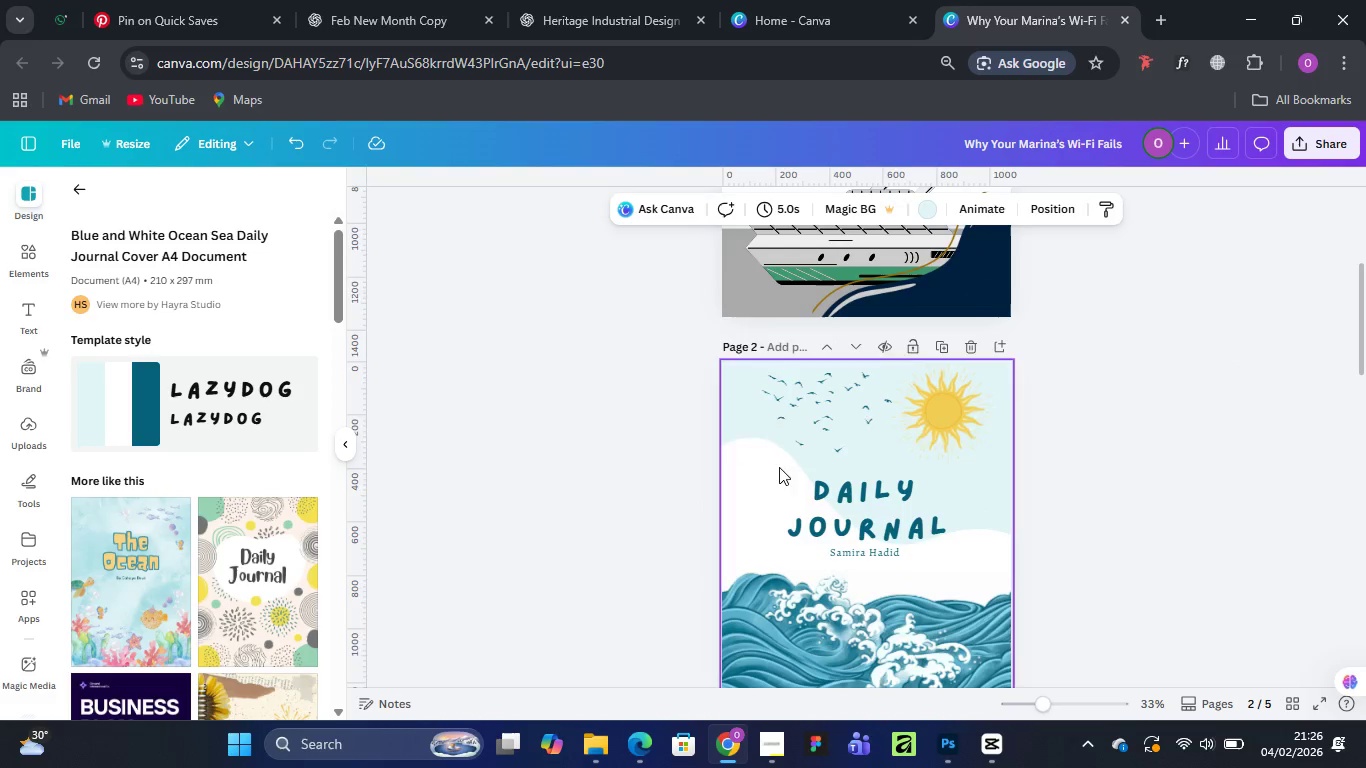 
left_click([867, 521])
 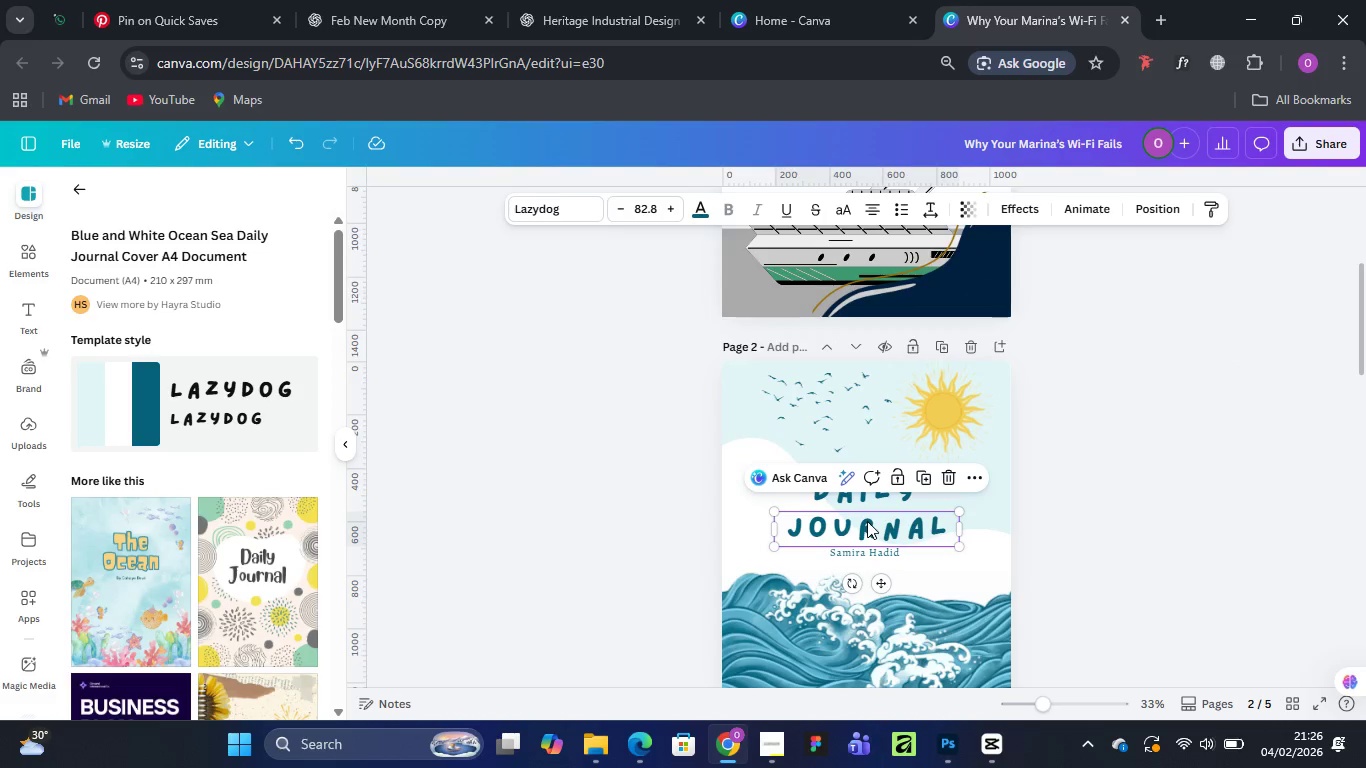 
key(Delete)
 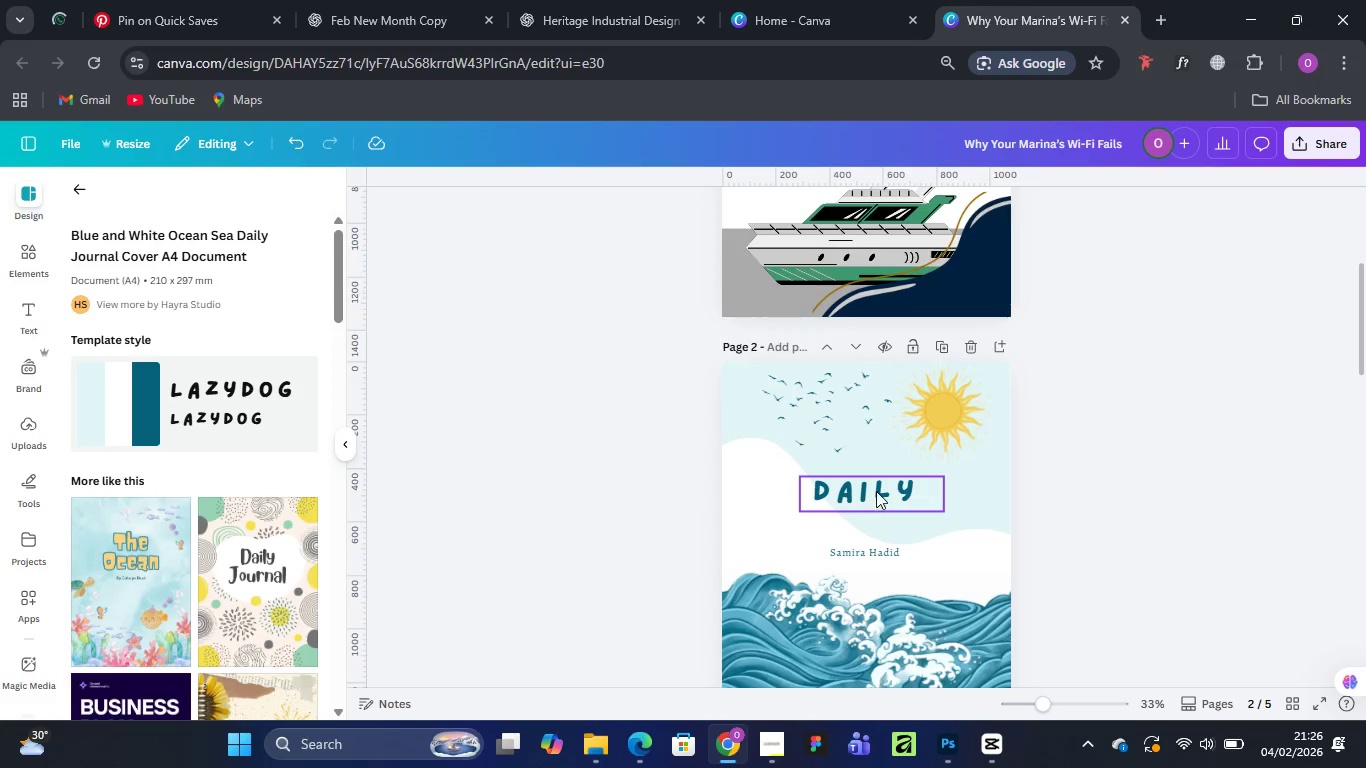 
left_click([876, 489])
 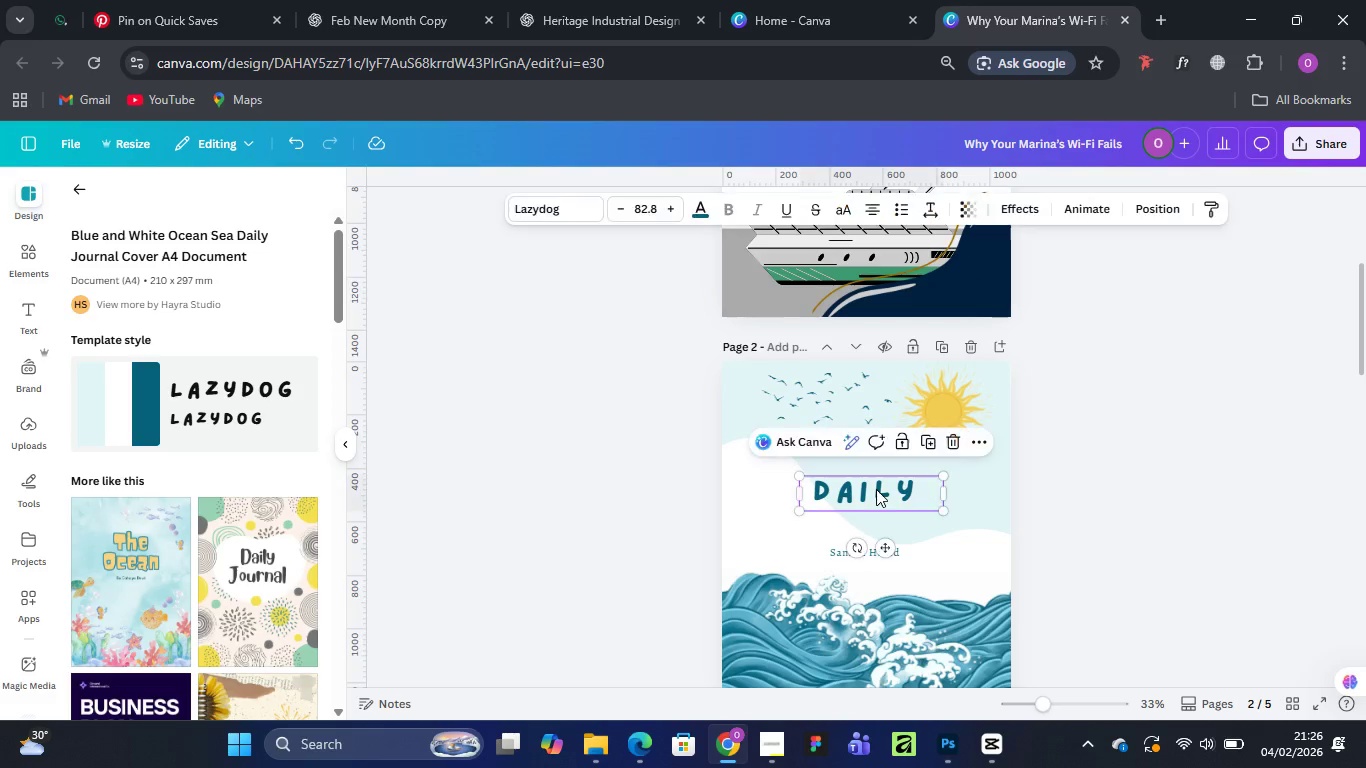 
key(Delete)
 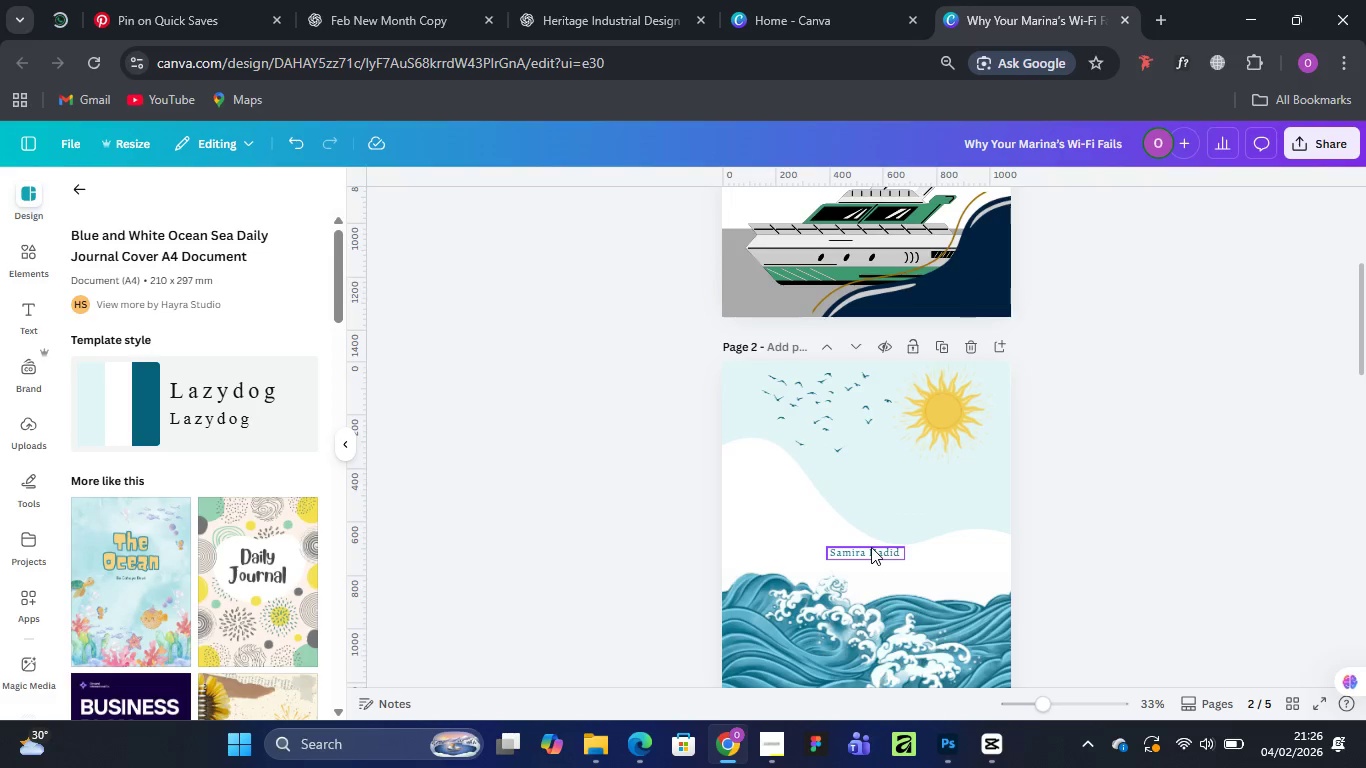 
left_click([871, 547])
 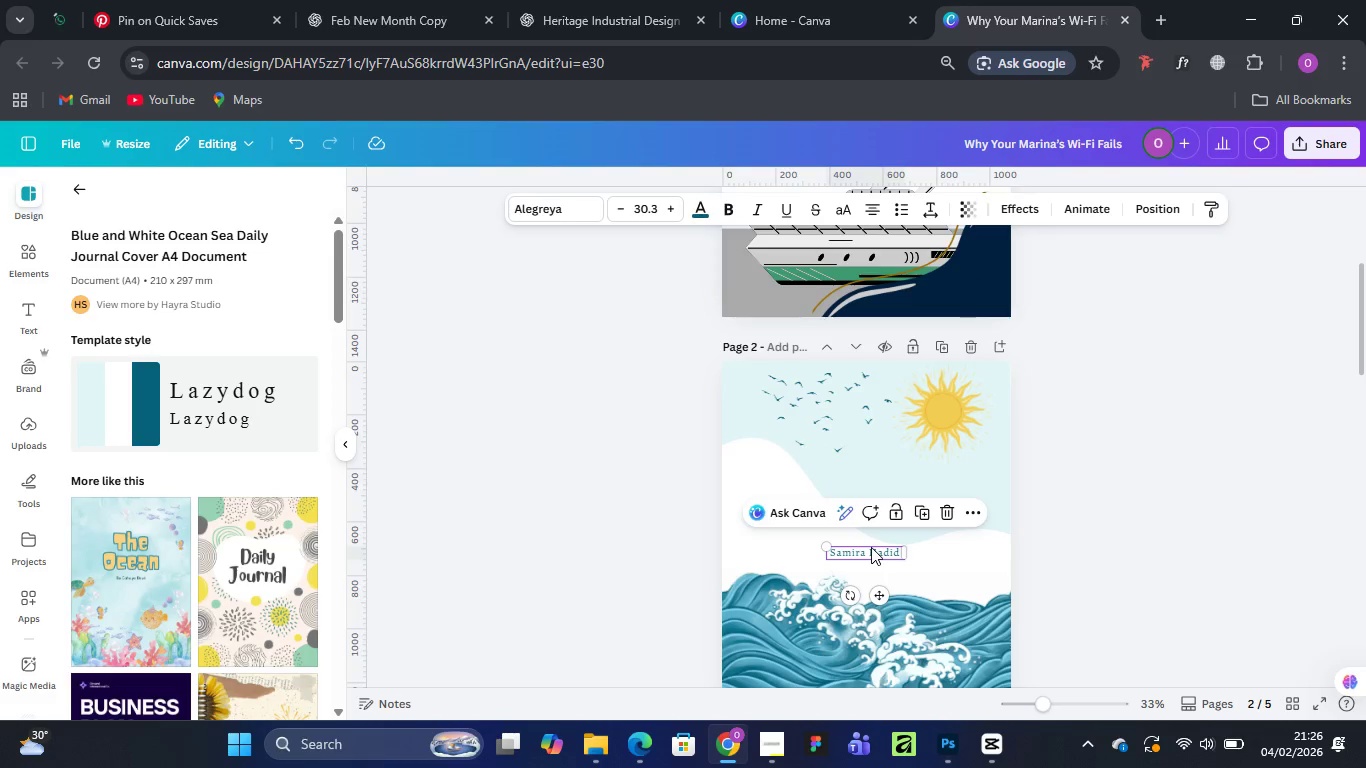 
key(Delete)
 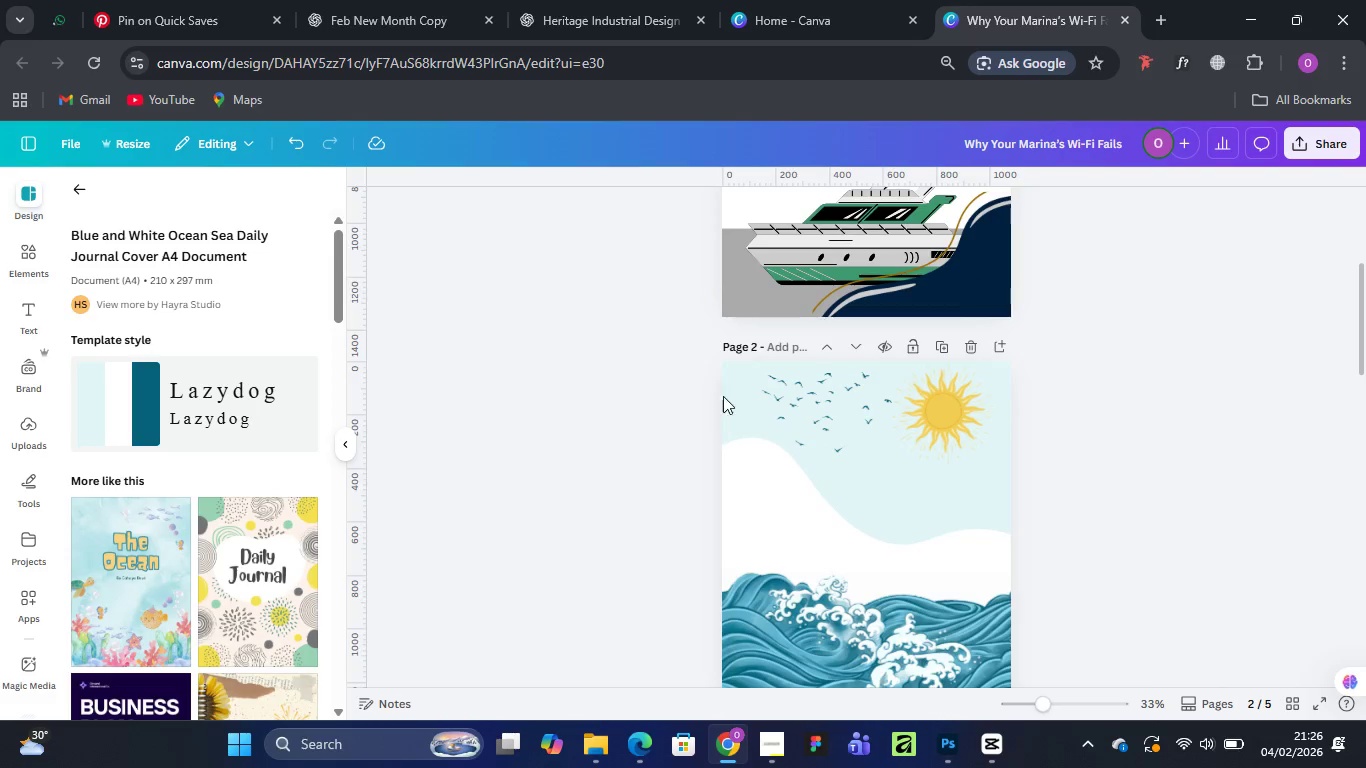 
left_click([728, 395])
 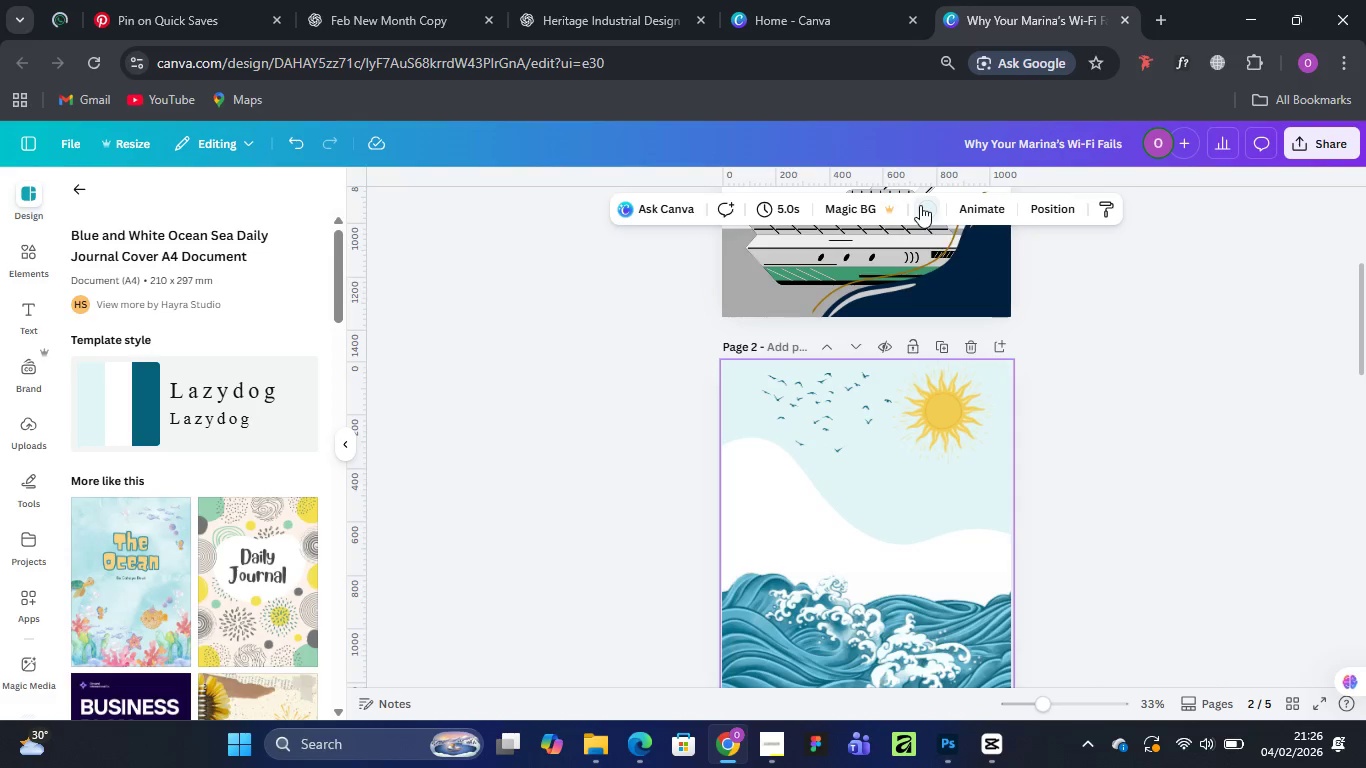 
left_click([932, 211])
 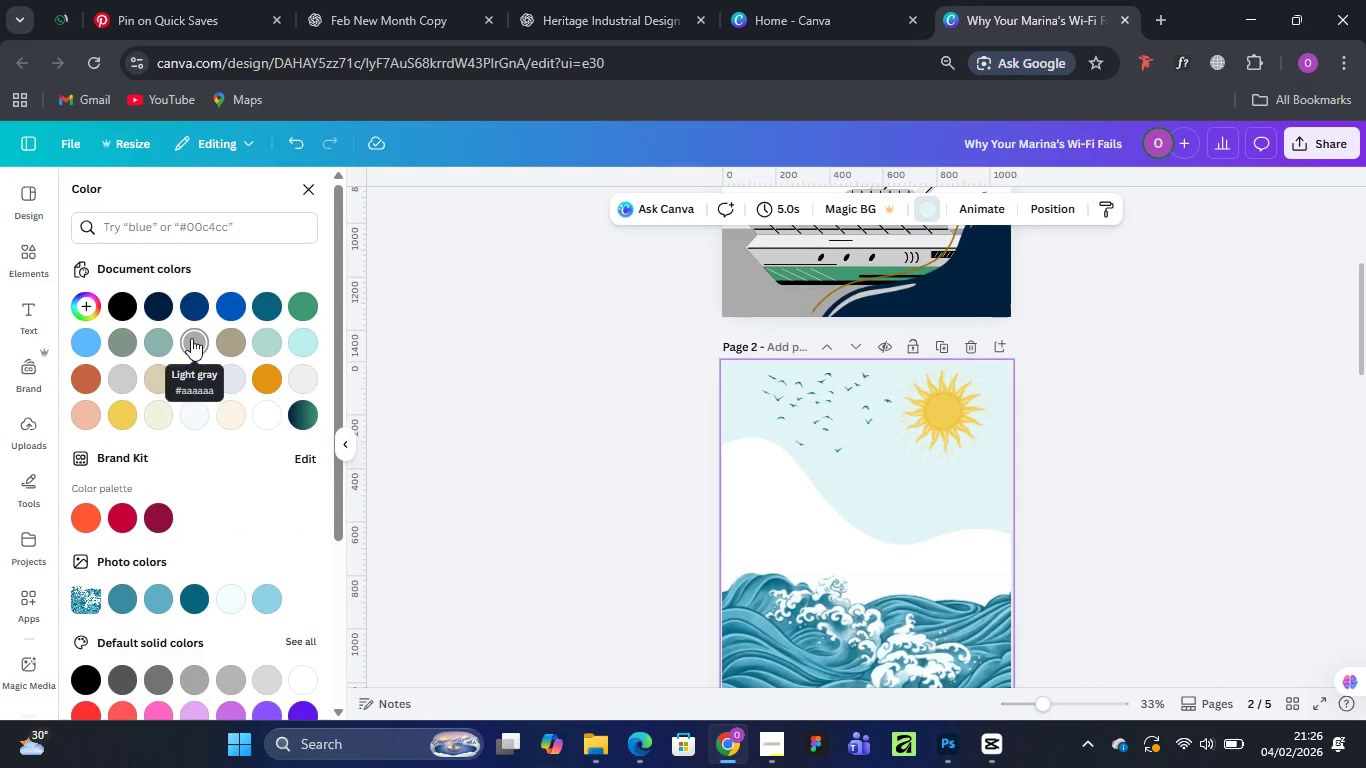 
left_click([191, 338])
 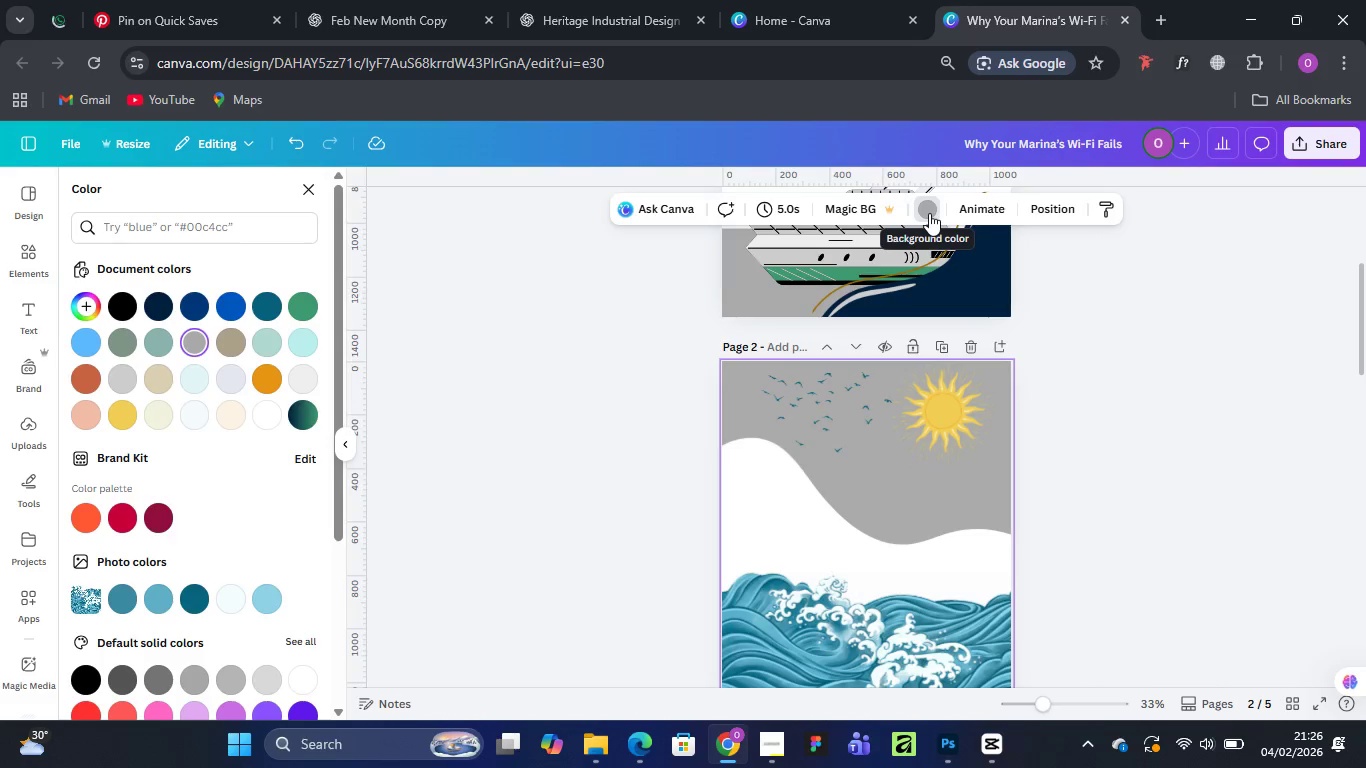 
wait(20.19)
 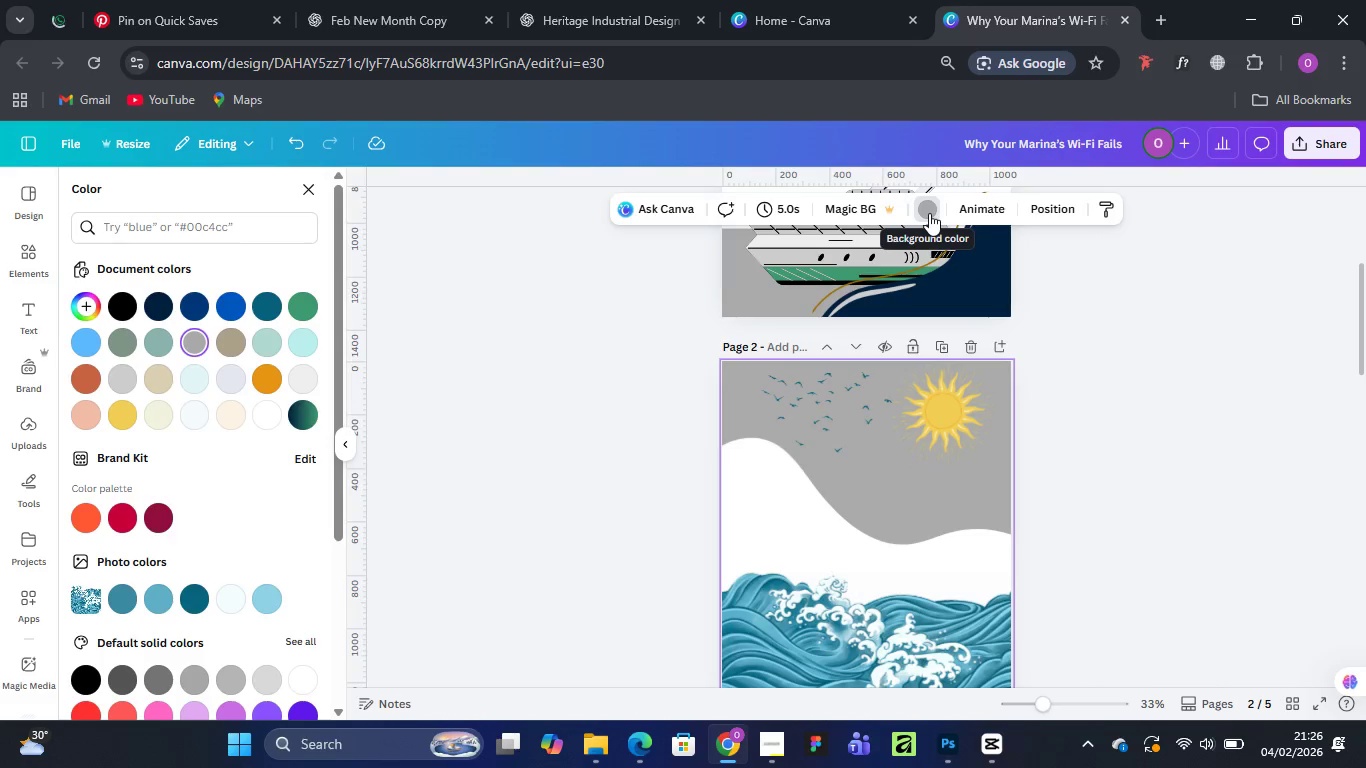 
left_click([928, 208])
 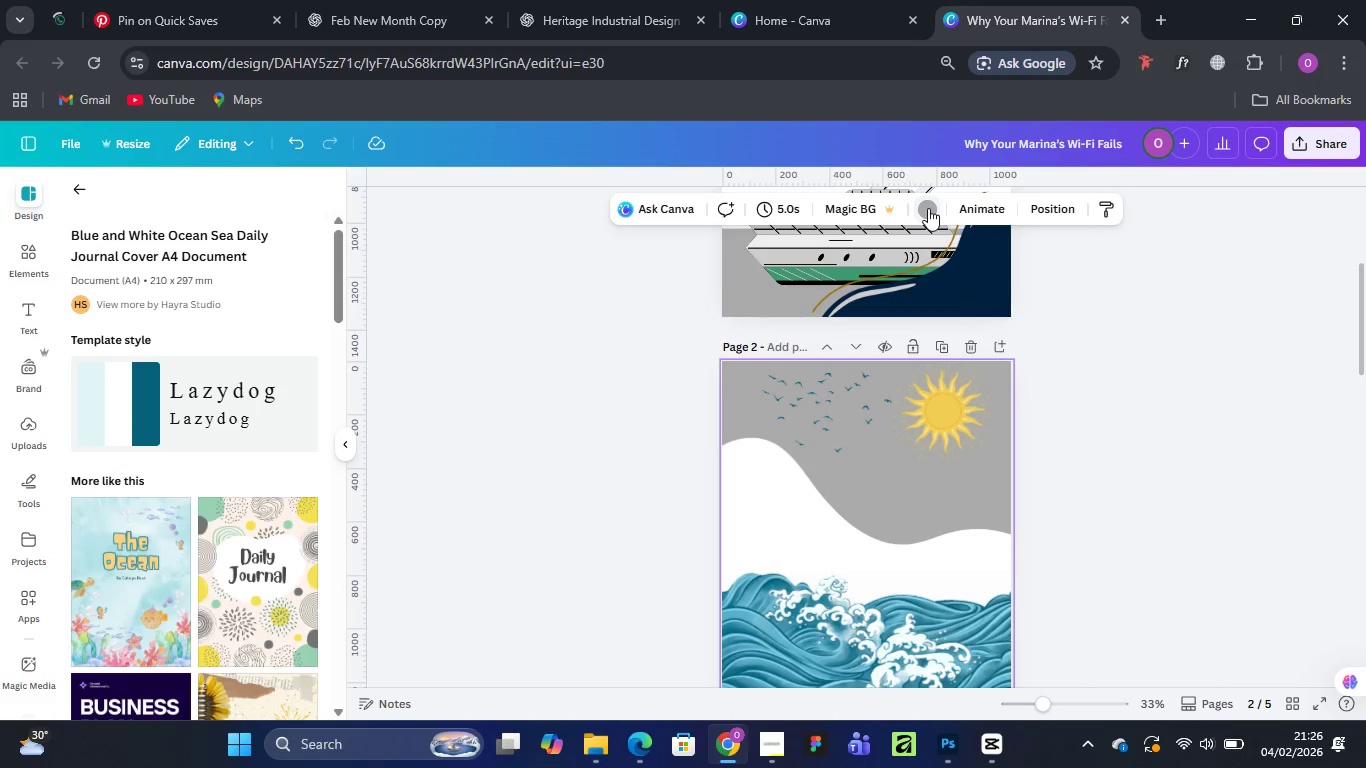 
left_click([928, 208])
 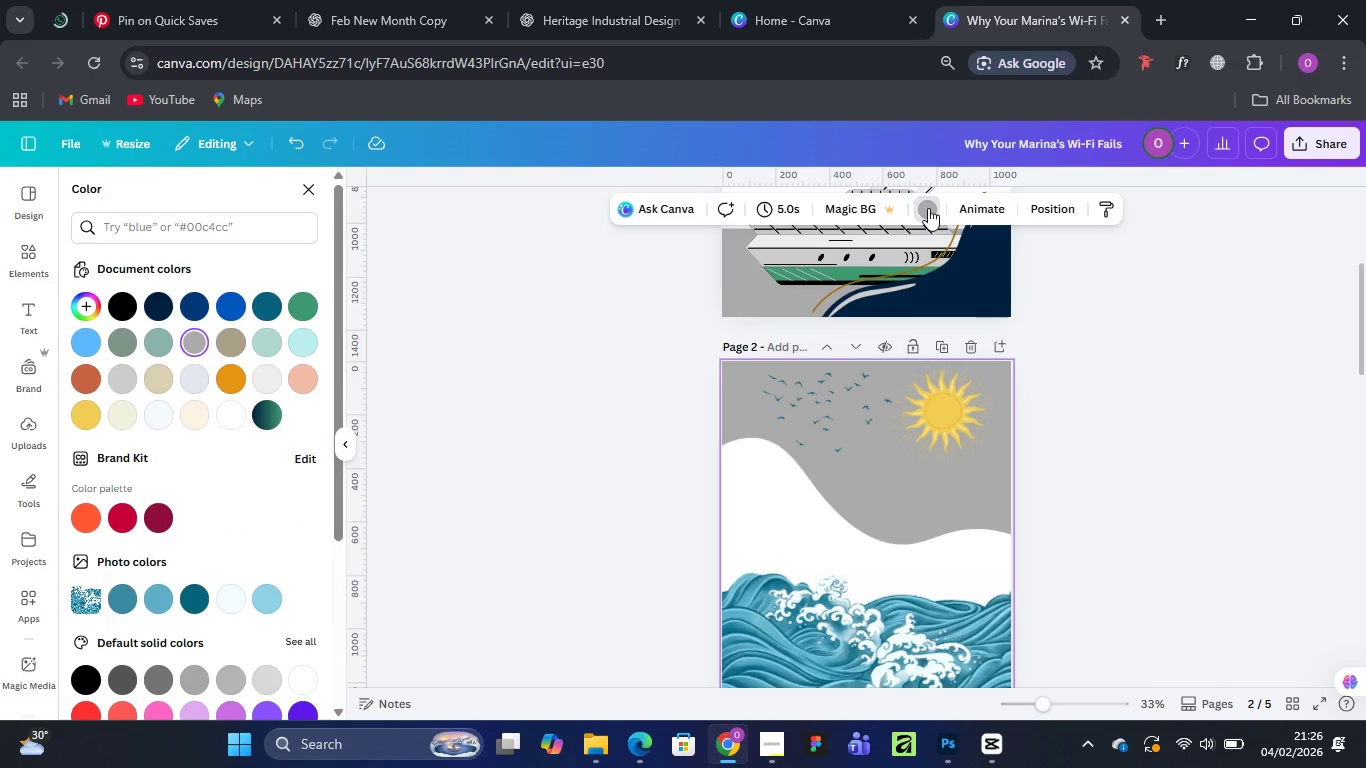 
left_click([928, 208])
 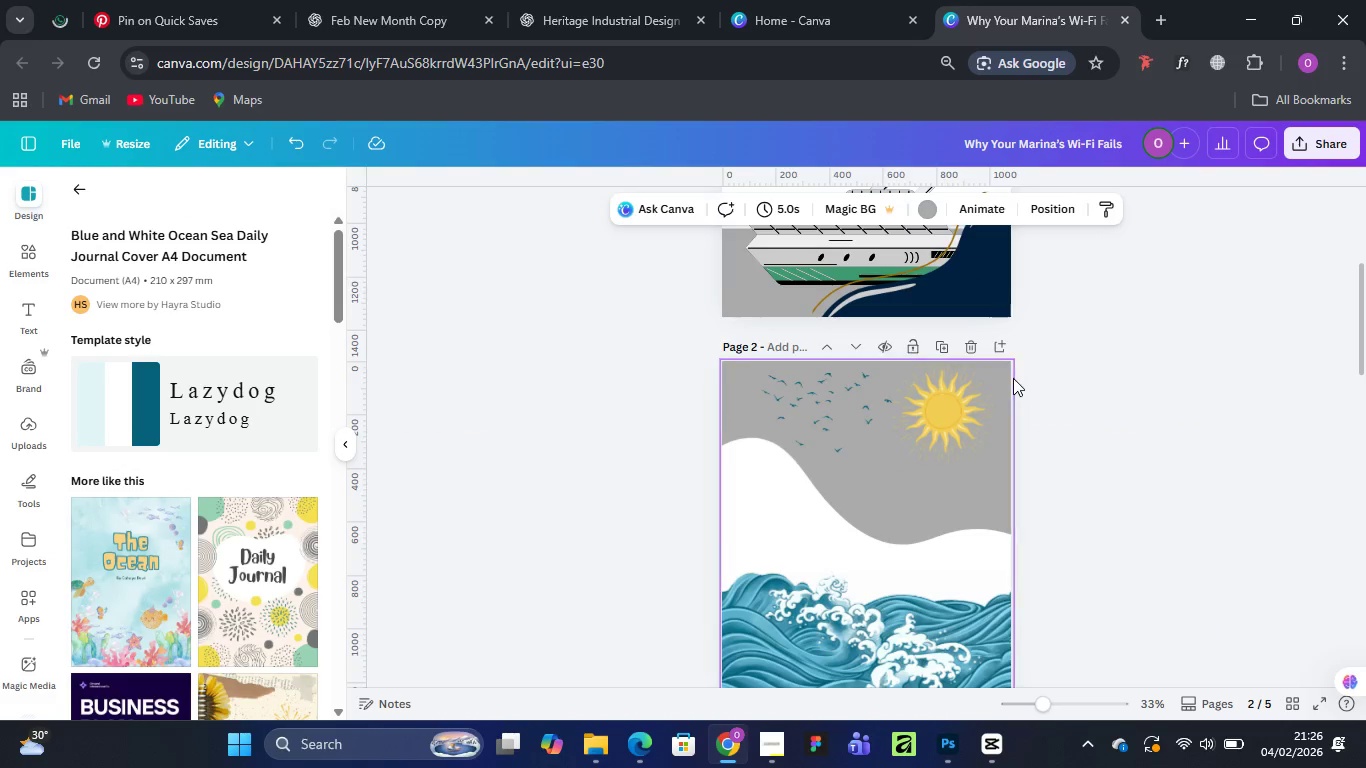 
left_click([999, 378])
 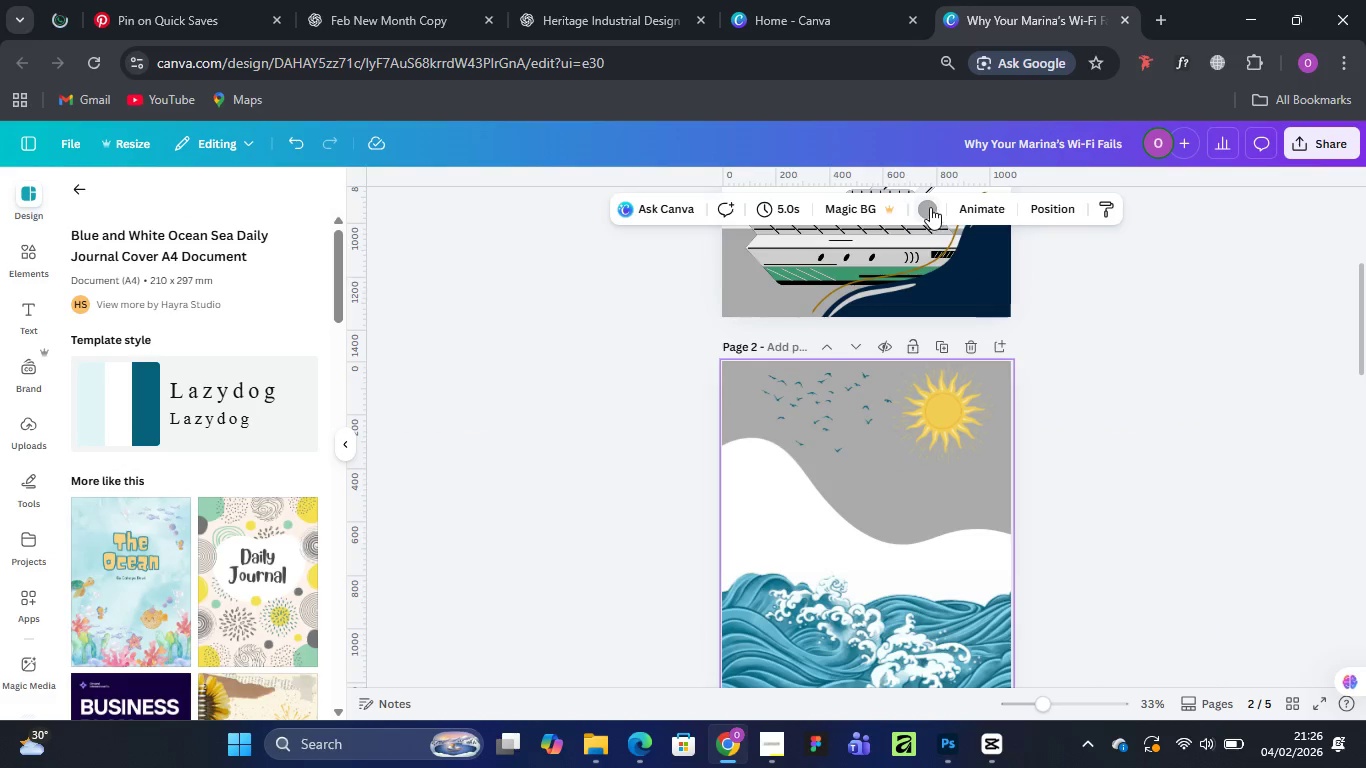 
left_click([930, 207])
 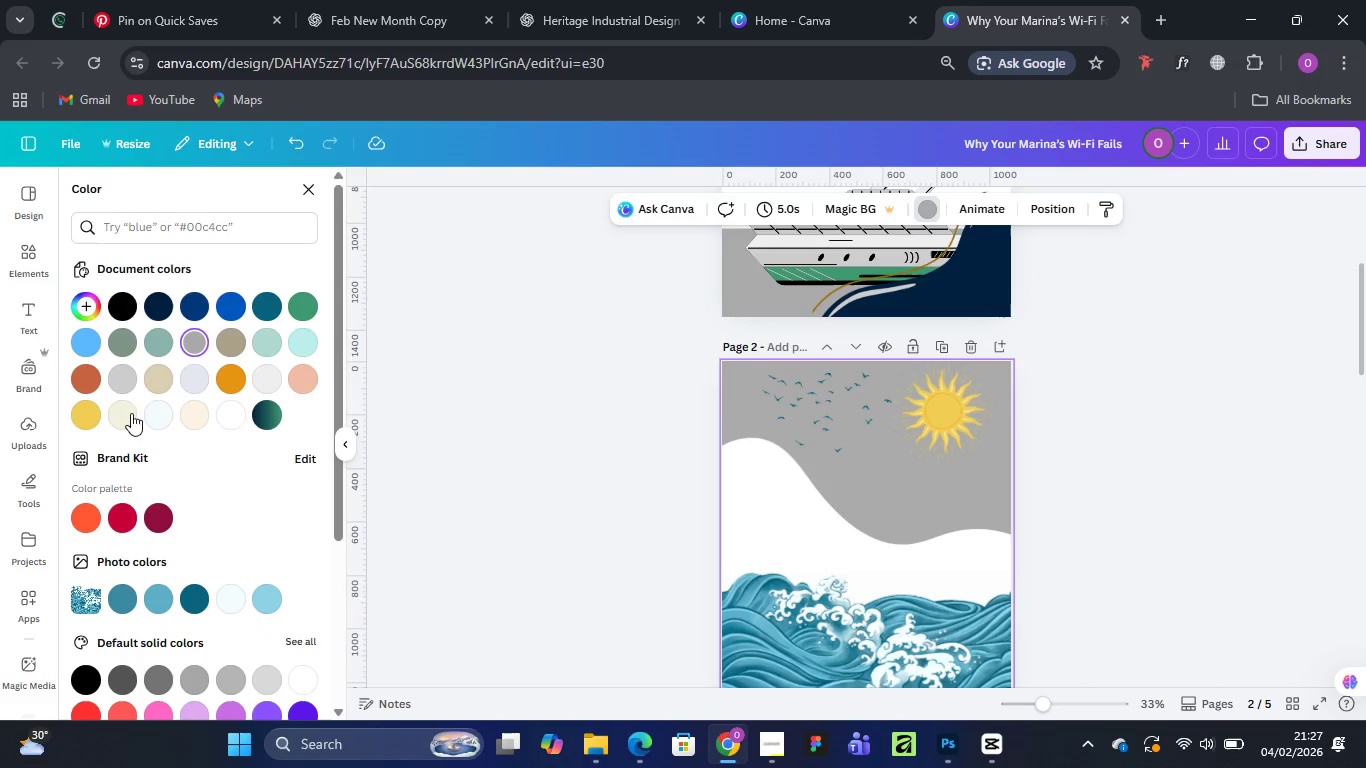 
left_click([188, 341])
 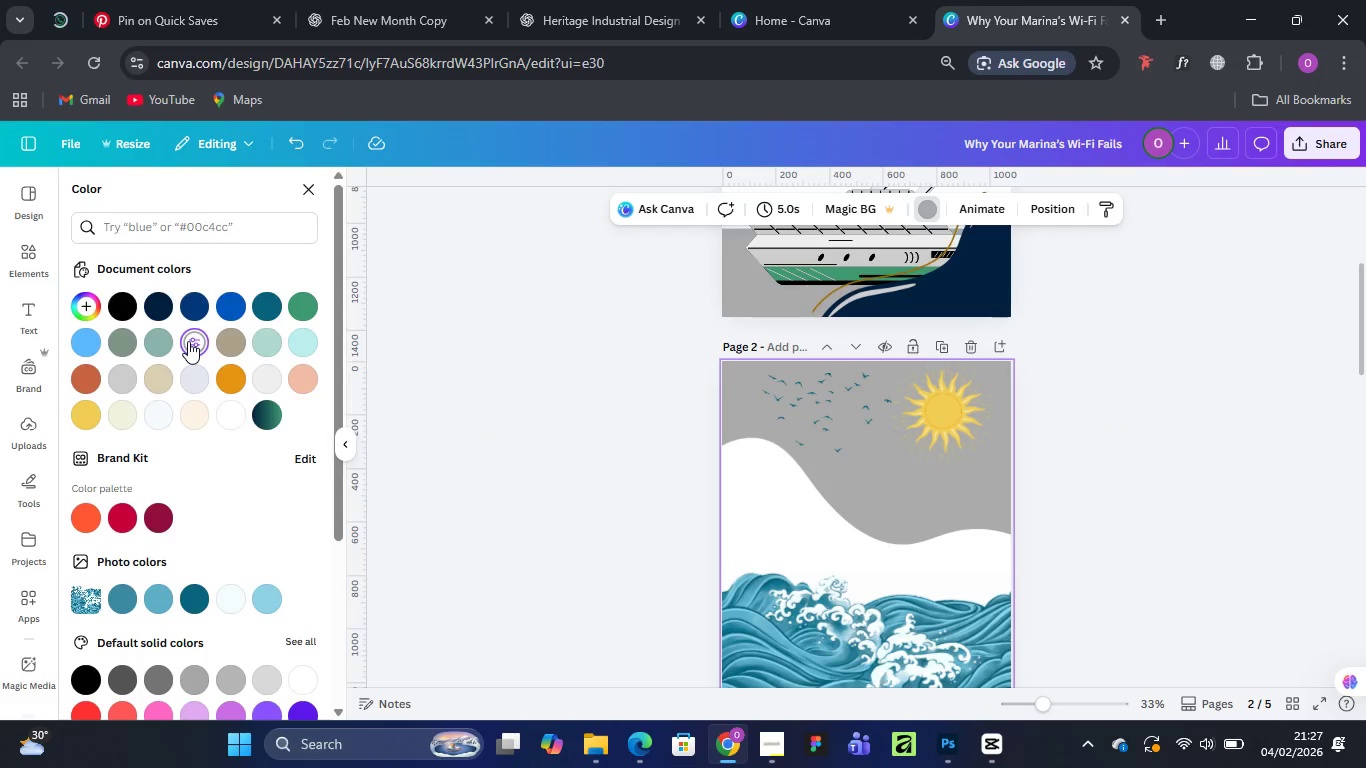 
left_click([188, 341])
 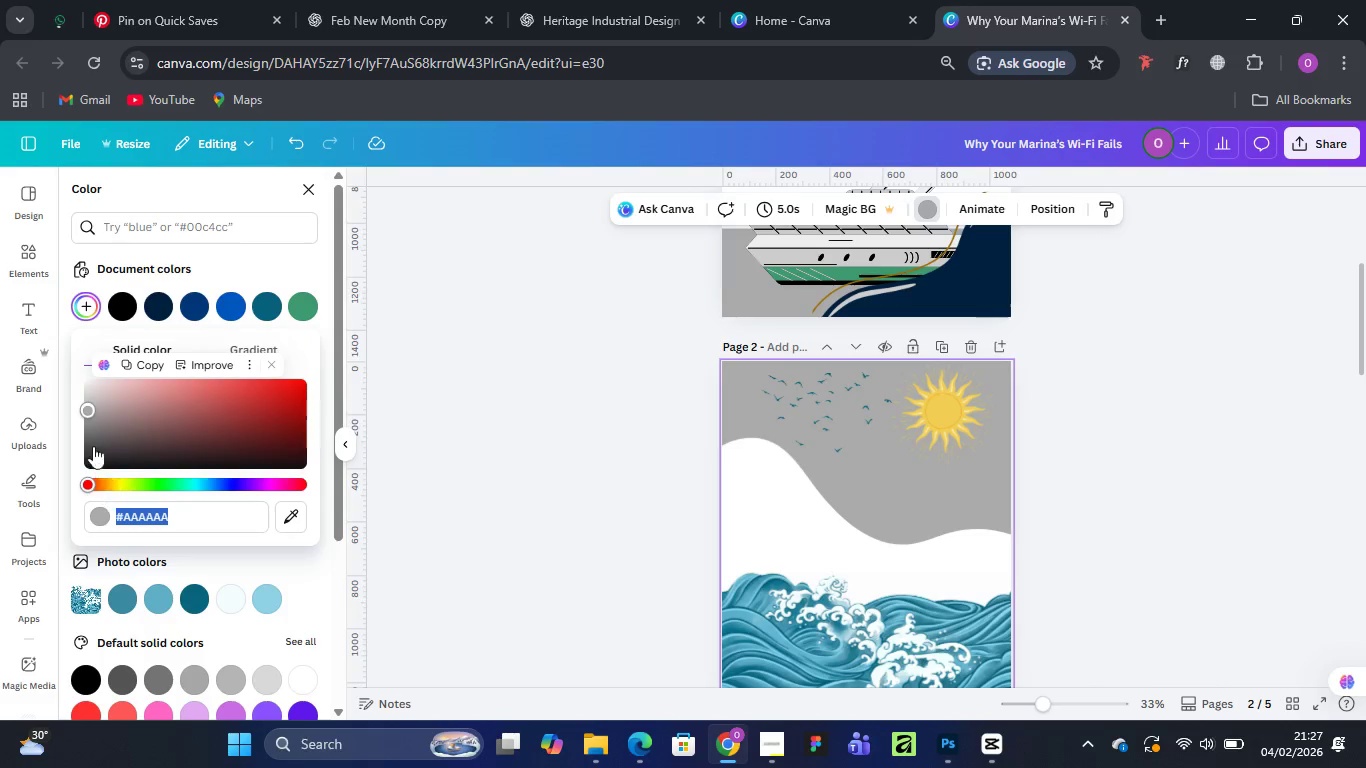 
left_click_drag(start_coordinate=[88, 407], to_coordinate=[83, 386])
 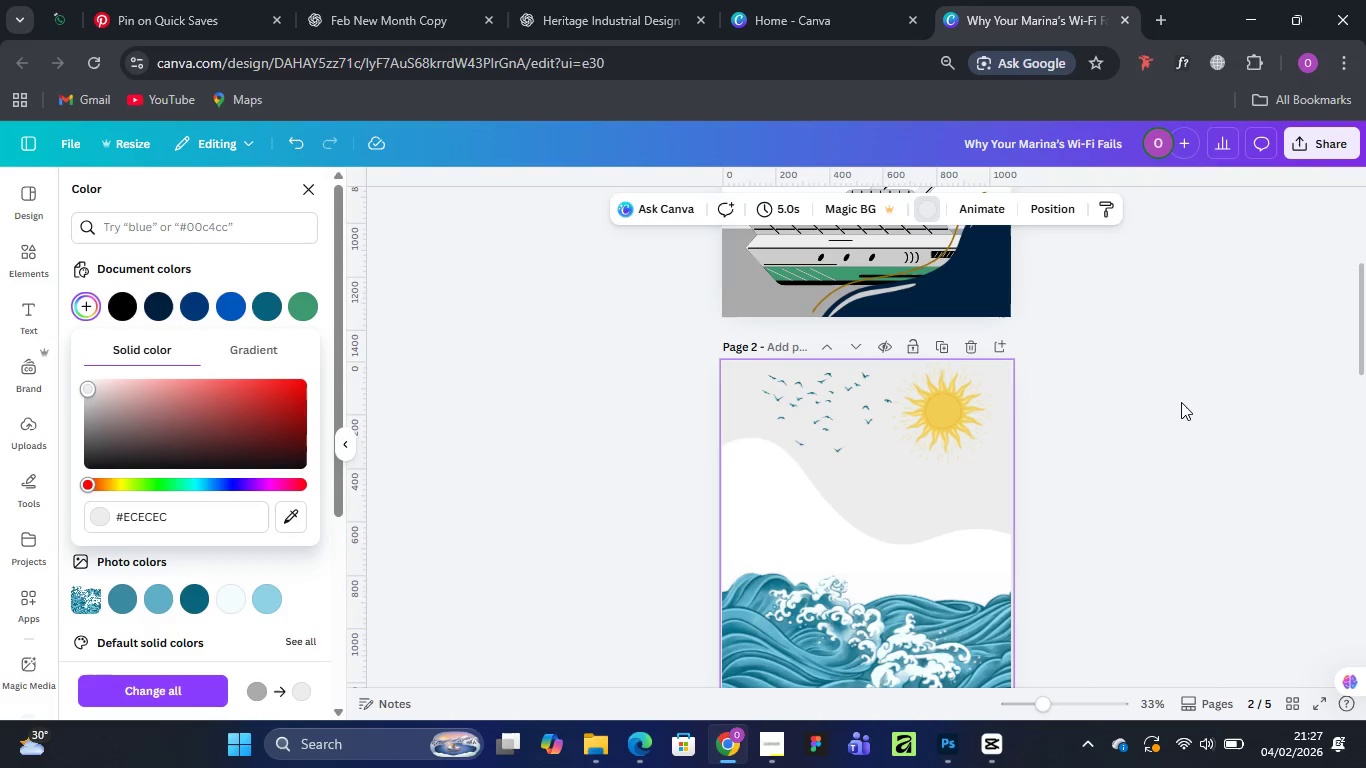 
left_click([1181, 402])
 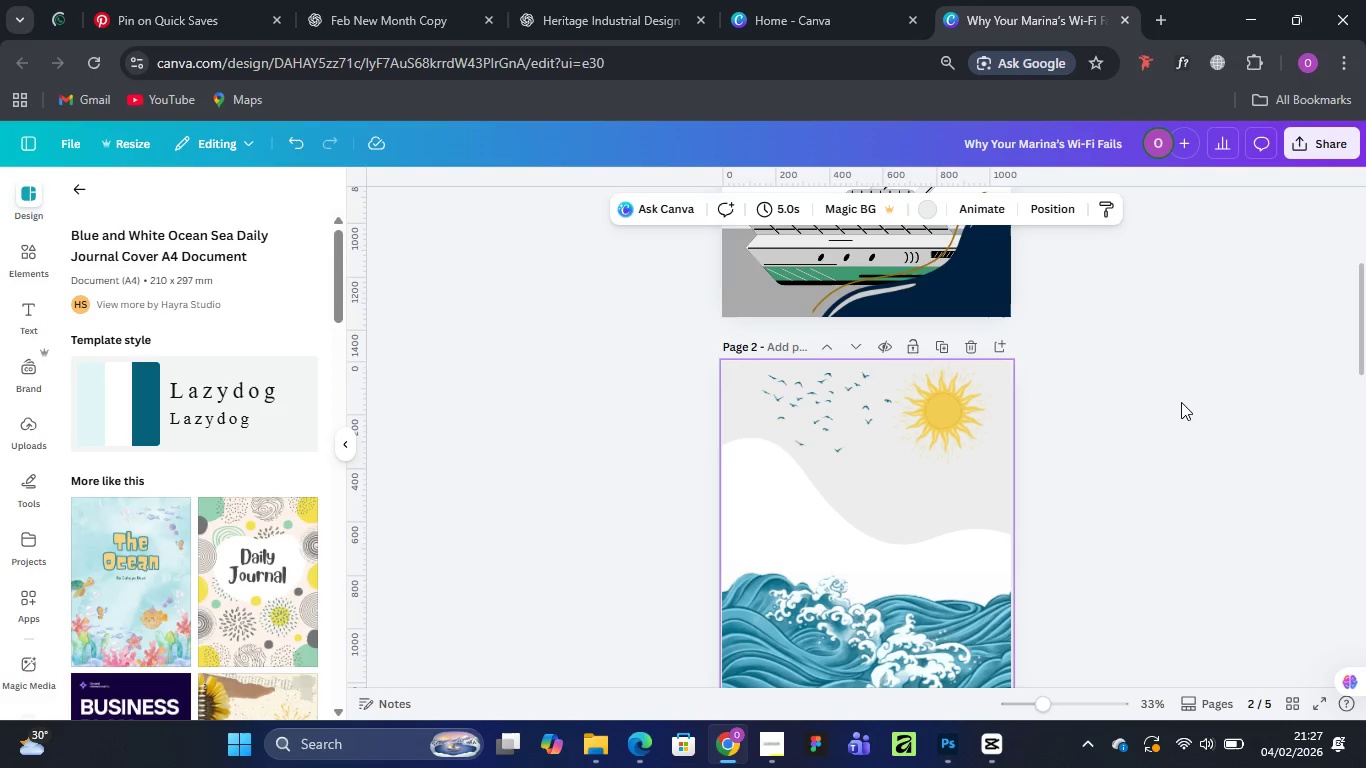 
wait(10.61)
 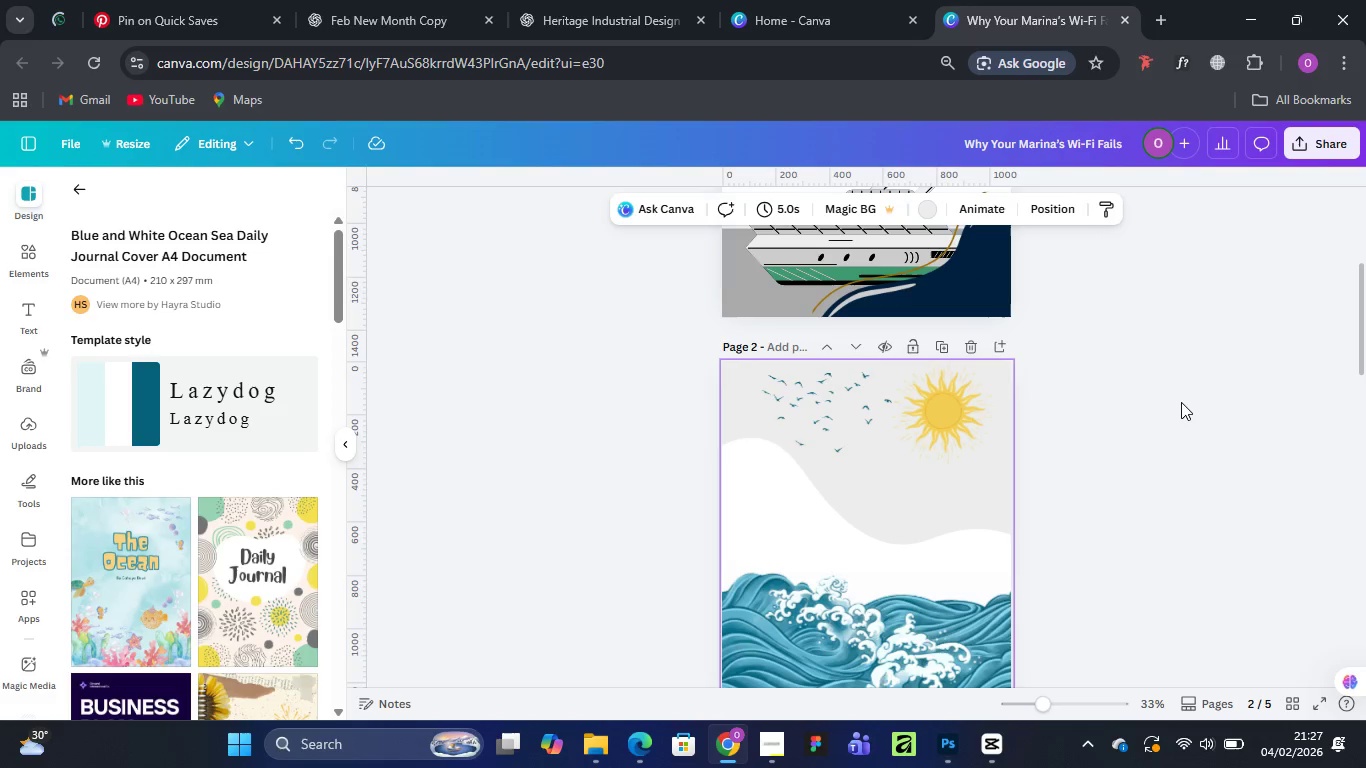 
left_click([852, 414])
 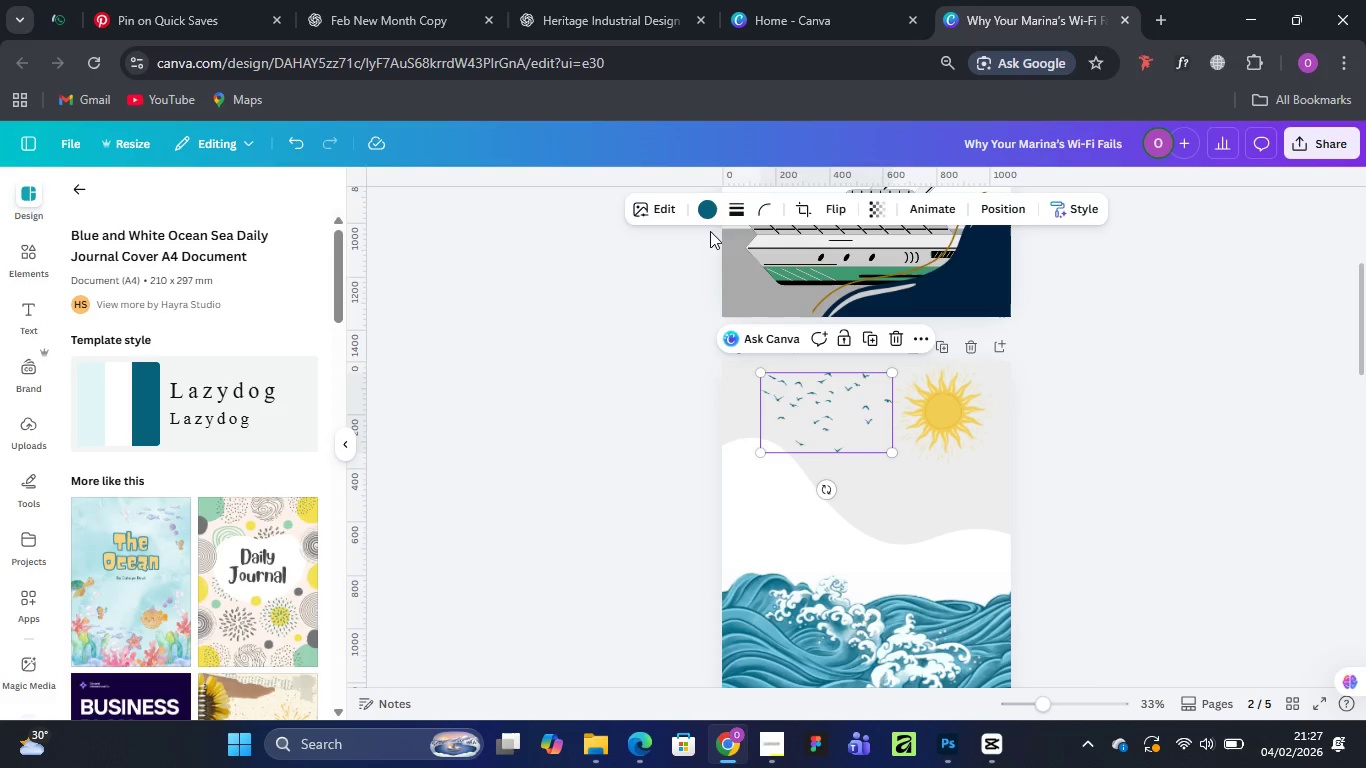 
left_click([706, 209])
 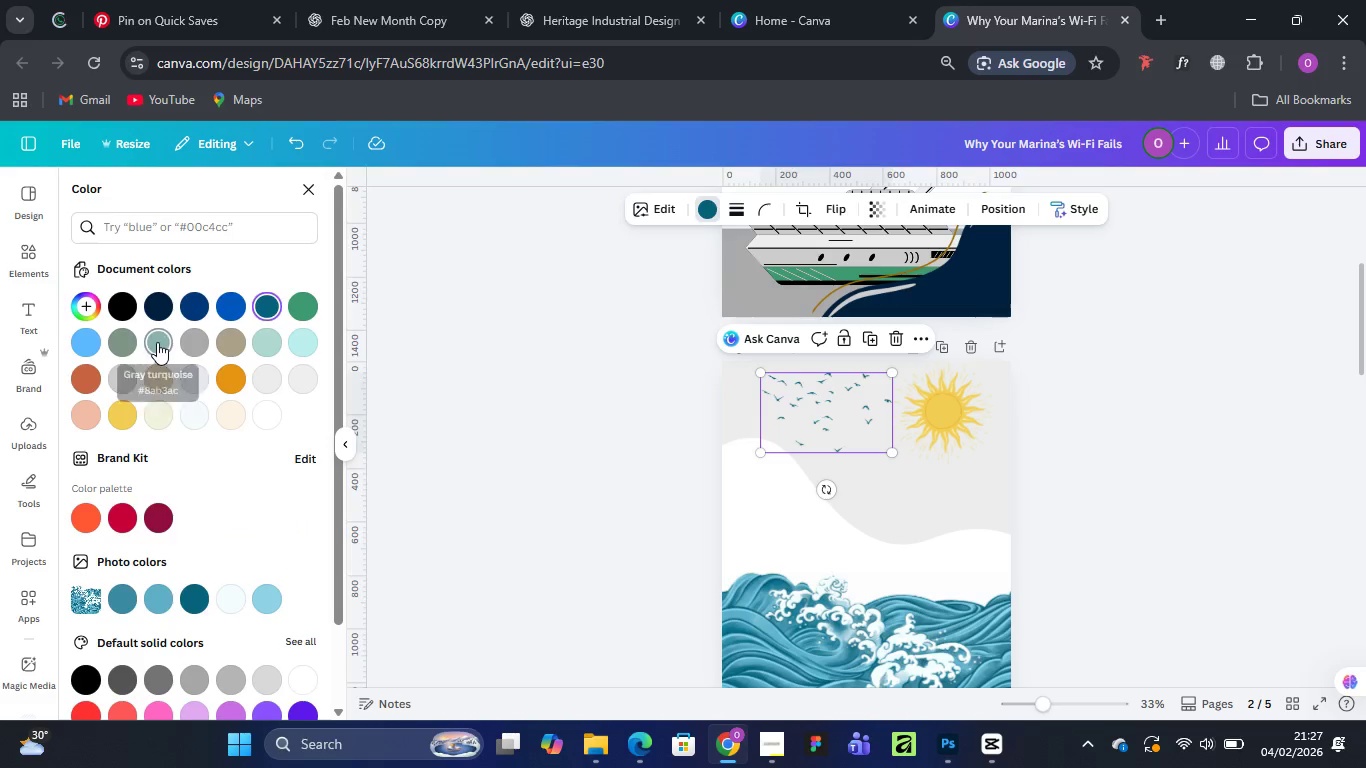 
wait(5.59)
 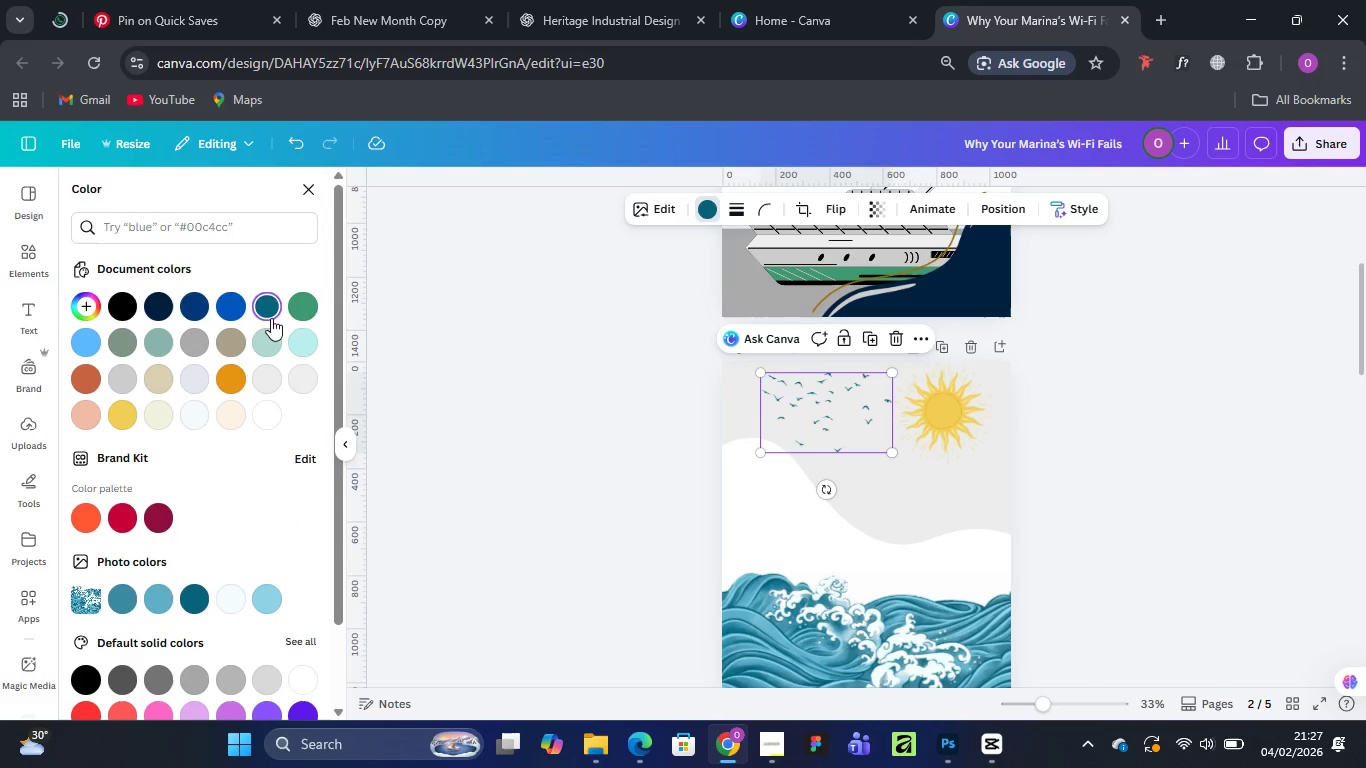 
scroll: coordinate [980, 347], scroll_direction: up, amount: 2.0
 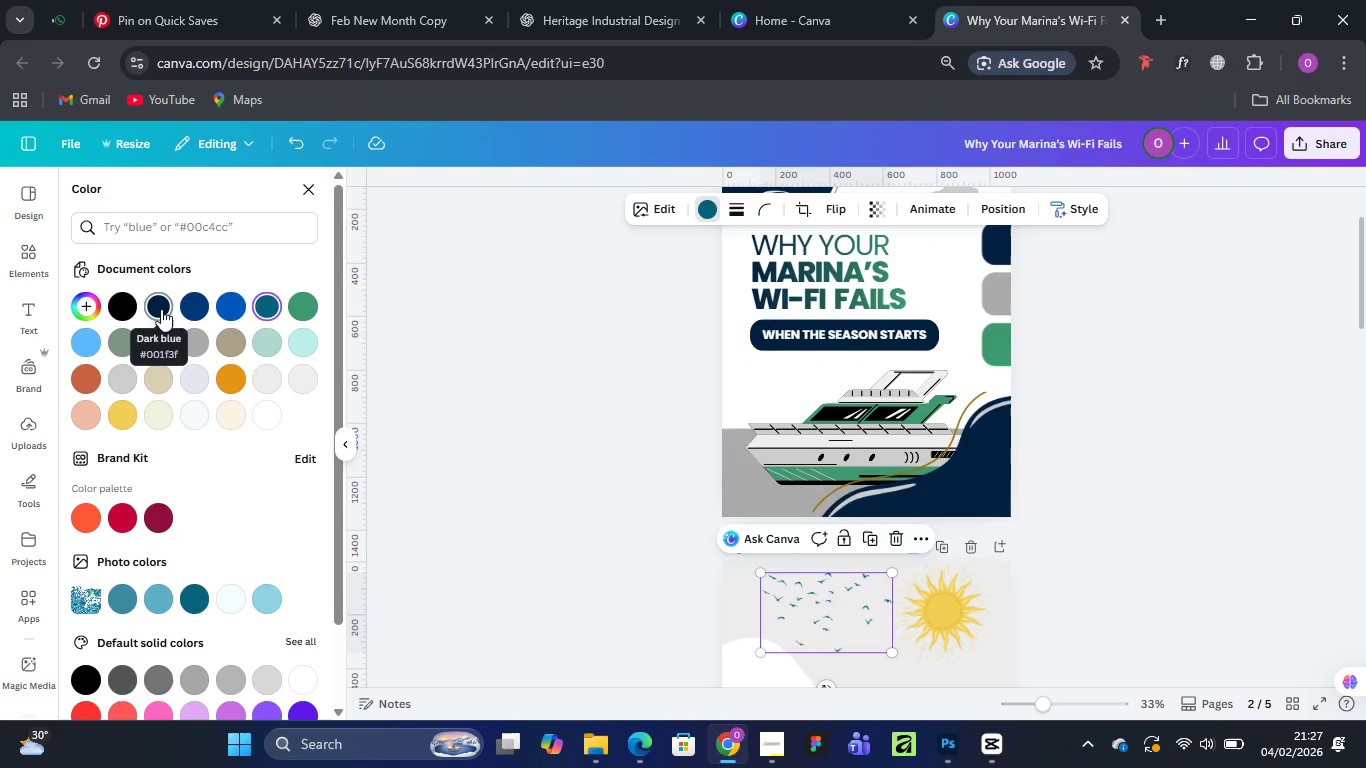 
wait(5.13)
 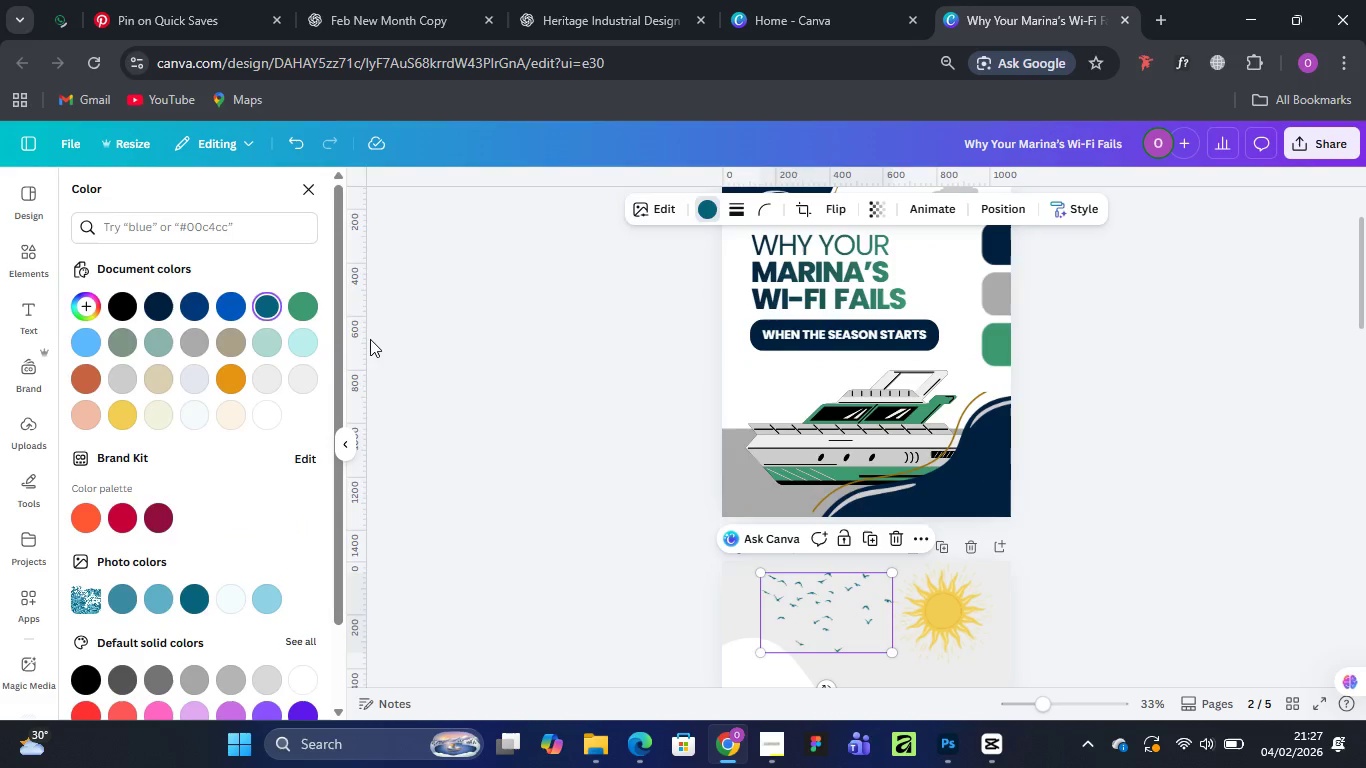 
scroll: coordinate [983, 442], scroll_direction: down, amount: 4.0
 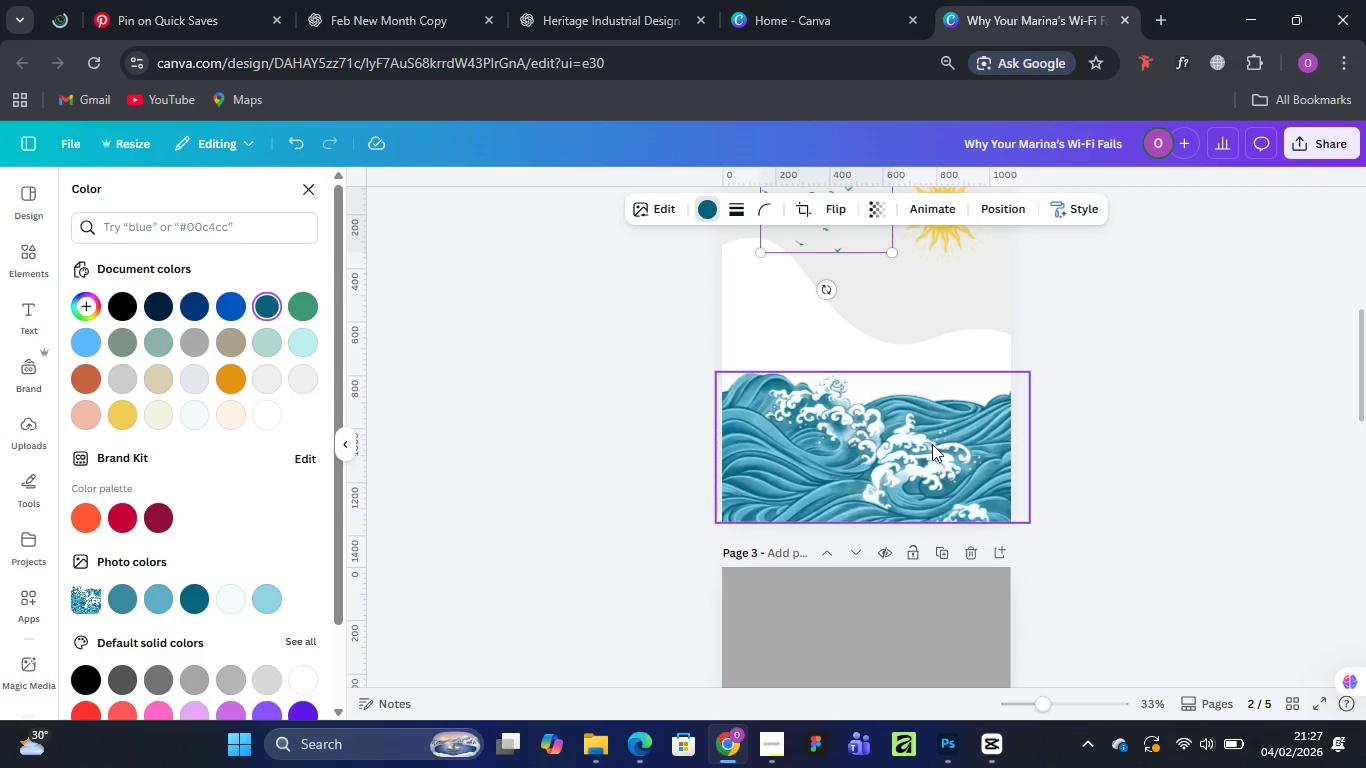 
left_click([932, 444])
 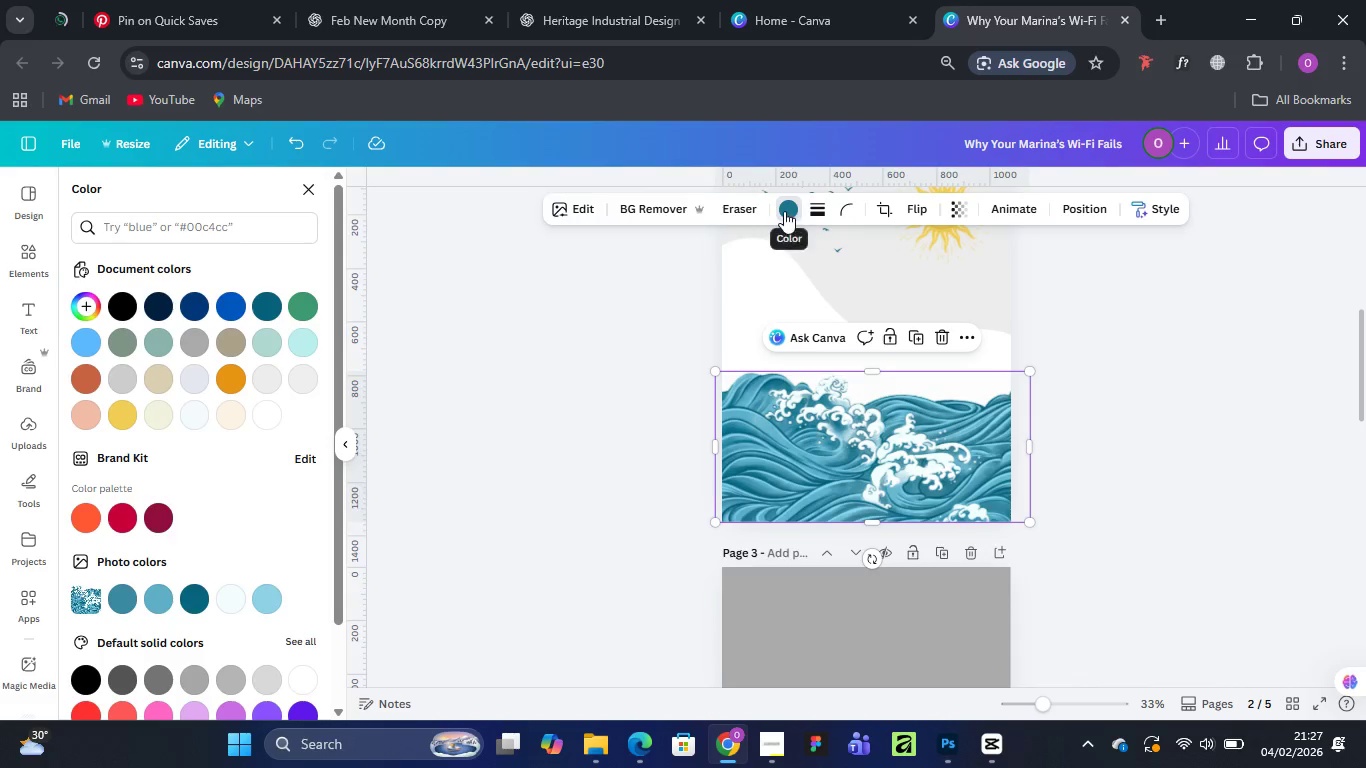 
left_click([784, 210])
 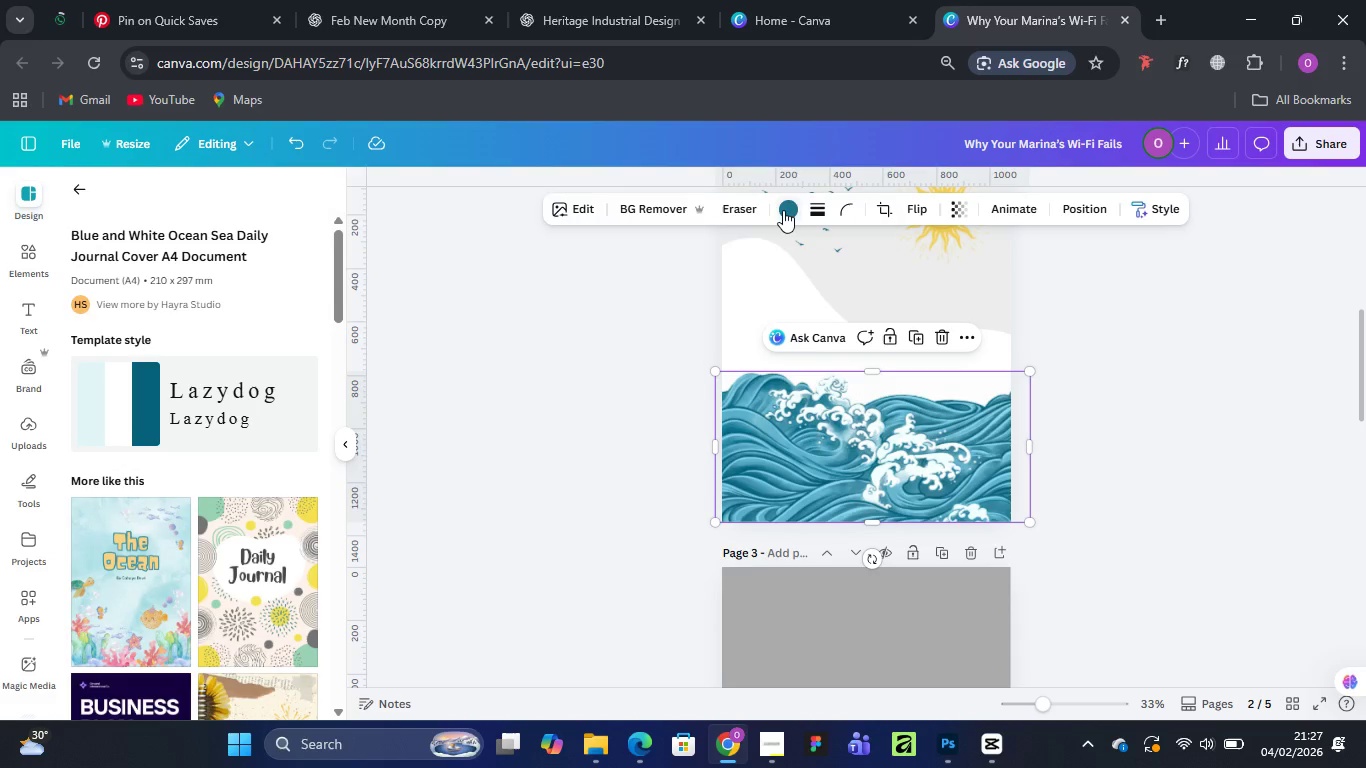 
left_click([784, 210])
 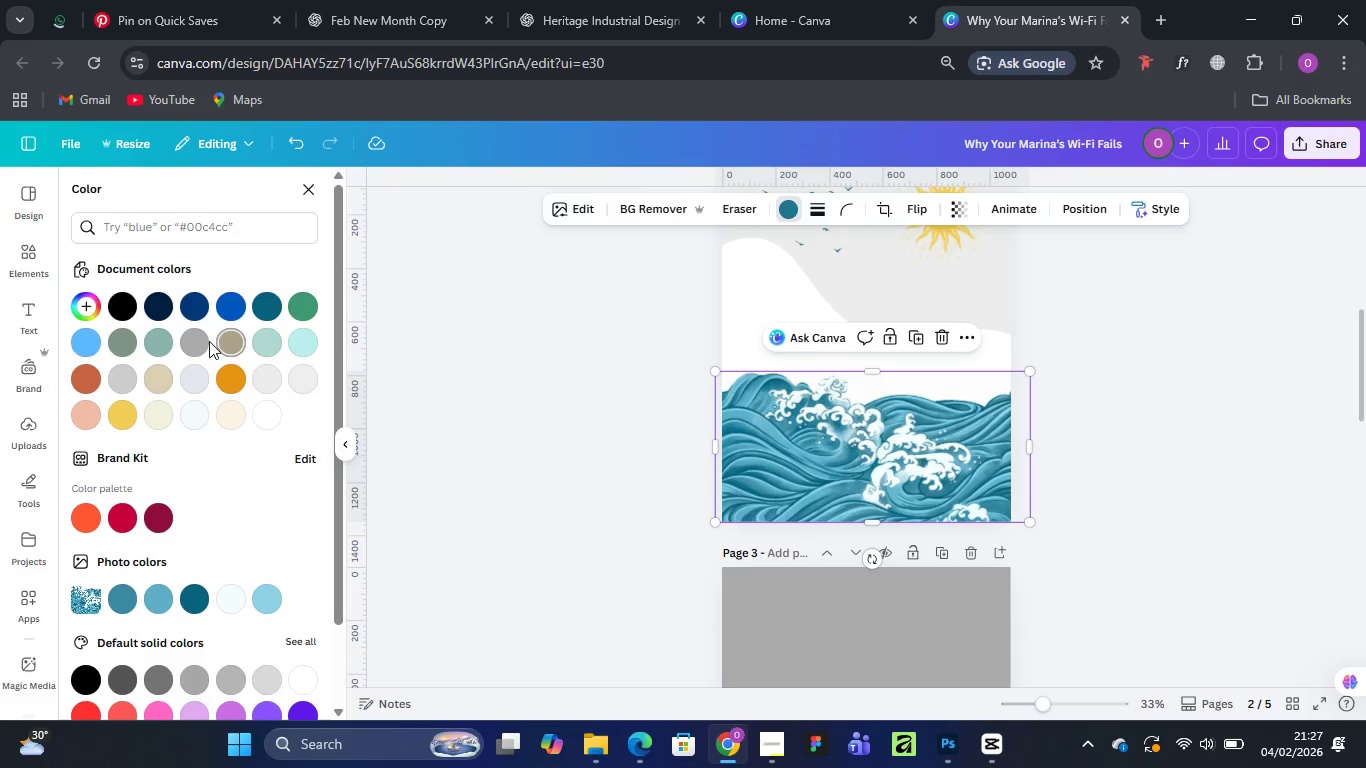 
left_click([167, 303])
 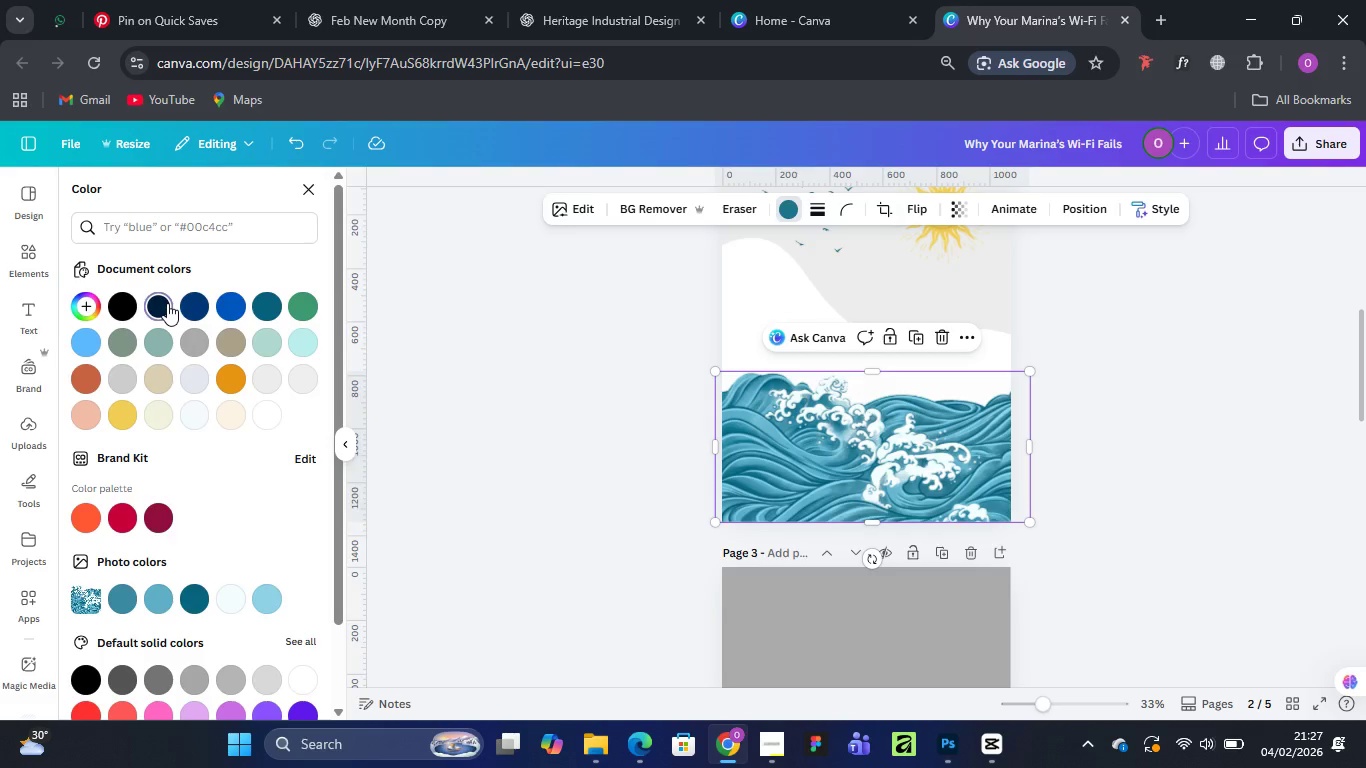 
wait(10.52)
 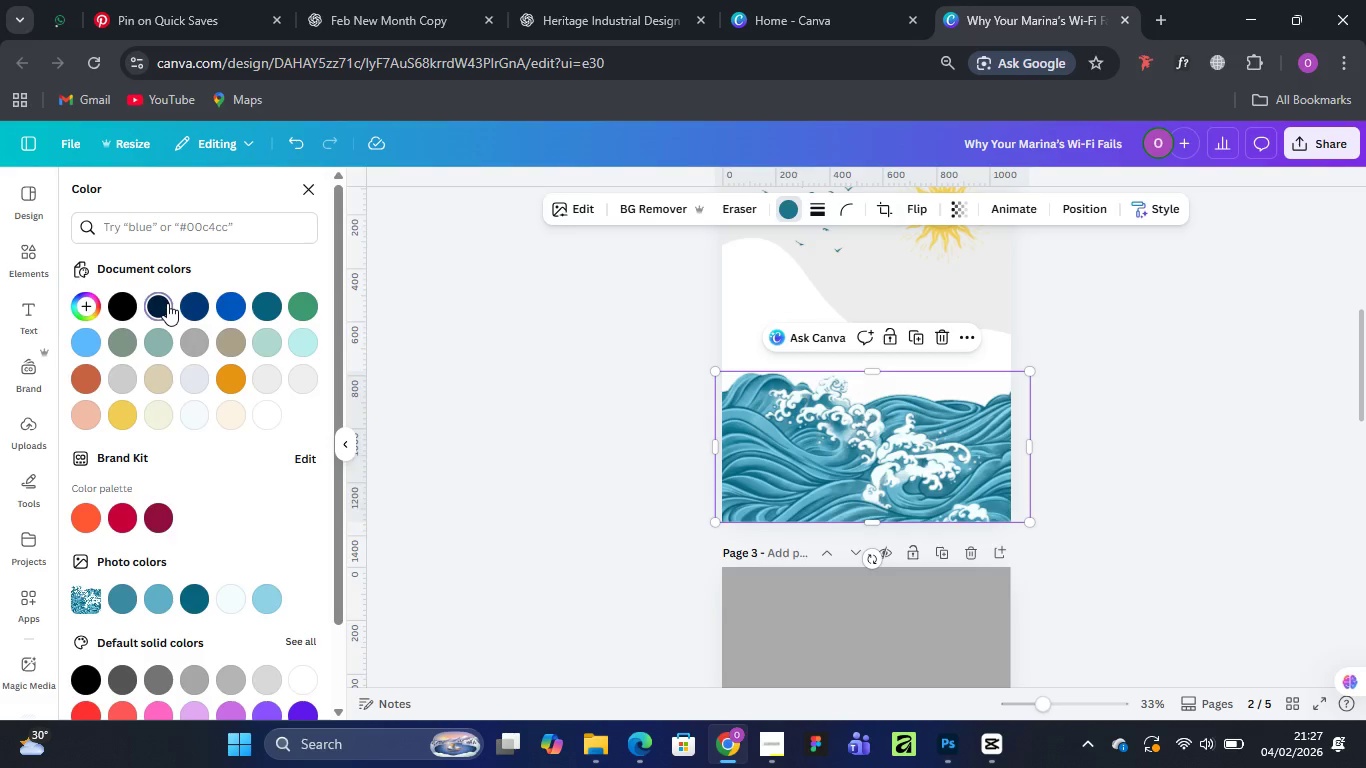 
left_click([1221, 378])
 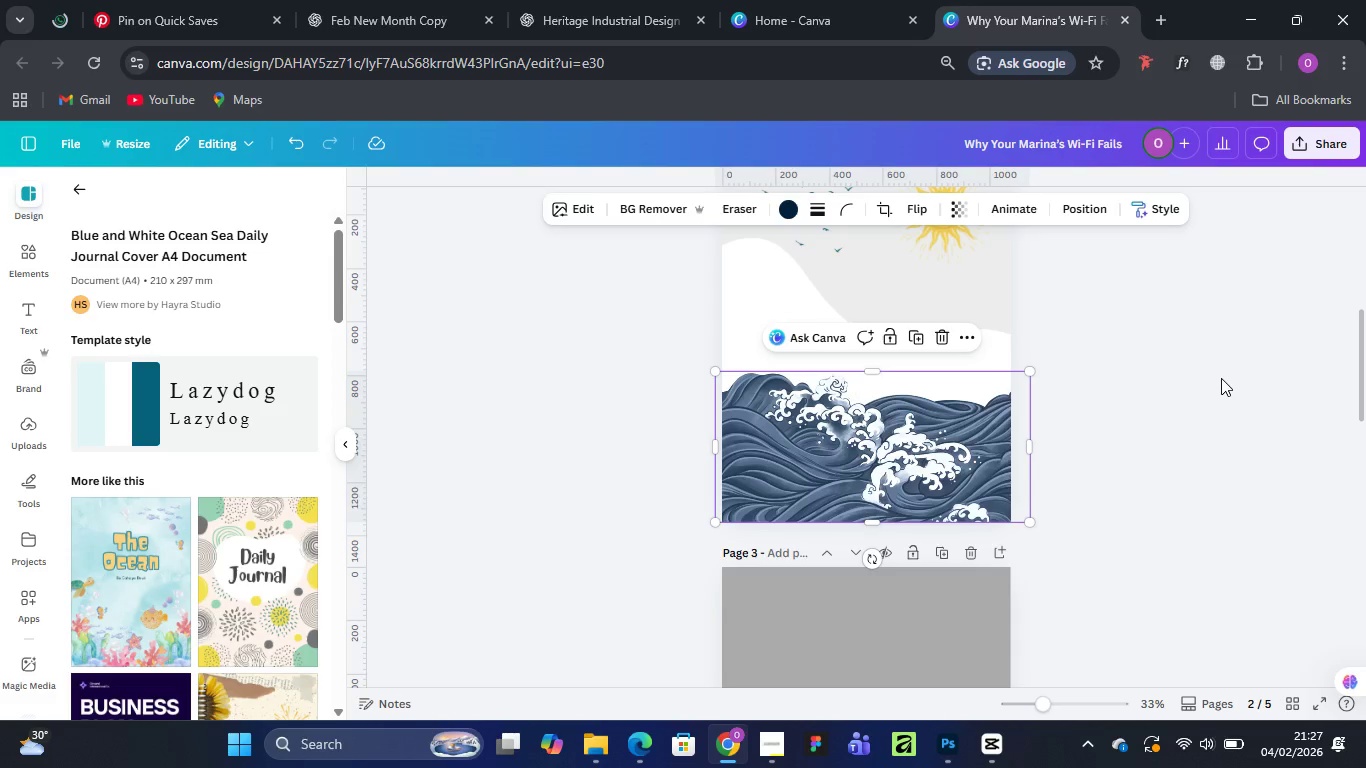 
wait(9.52)
 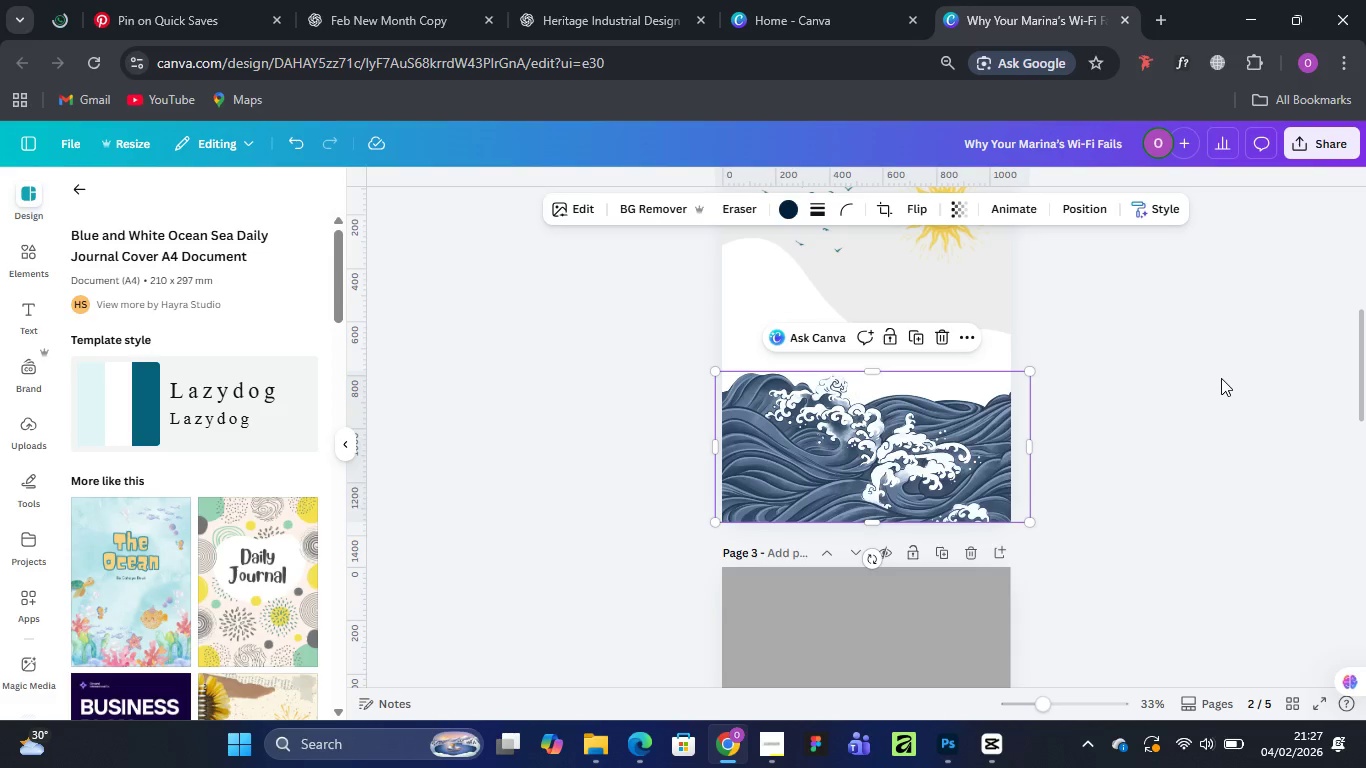 
left_click([788, 210])
 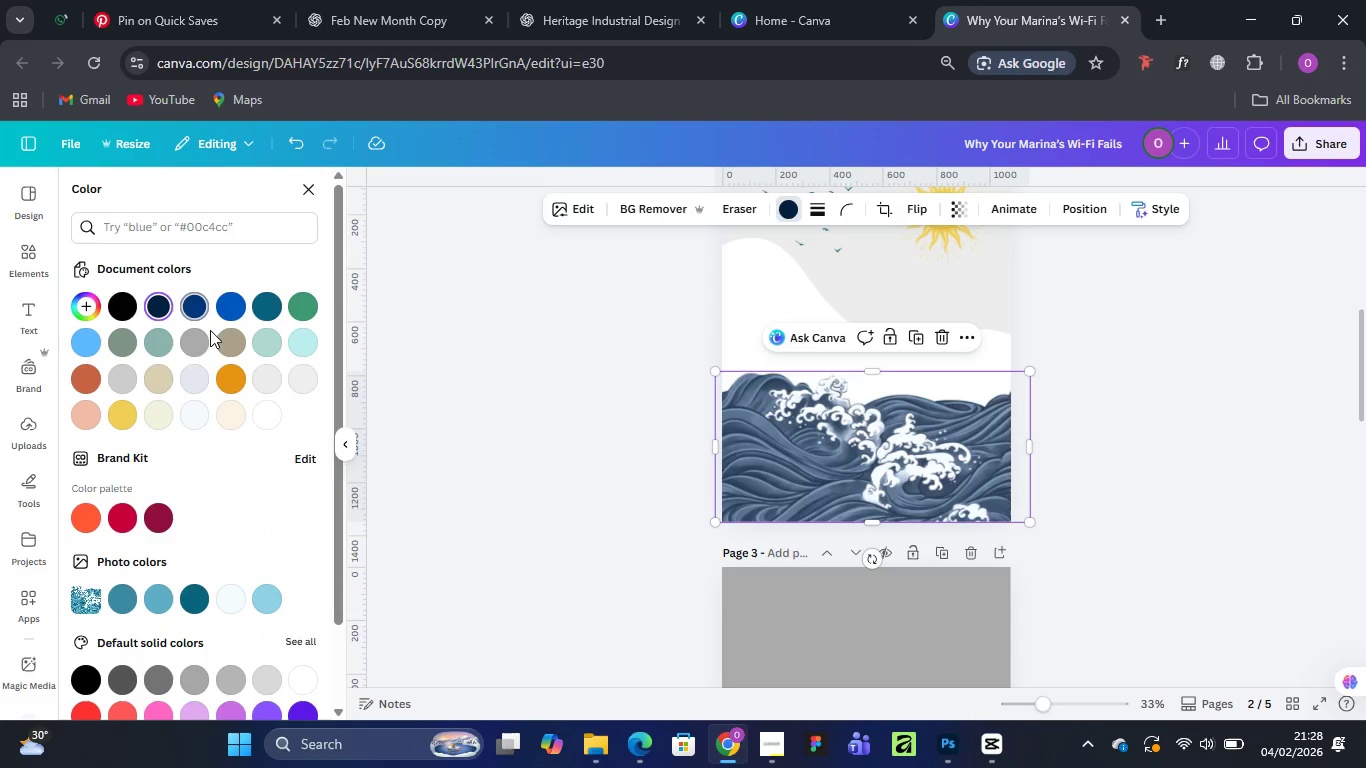 
left_click([196, 334])
 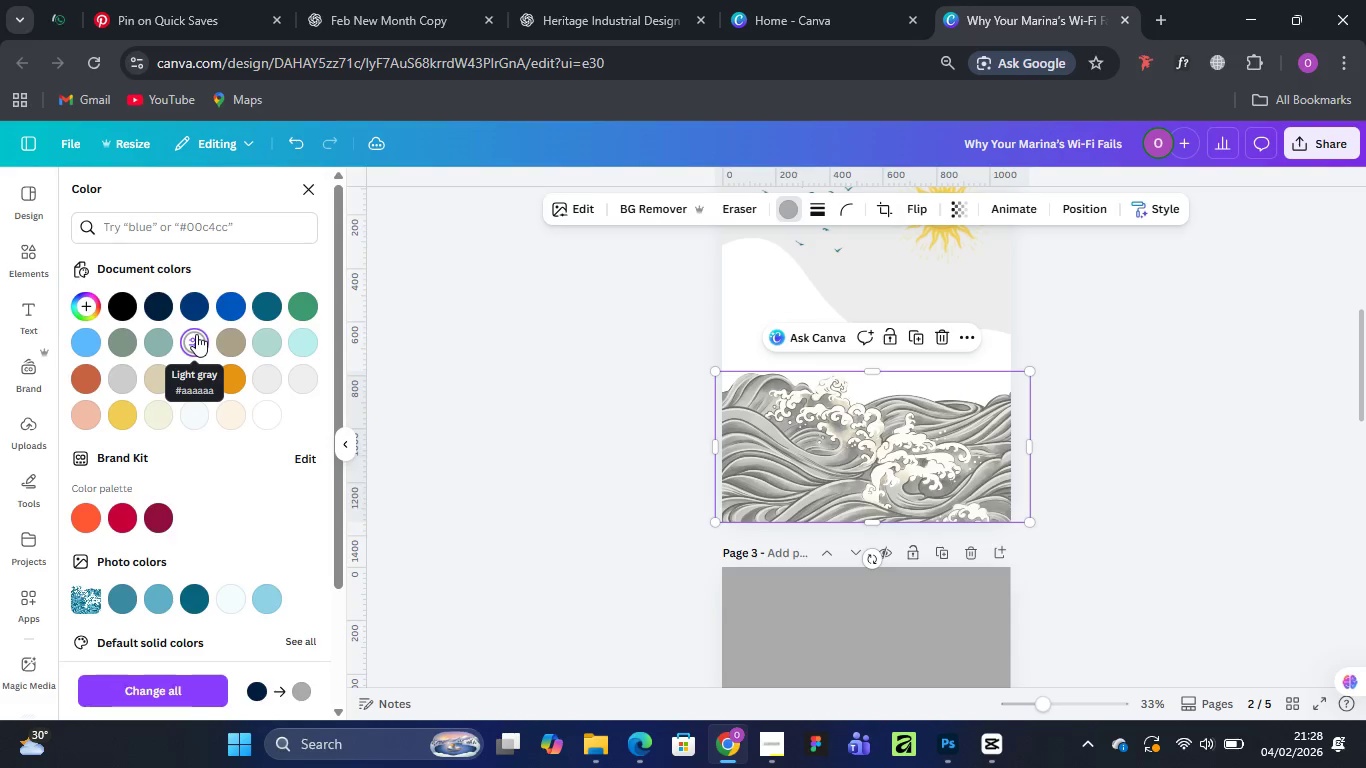 
wait(7.36)
 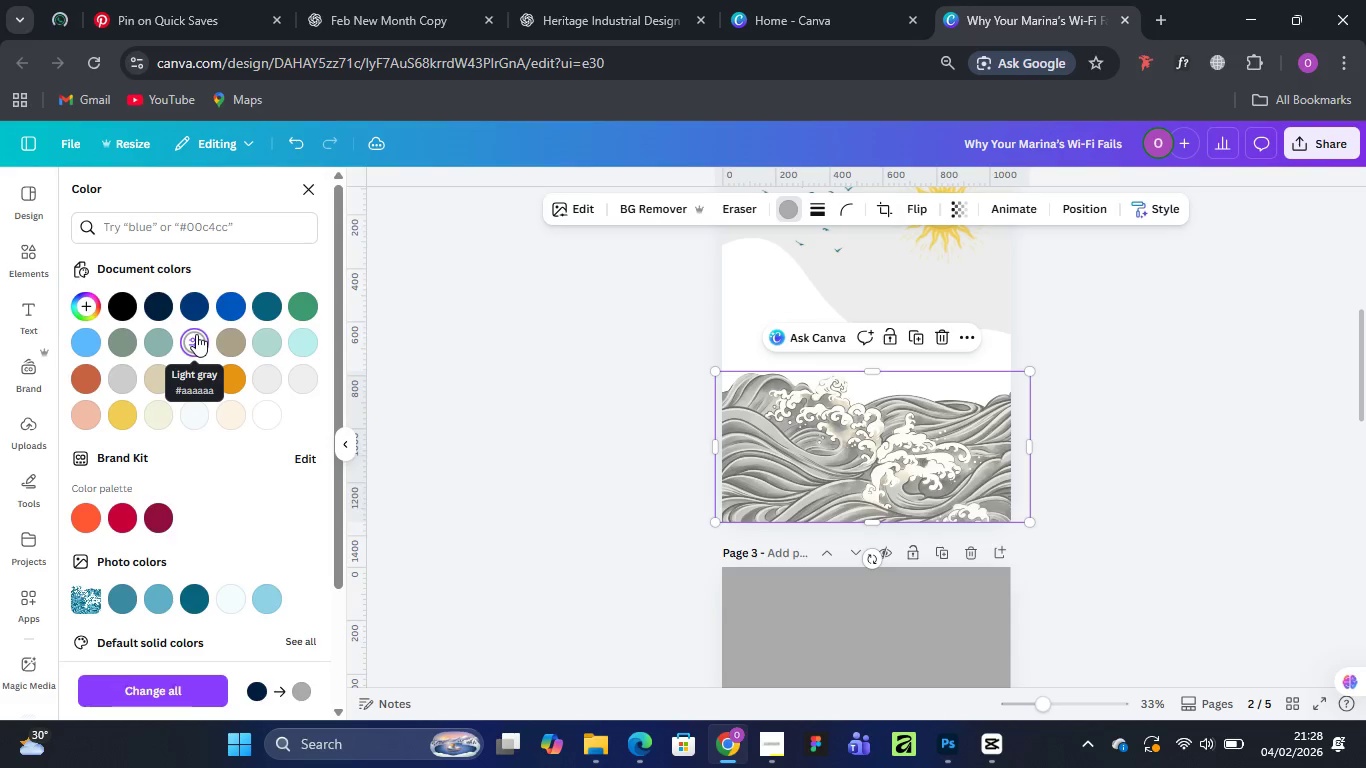 
scroll: coordinate [1127, 385], scroll_direction: up, amount: 5.0
 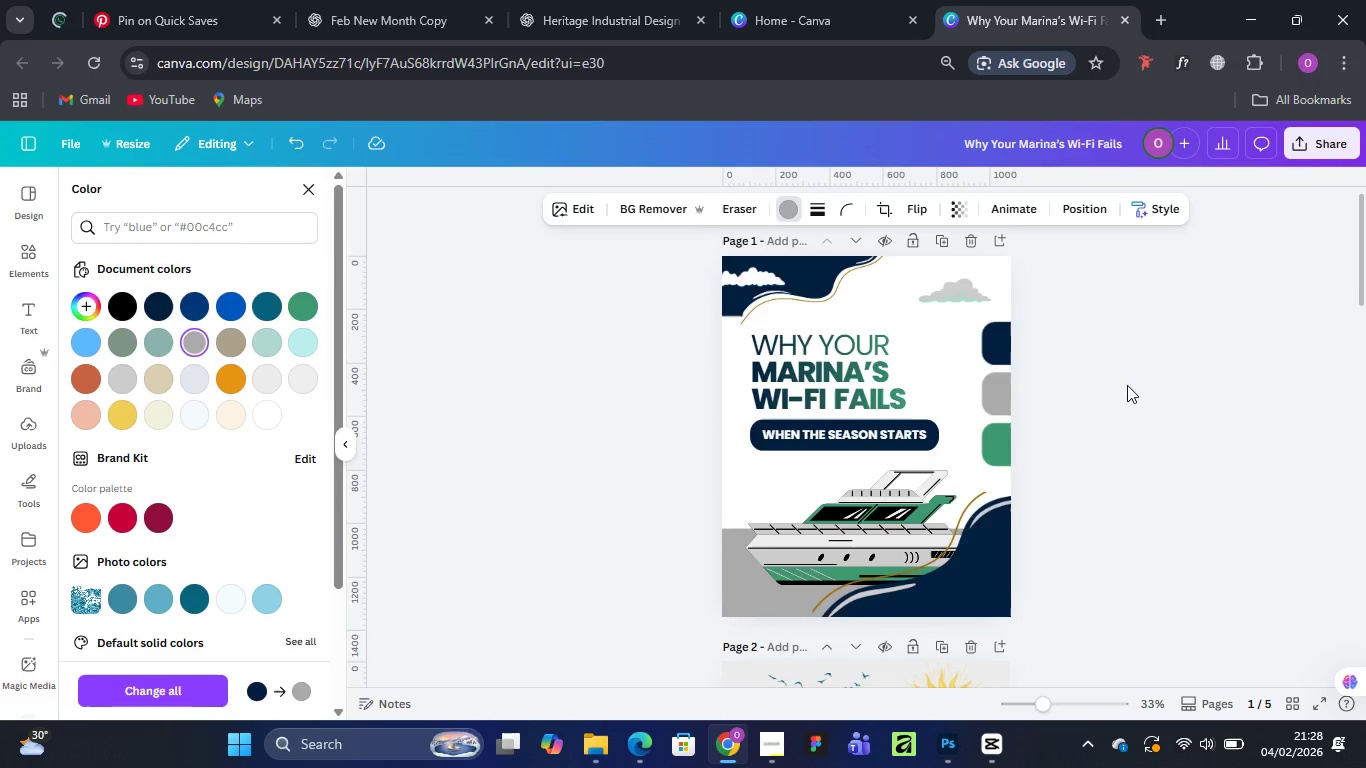 
scroll: coordinate [1127, 385], scroll_direction: down, amount: 4.0
 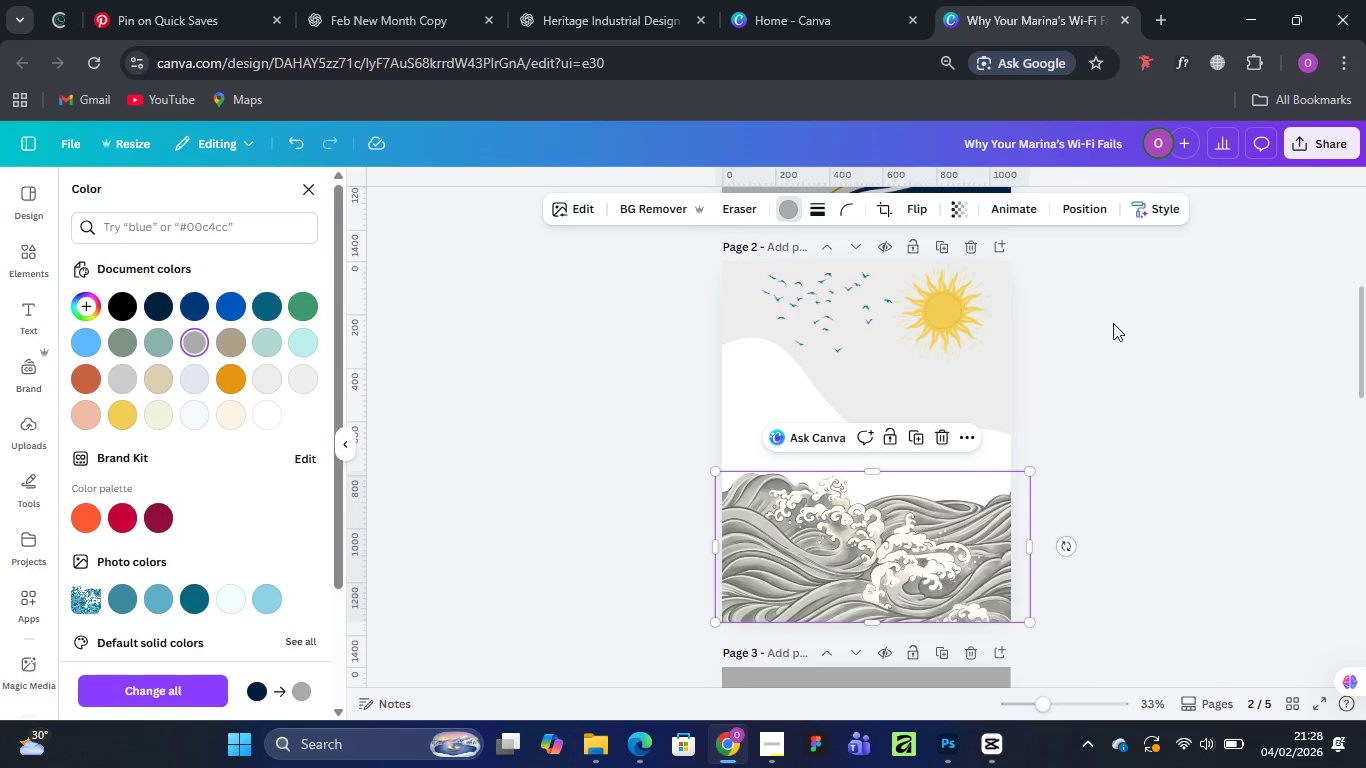 
left_click([1129, 386])
 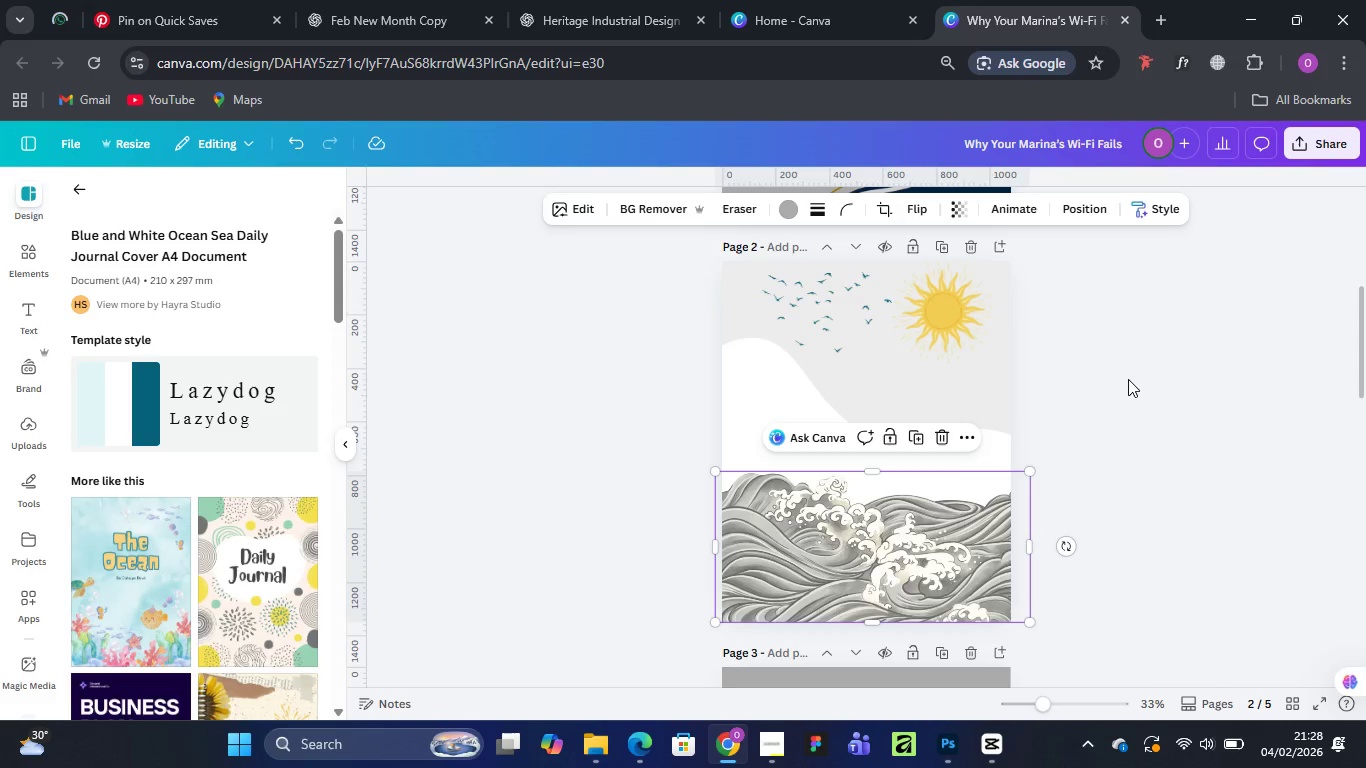 
left_click([1128, 379])
 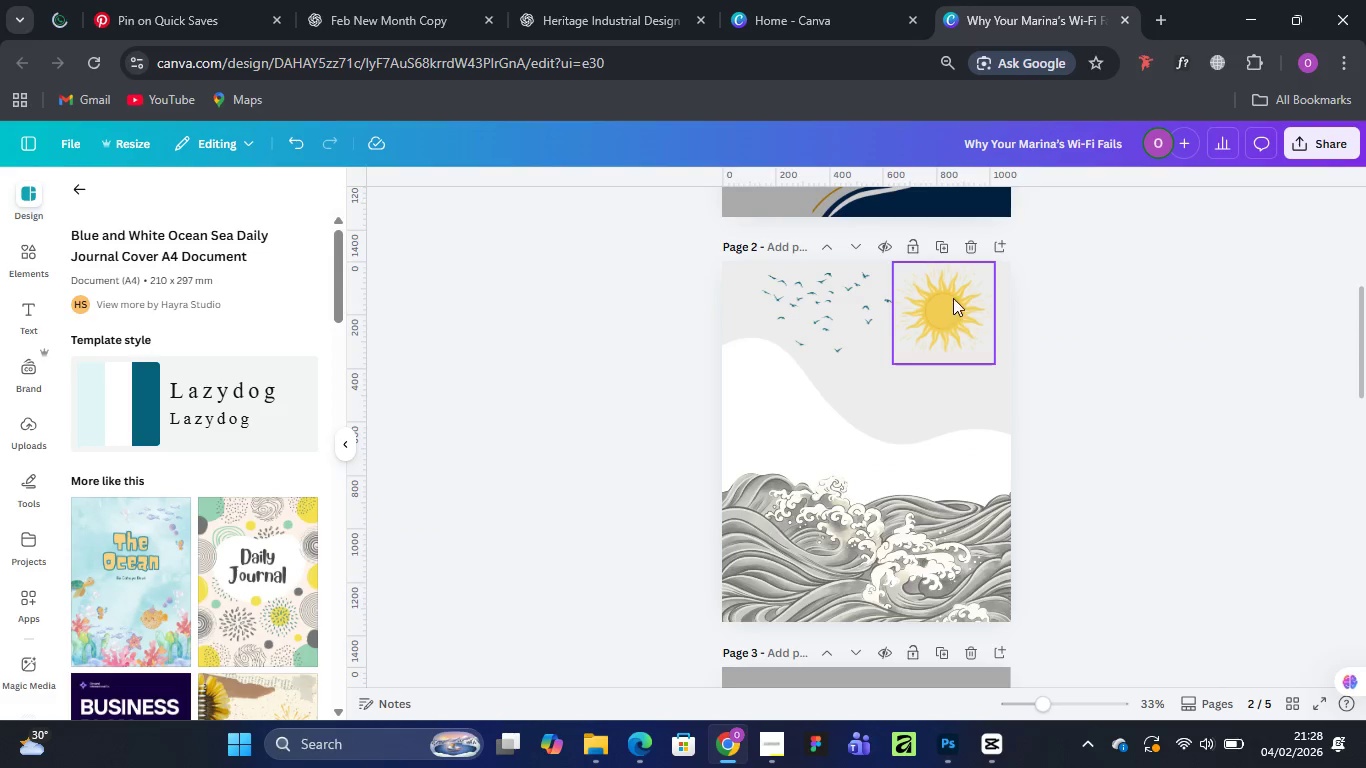 
left_click_drag(start_coordinate=[954, 294], to_coordinate=[975, 290])
 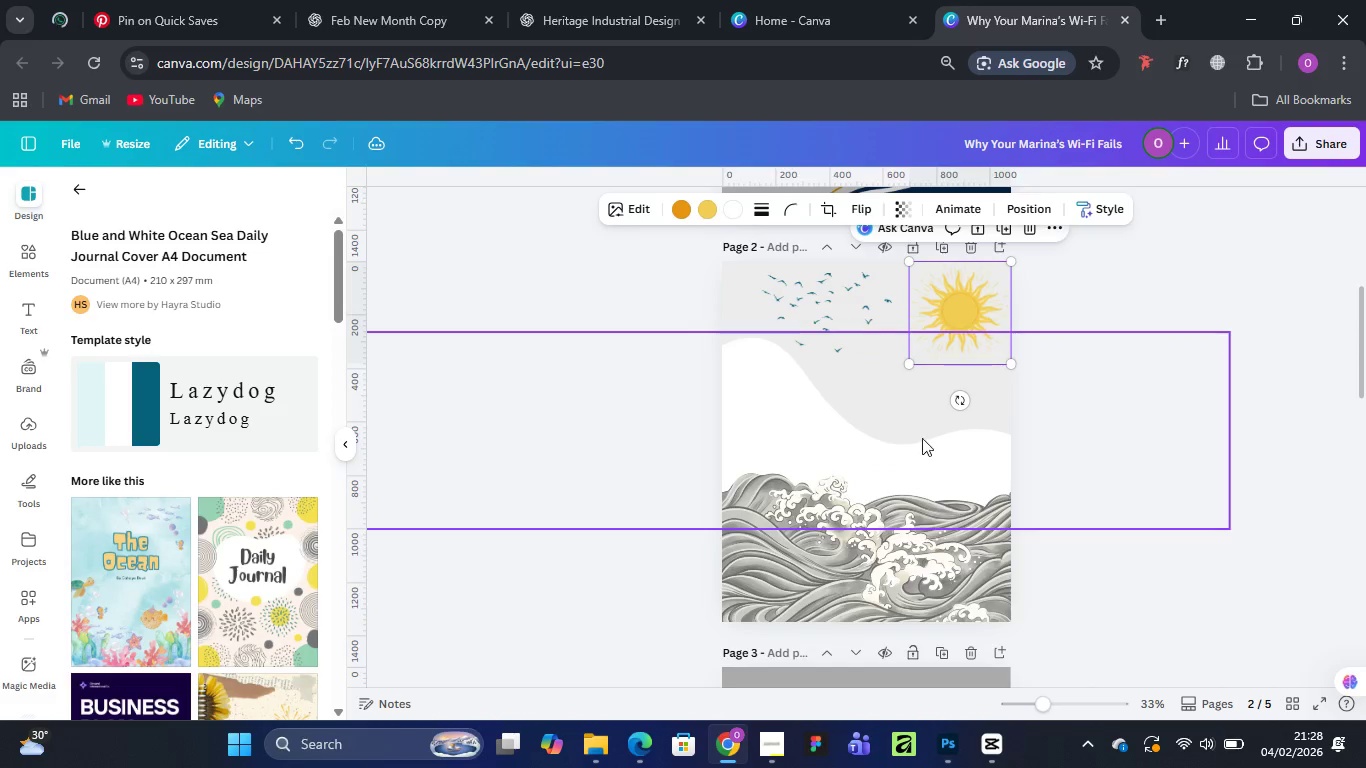 
left_click([922, 457])
 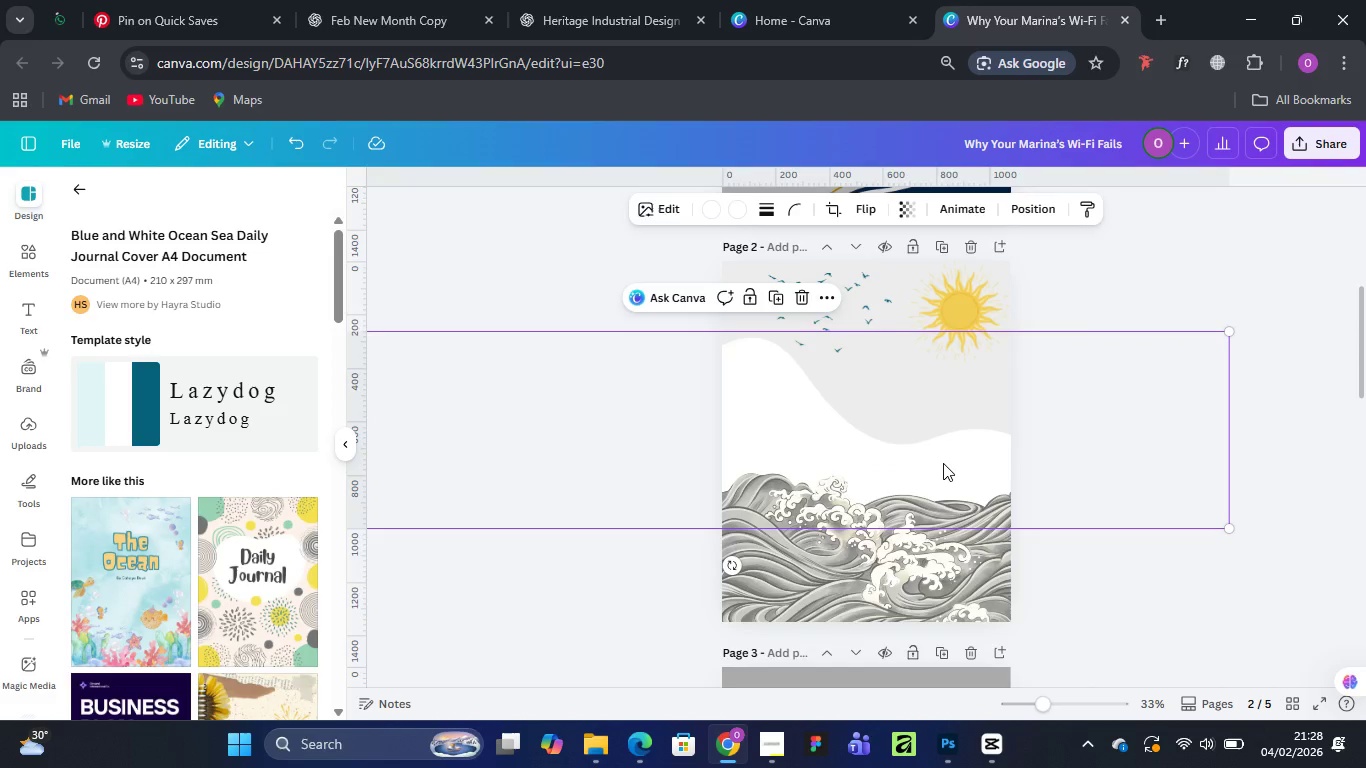 
left_click_drag(start_coordinate=[943, 463], to_coordinate=[951, 481])
 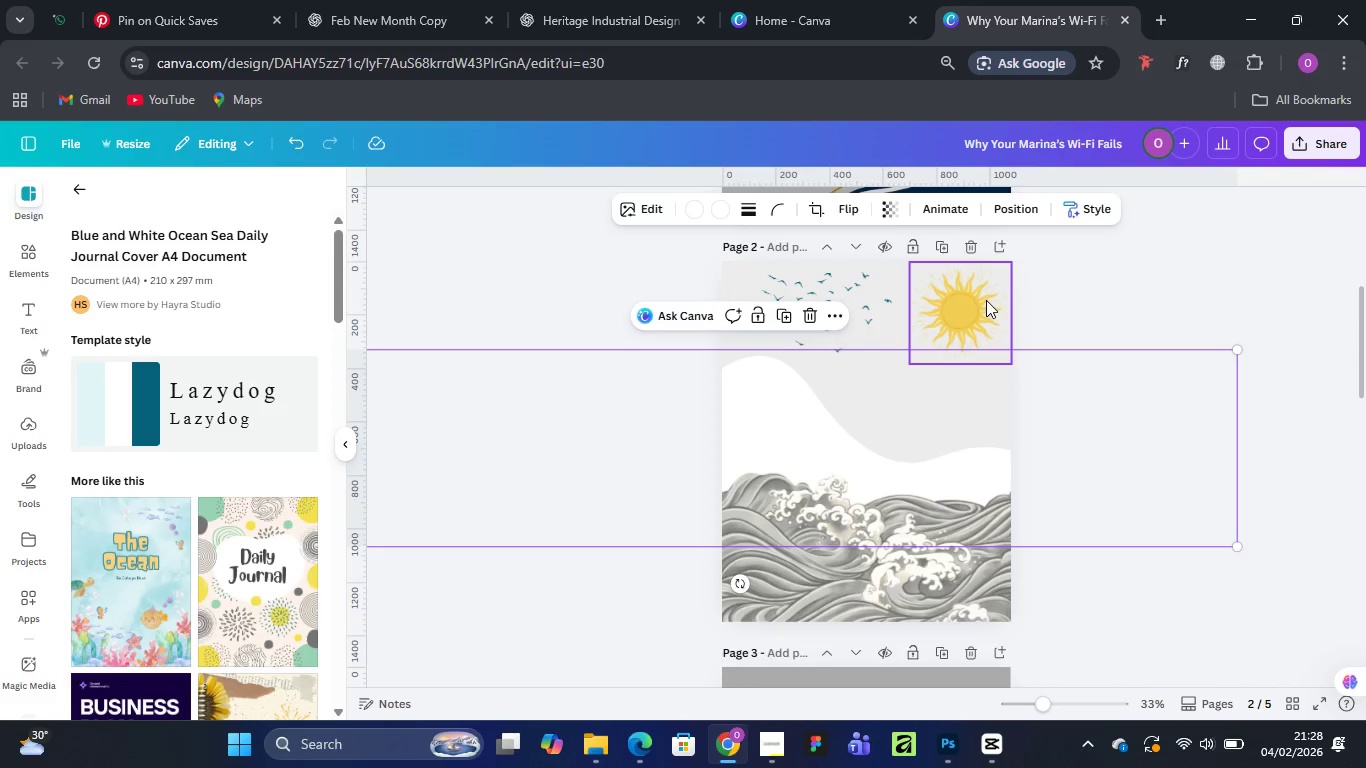 
left_click_drag(start_coordinate=[972, 310], to_coordinate=[945, 391])
 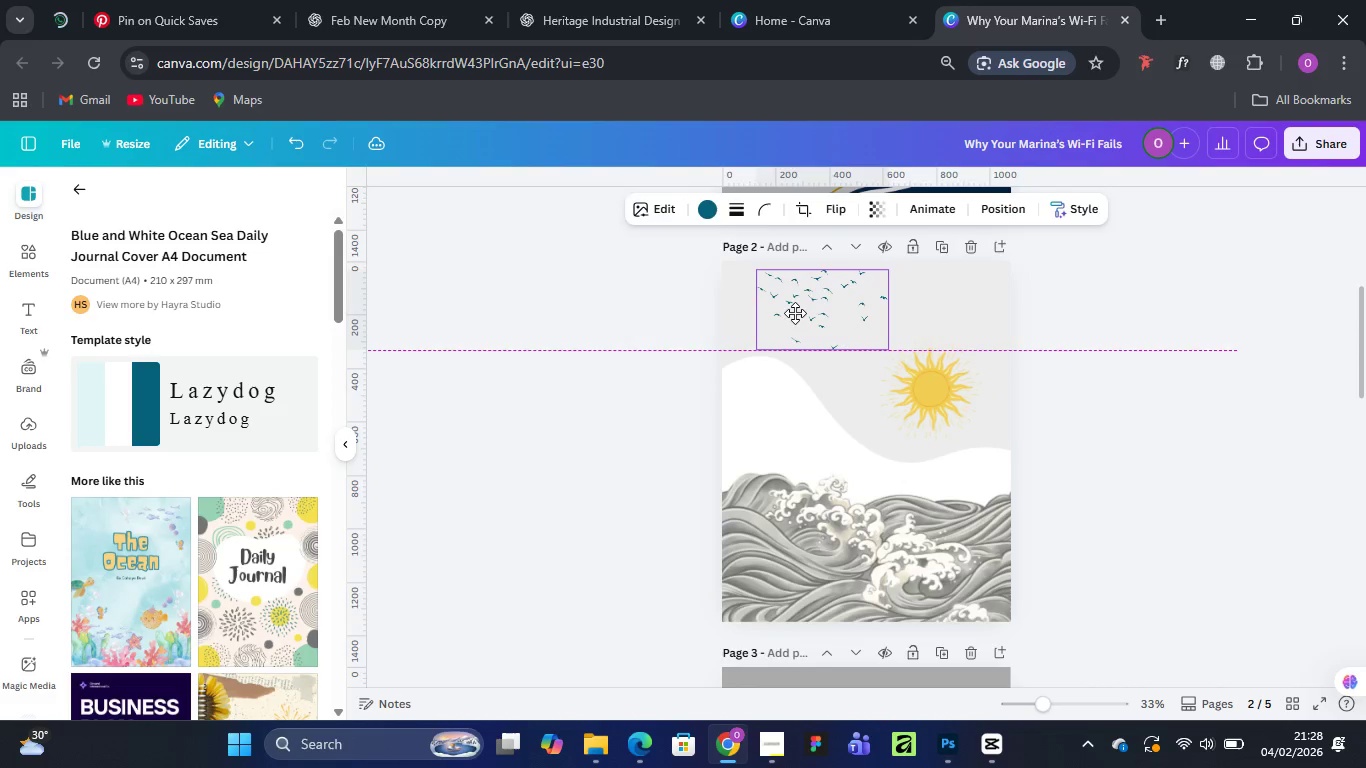 
left_click_drag(start_coordinate=[942, 396], to_coordinate=[977, 311])
 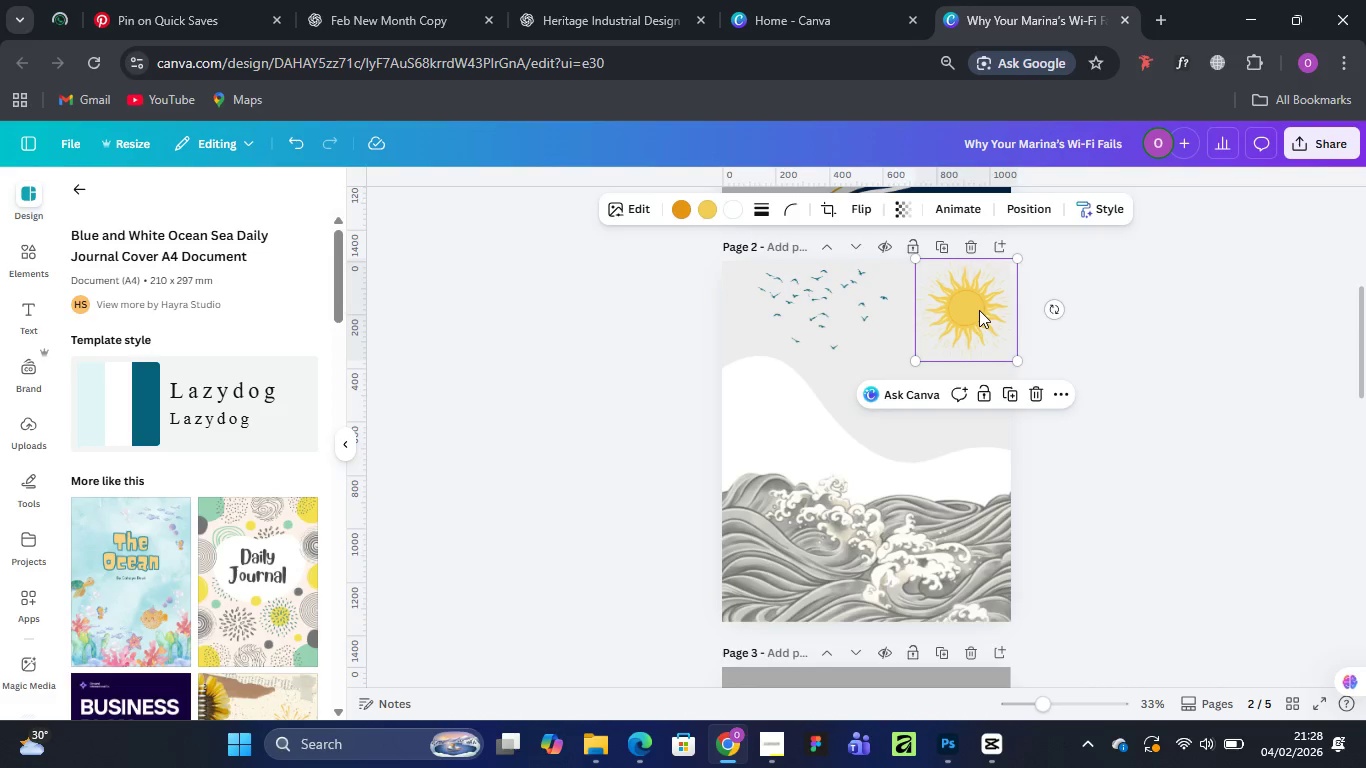 
wait(6.83)
 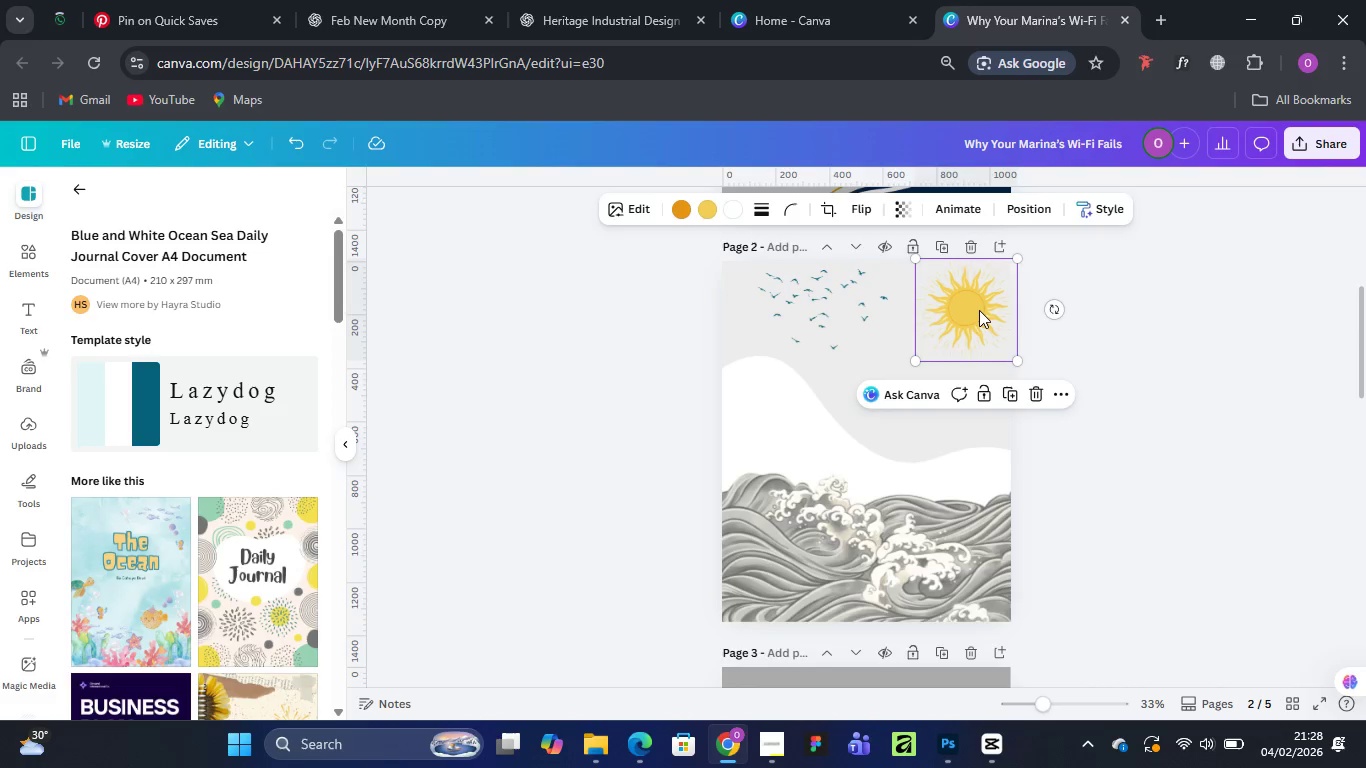 
key(Delete)
 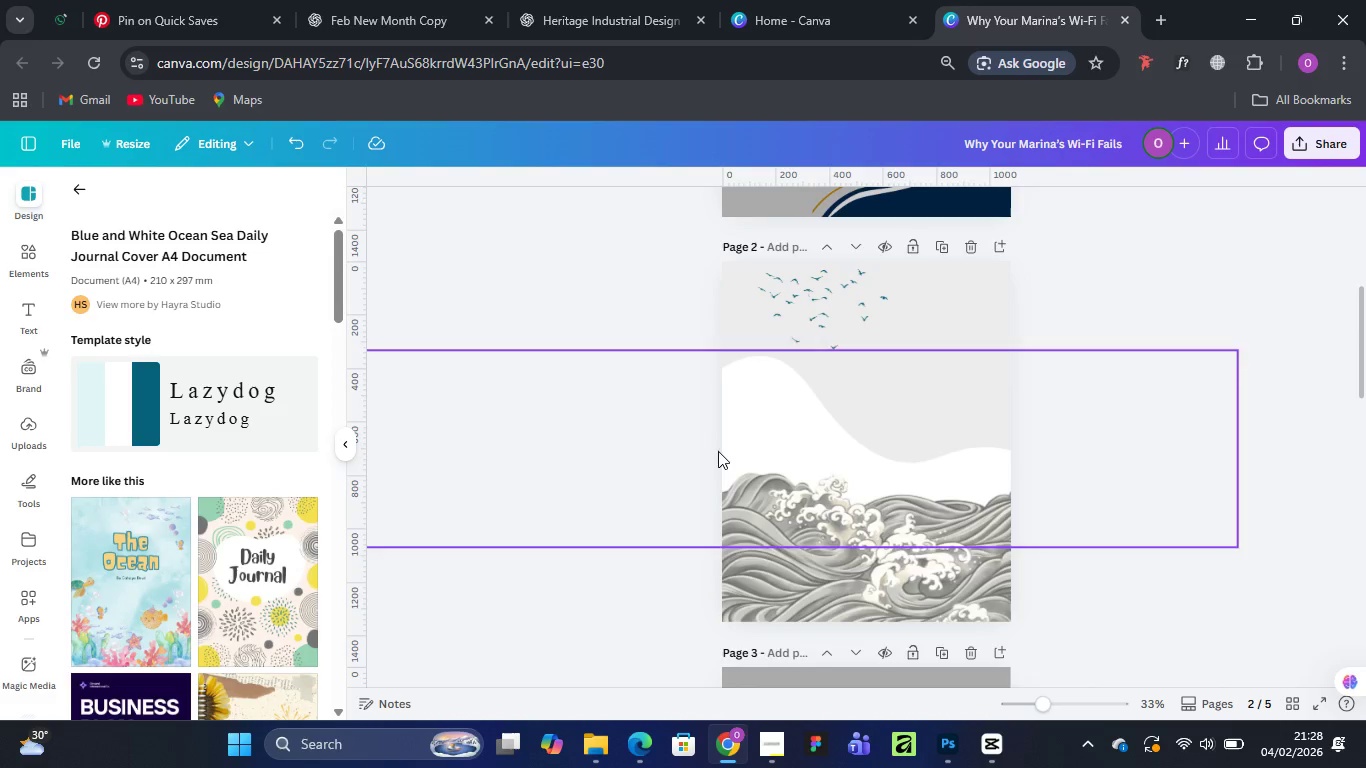 
scroll: coordinate [853, 308], scroll_direction: up, amount: 4.0
 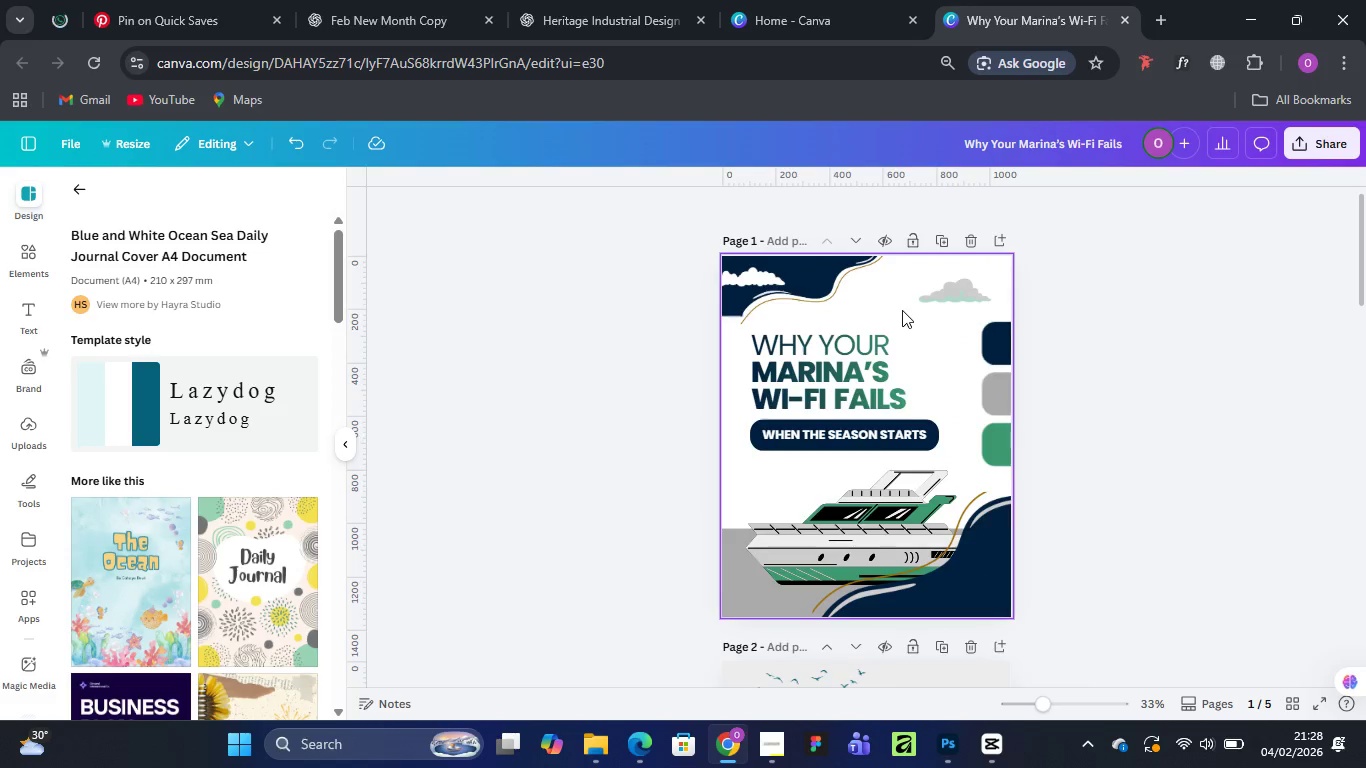 
scroll: coordinate [902, 310], scroll_direction: down, amount: 4.0
 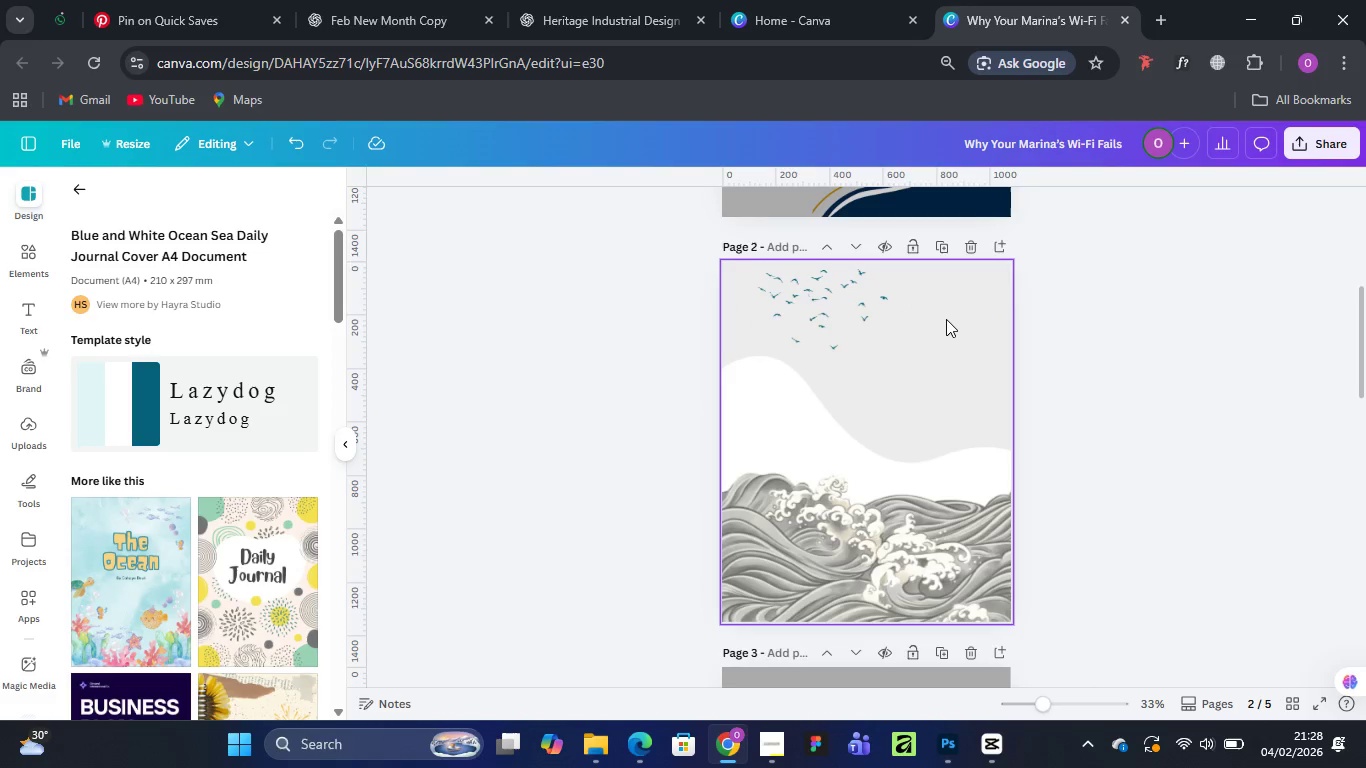 
scroll: coordinate [946, 319], scroll_direction: up, amount: 3.0
 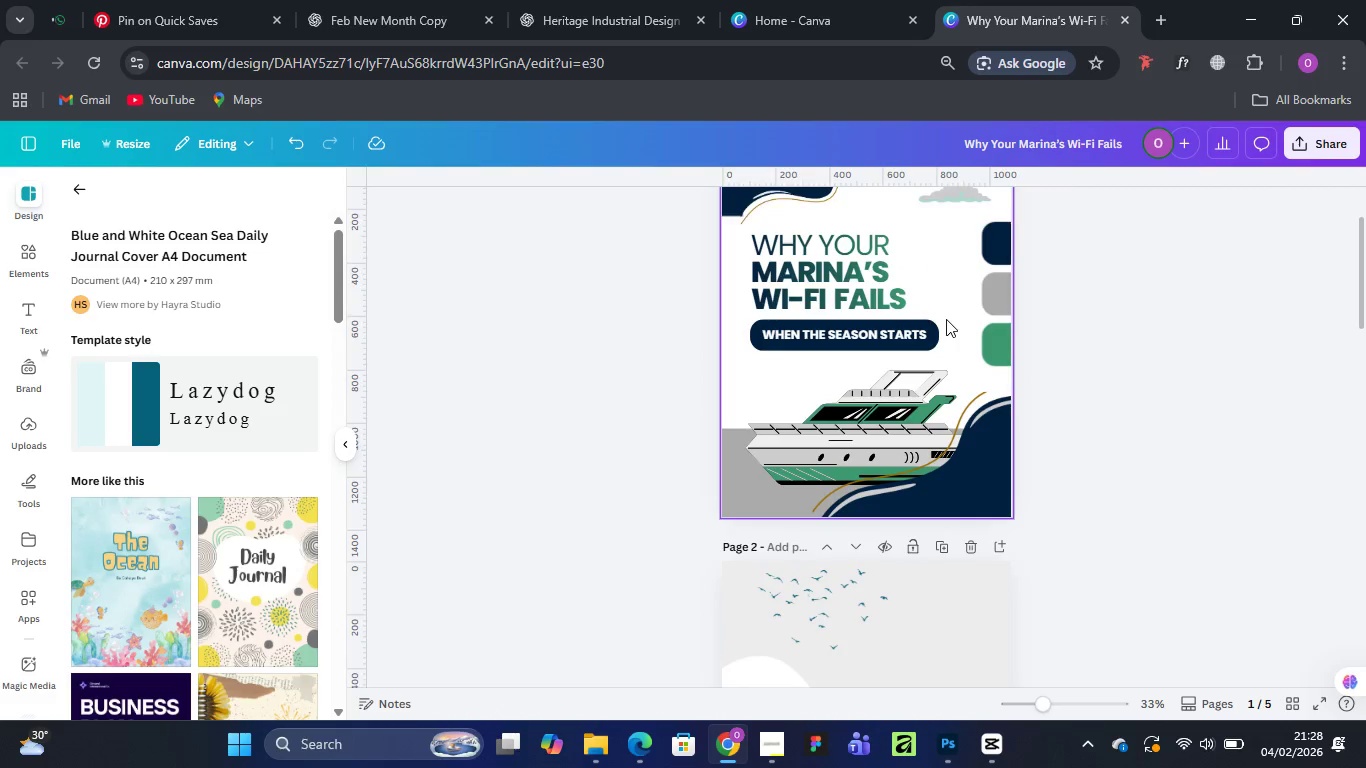 
scroll: coordinate [946, 319], scroll_direction: down, amount: 2.0
 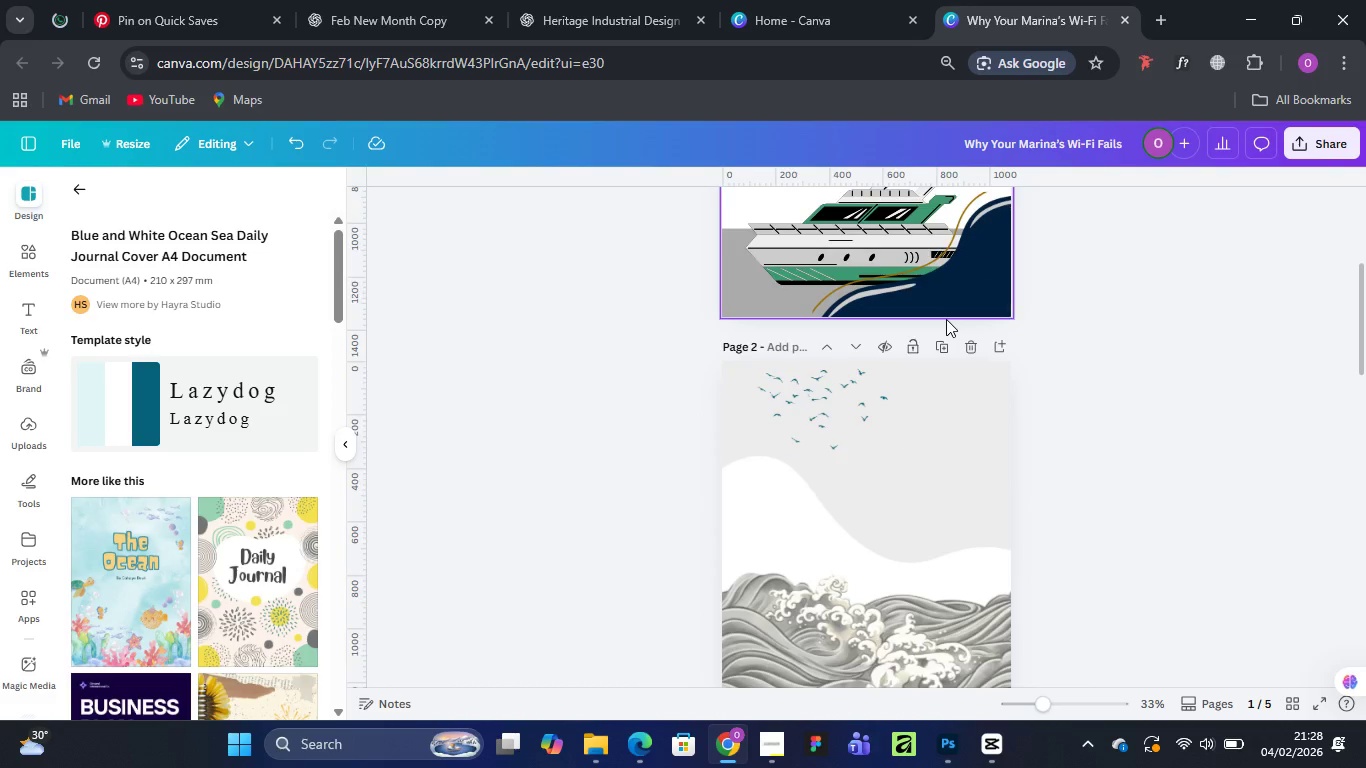 
scroll: coordinate [946, 319], scroll_direction: up, amount: 1.0
 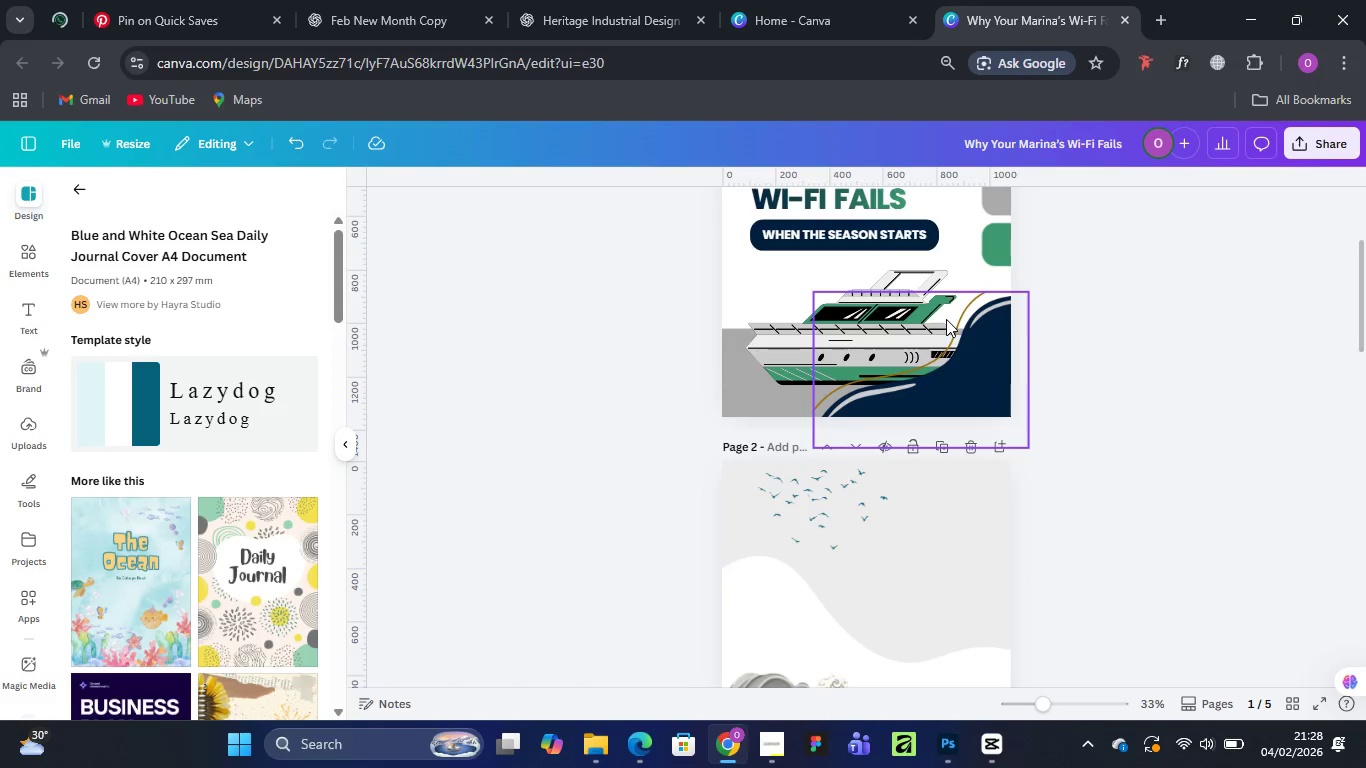 
scroll: coordinate [946, 319], scroll_direction: down, amount: 3.0
 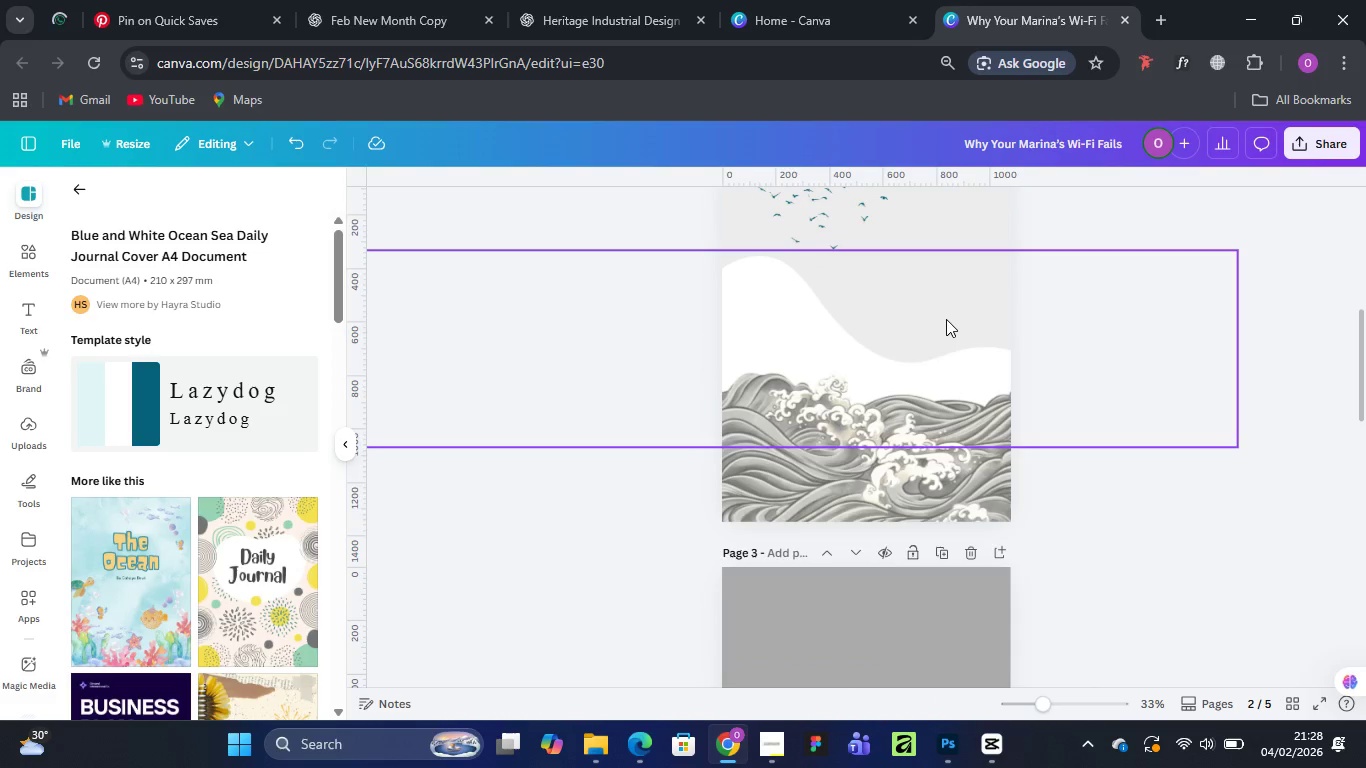 
scroll: coordinate [946, 319], scroll_direction: up, amount: 2.0
 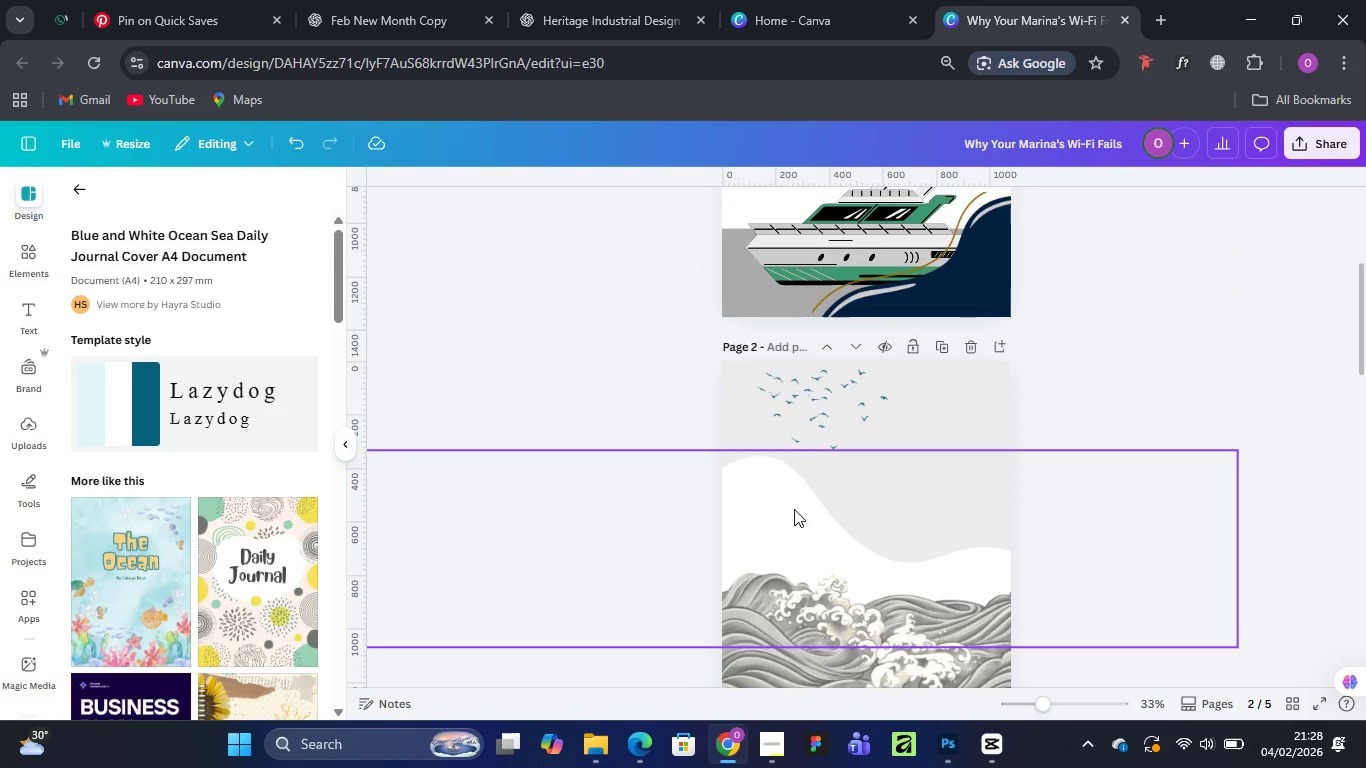 
left_click([781, 518])
 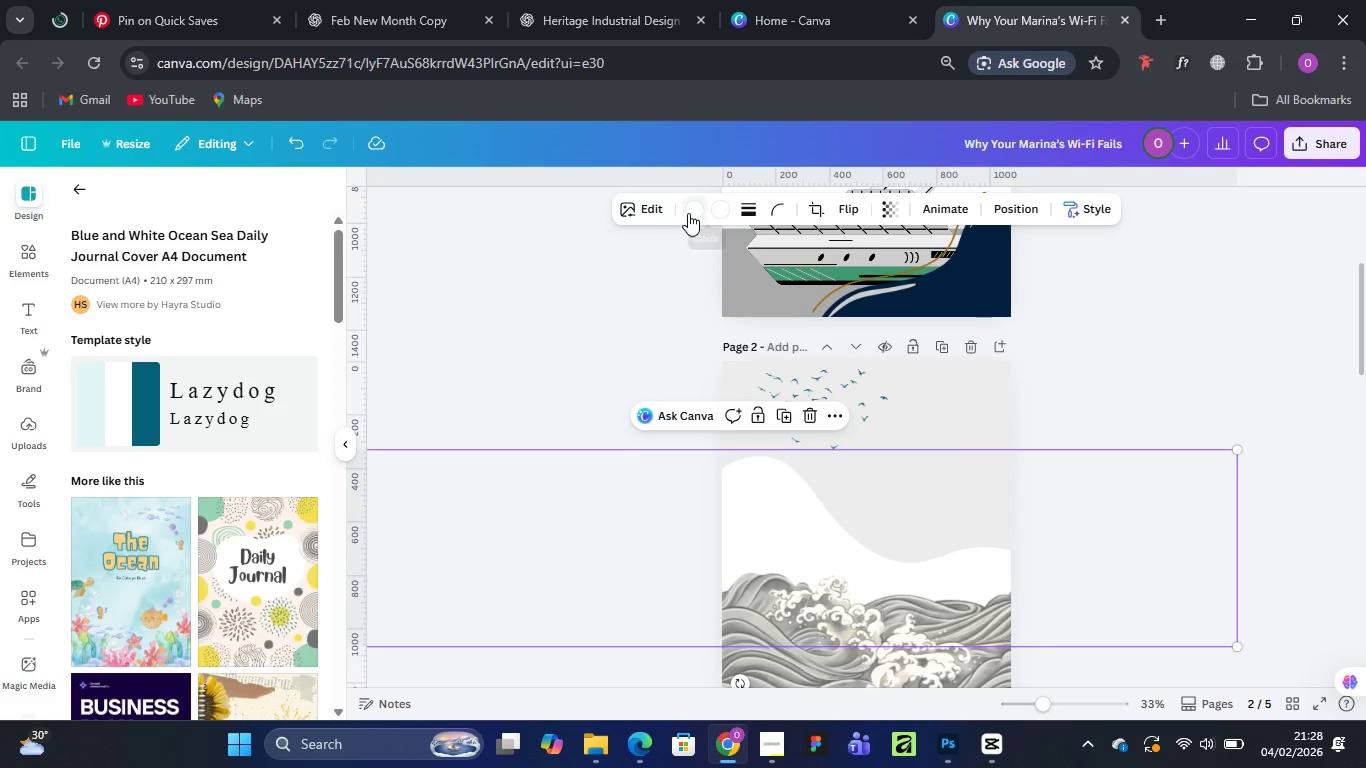 
left_click([688, 212])
 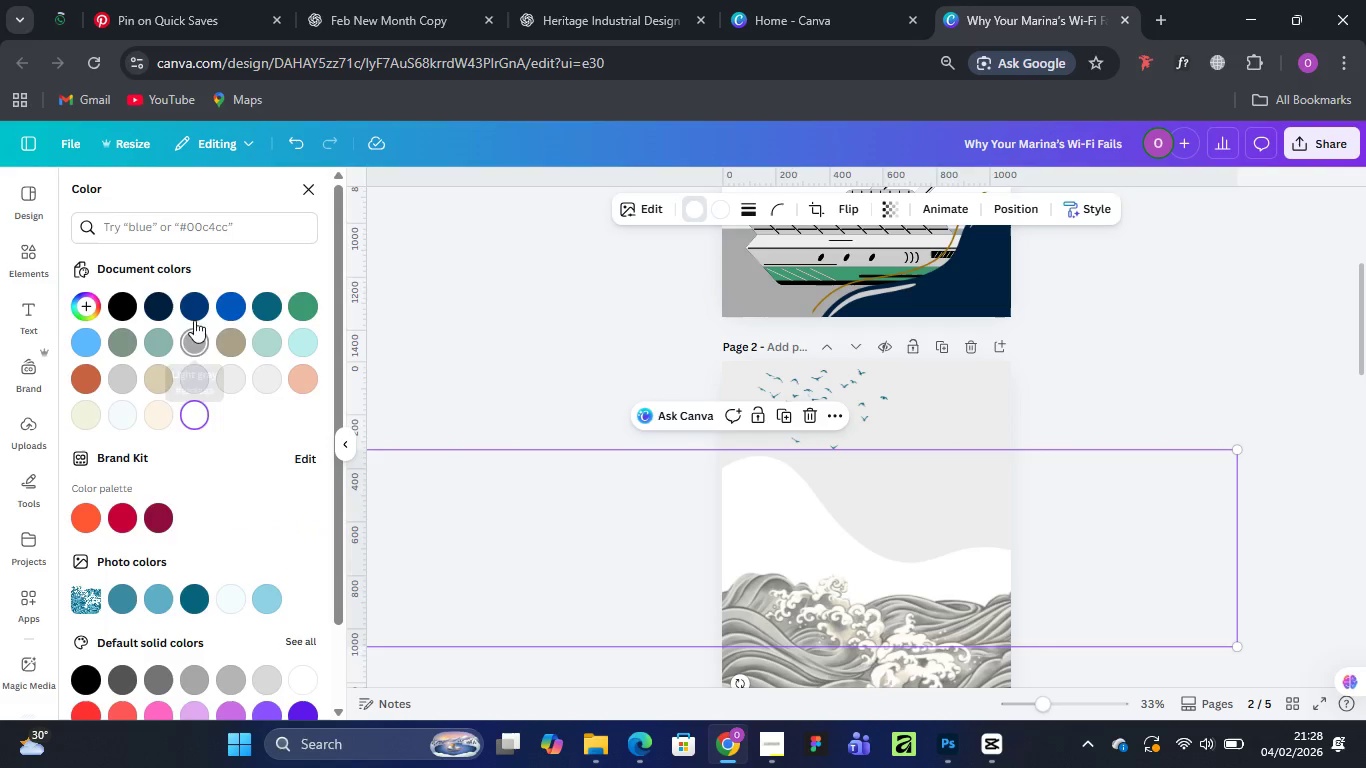 
left_click([305, 299])
 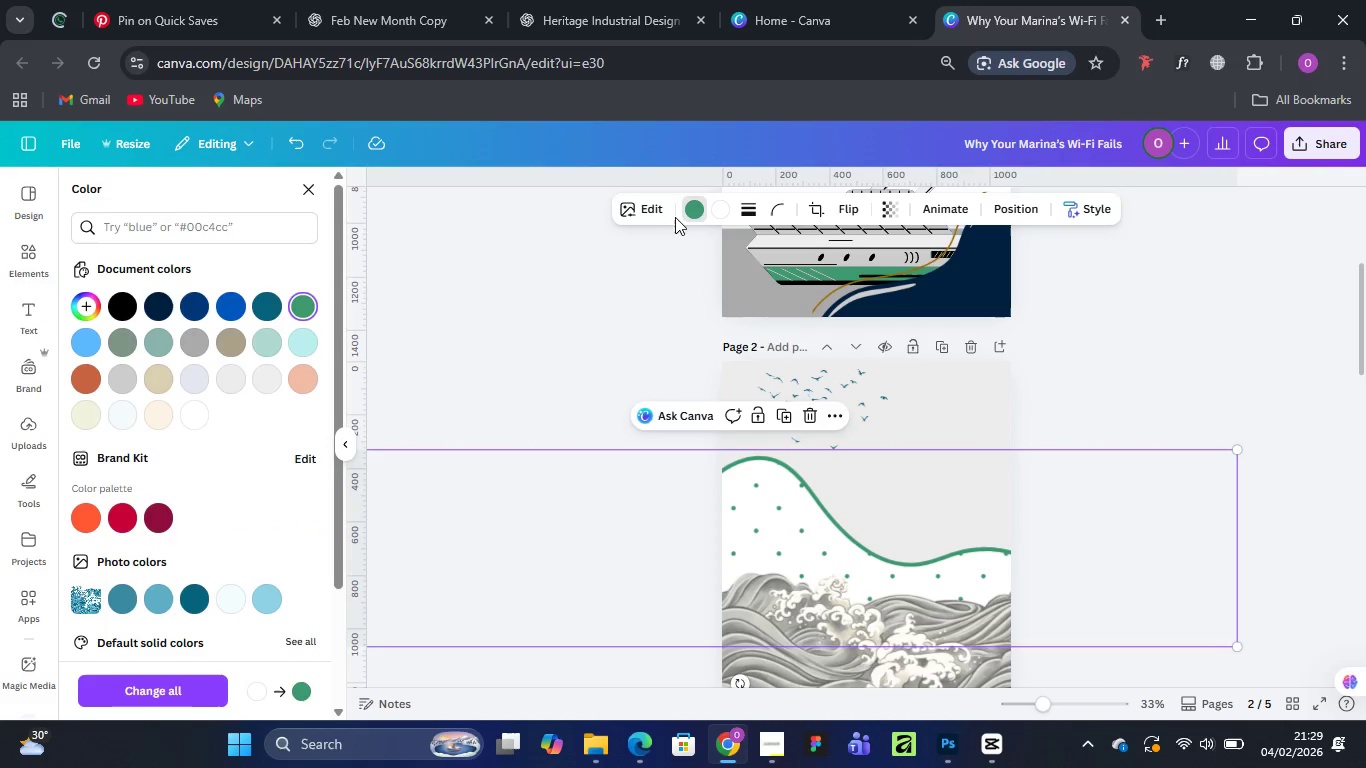 
left_click([724, 203])
 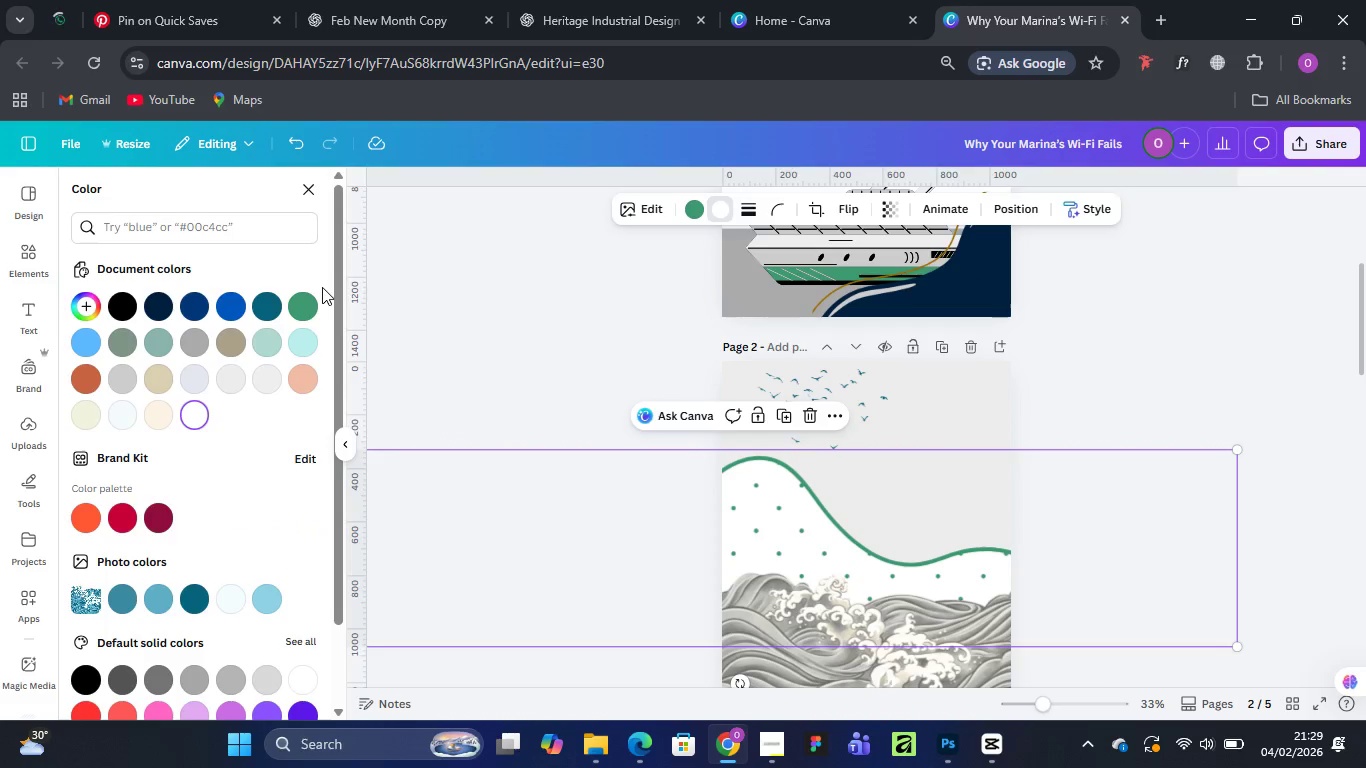 
left_click([306, 299])
 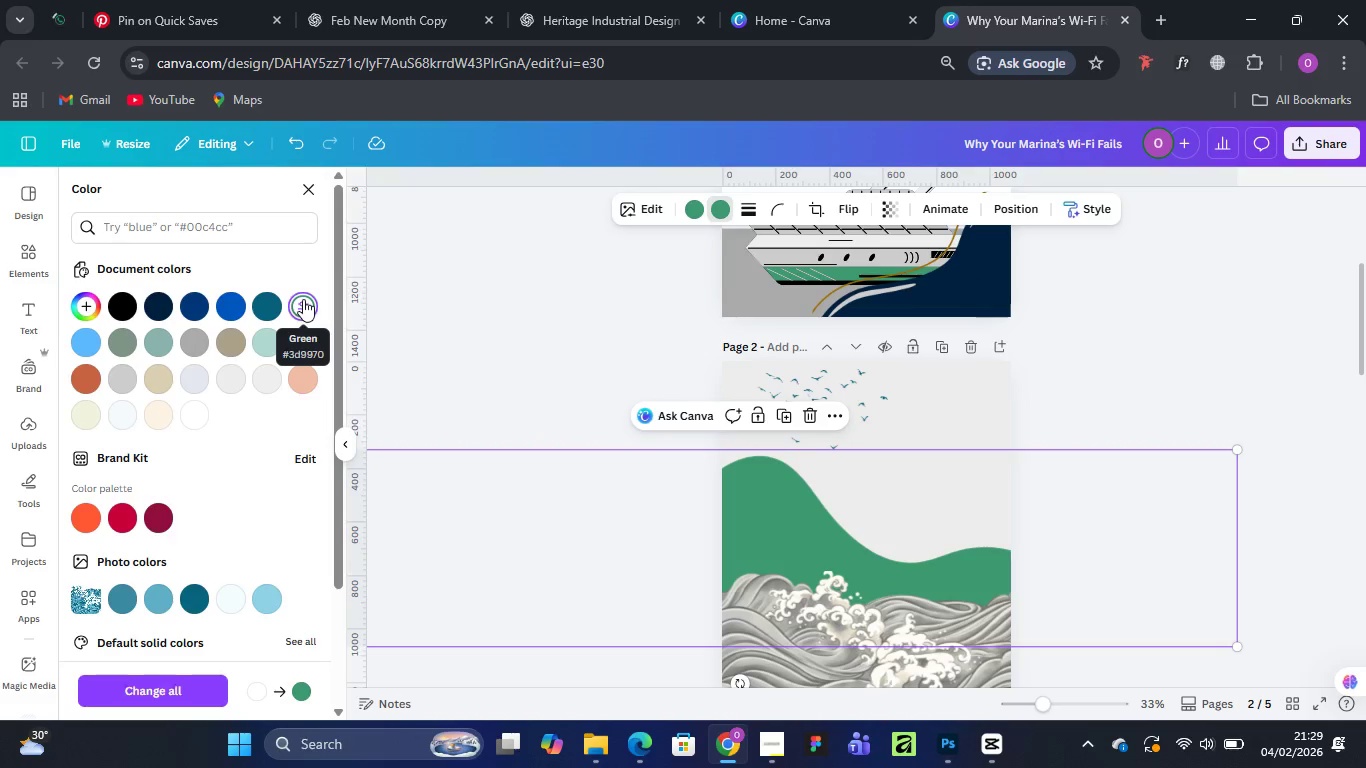 
wait(15.31)
 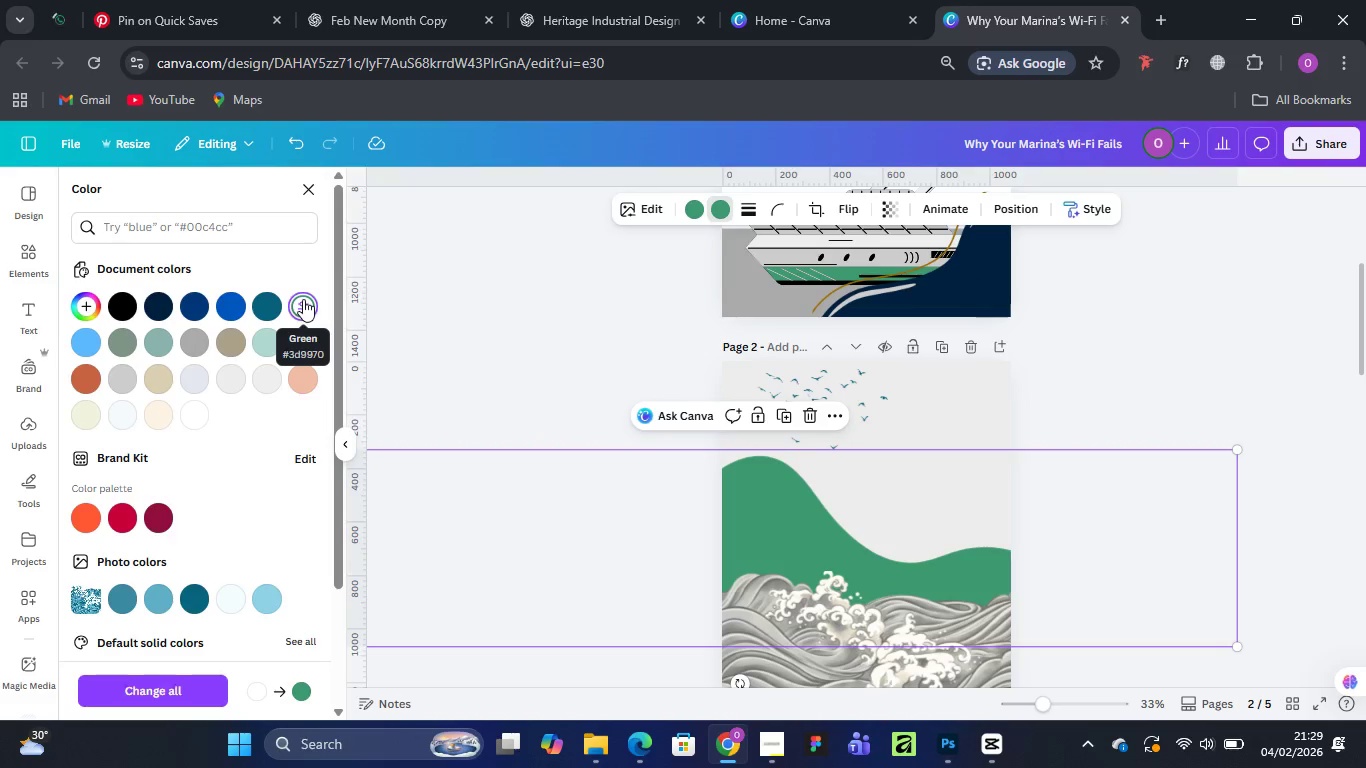 
left_click([160, 303])
 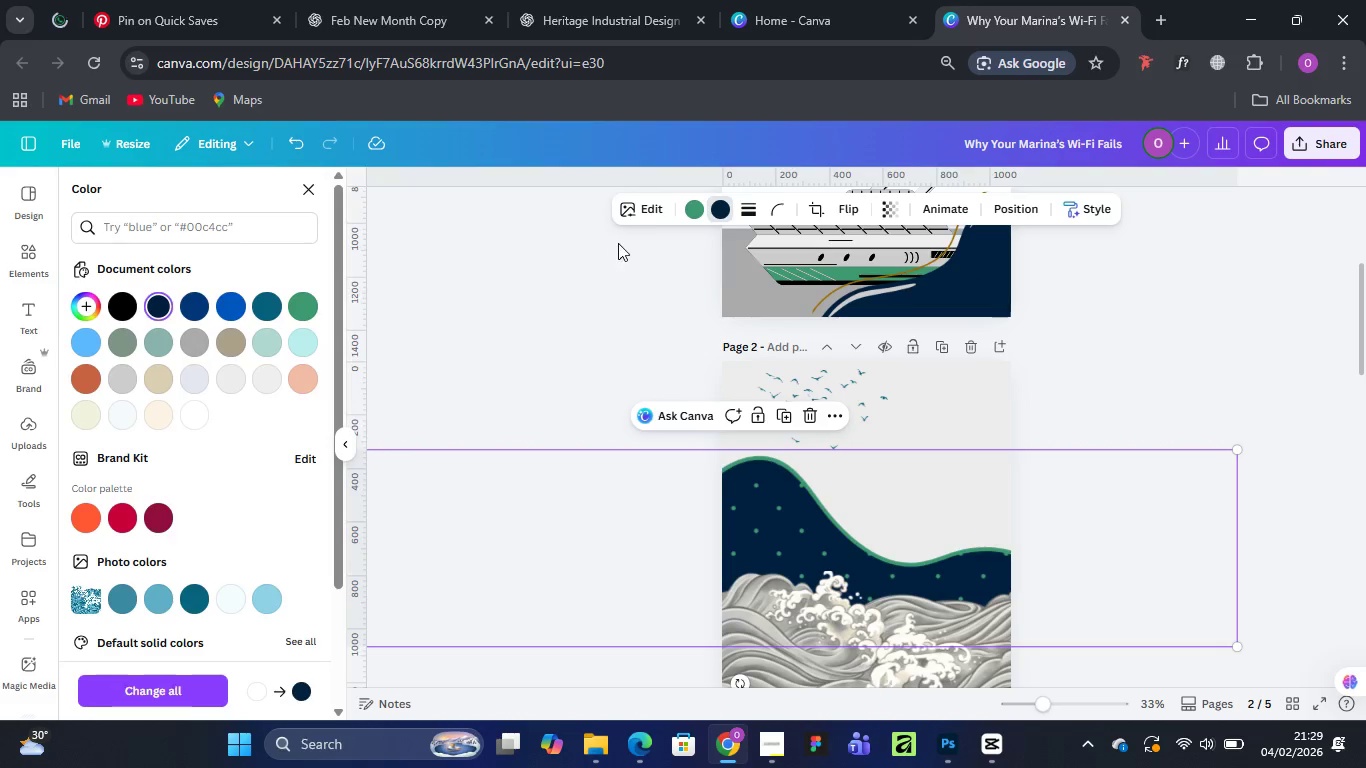 
wait(5.52)
 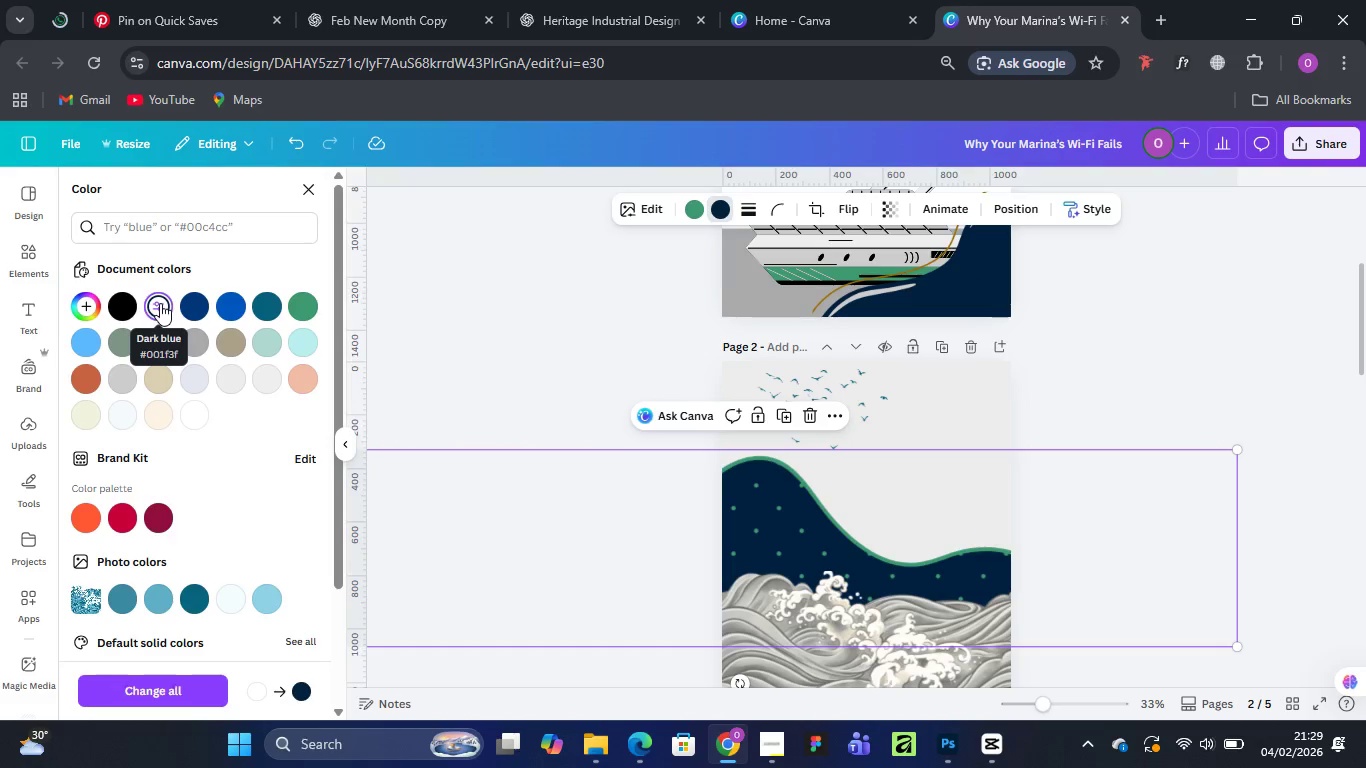 
left_click([693, 212])
 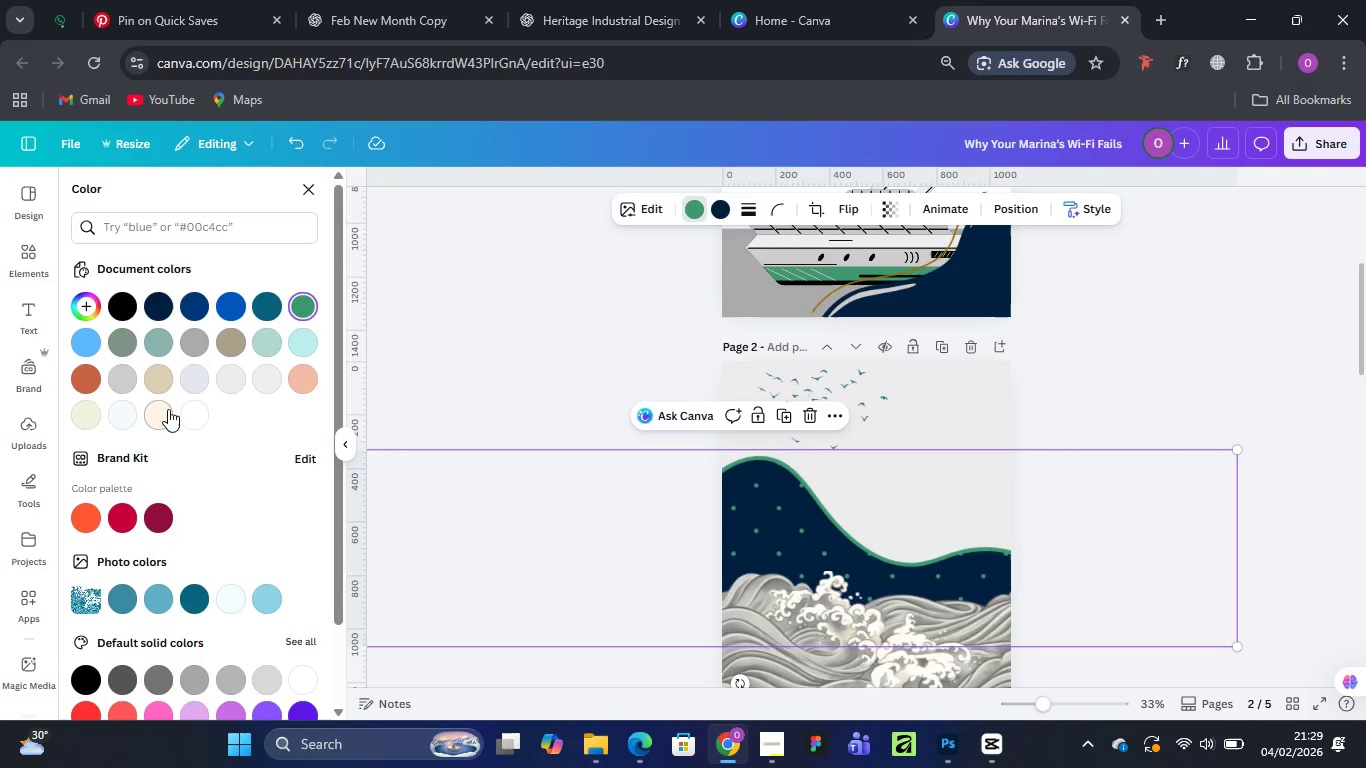 
left_click([189, 413])
 